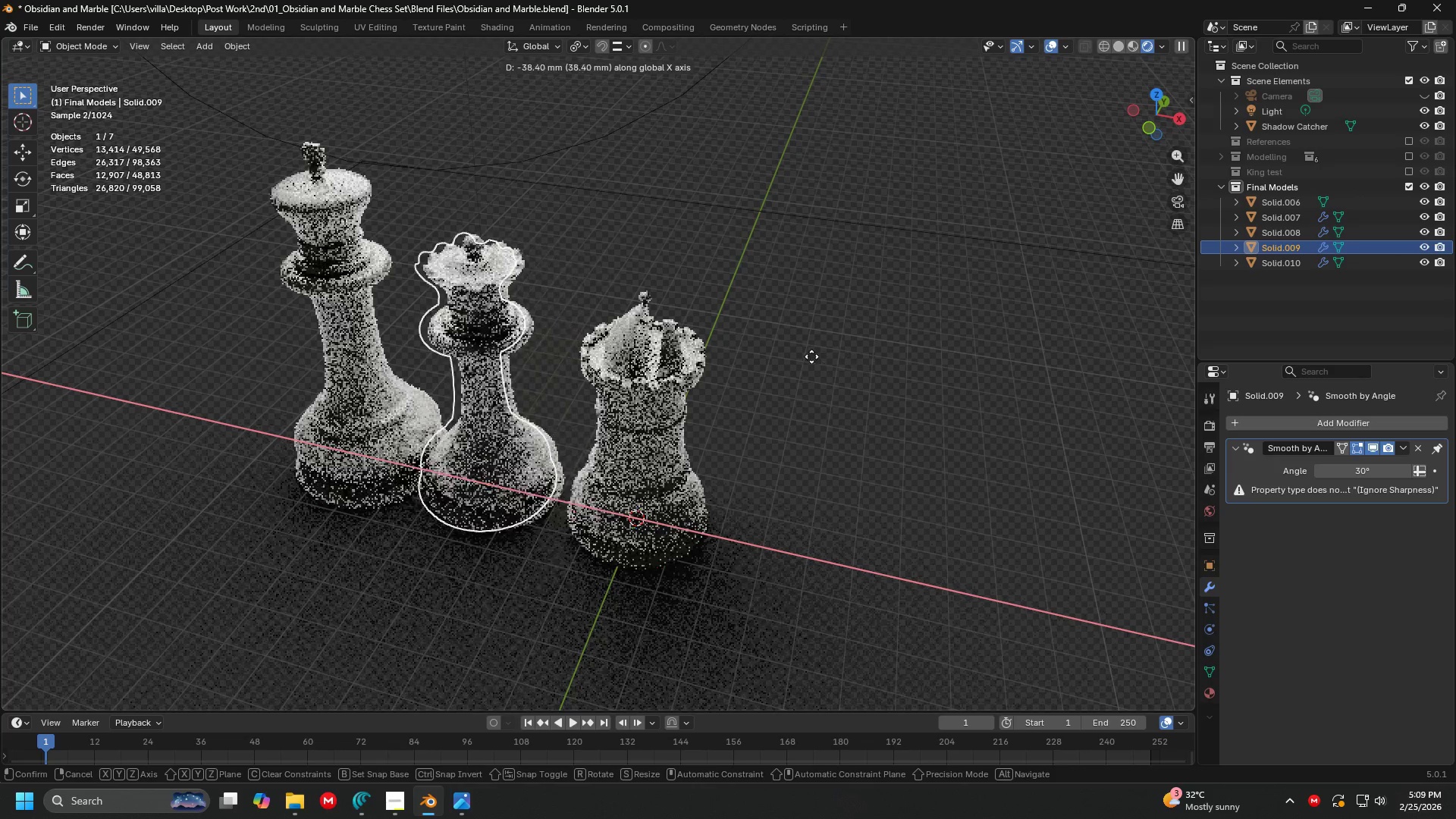 
left_click([799, 355])
 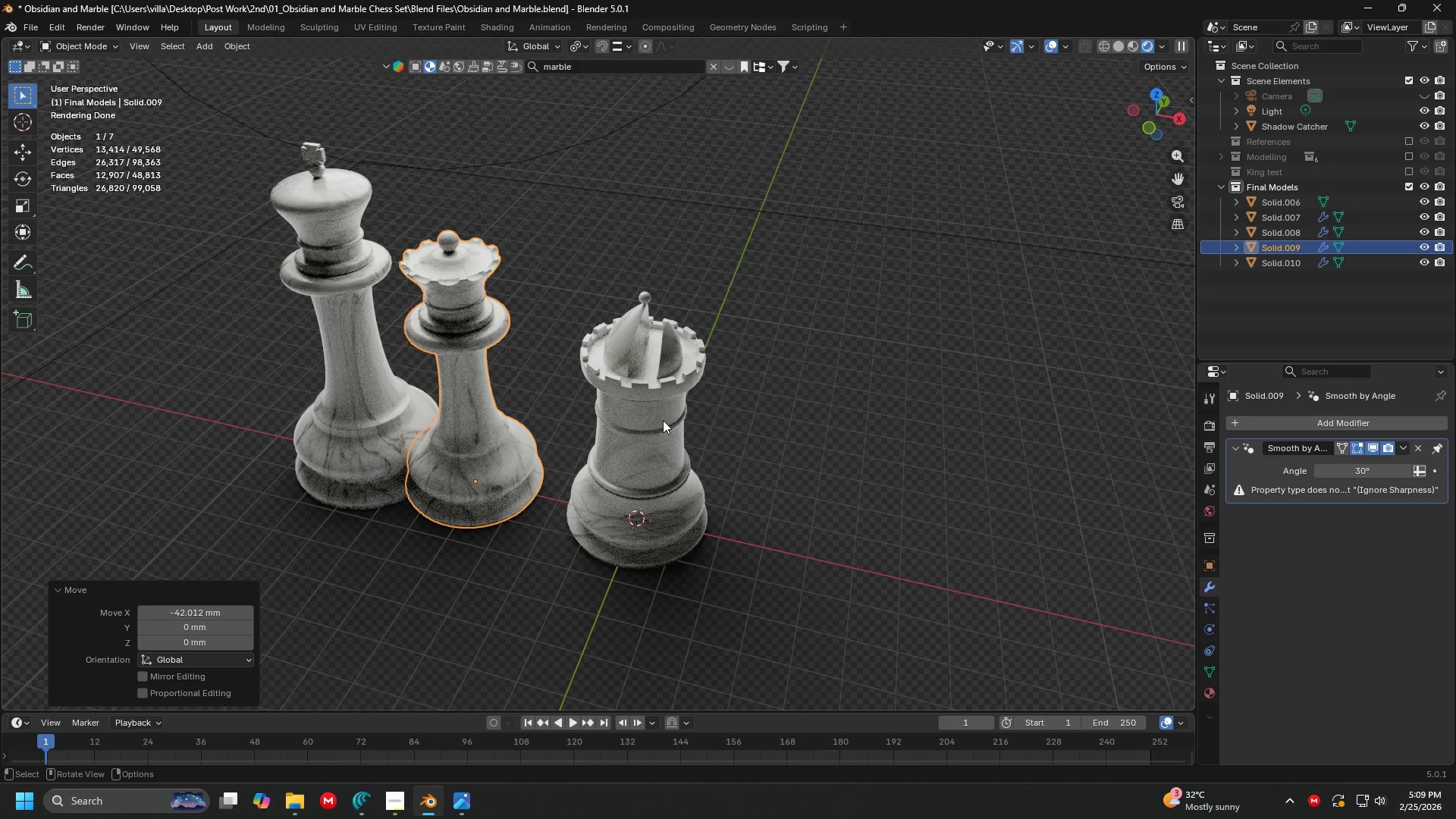 
wait(5.3)
 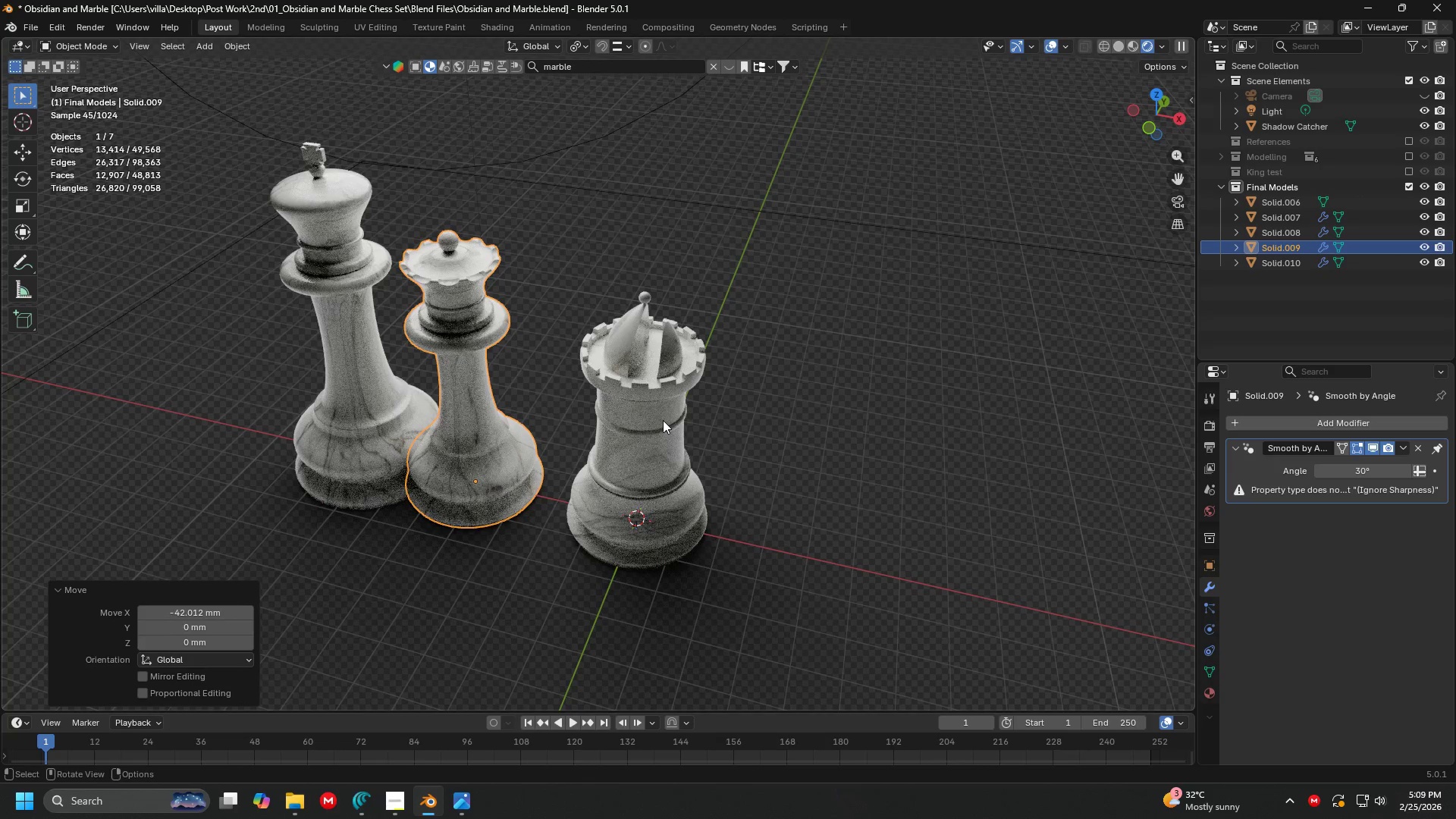 
left_click([661, 388])
 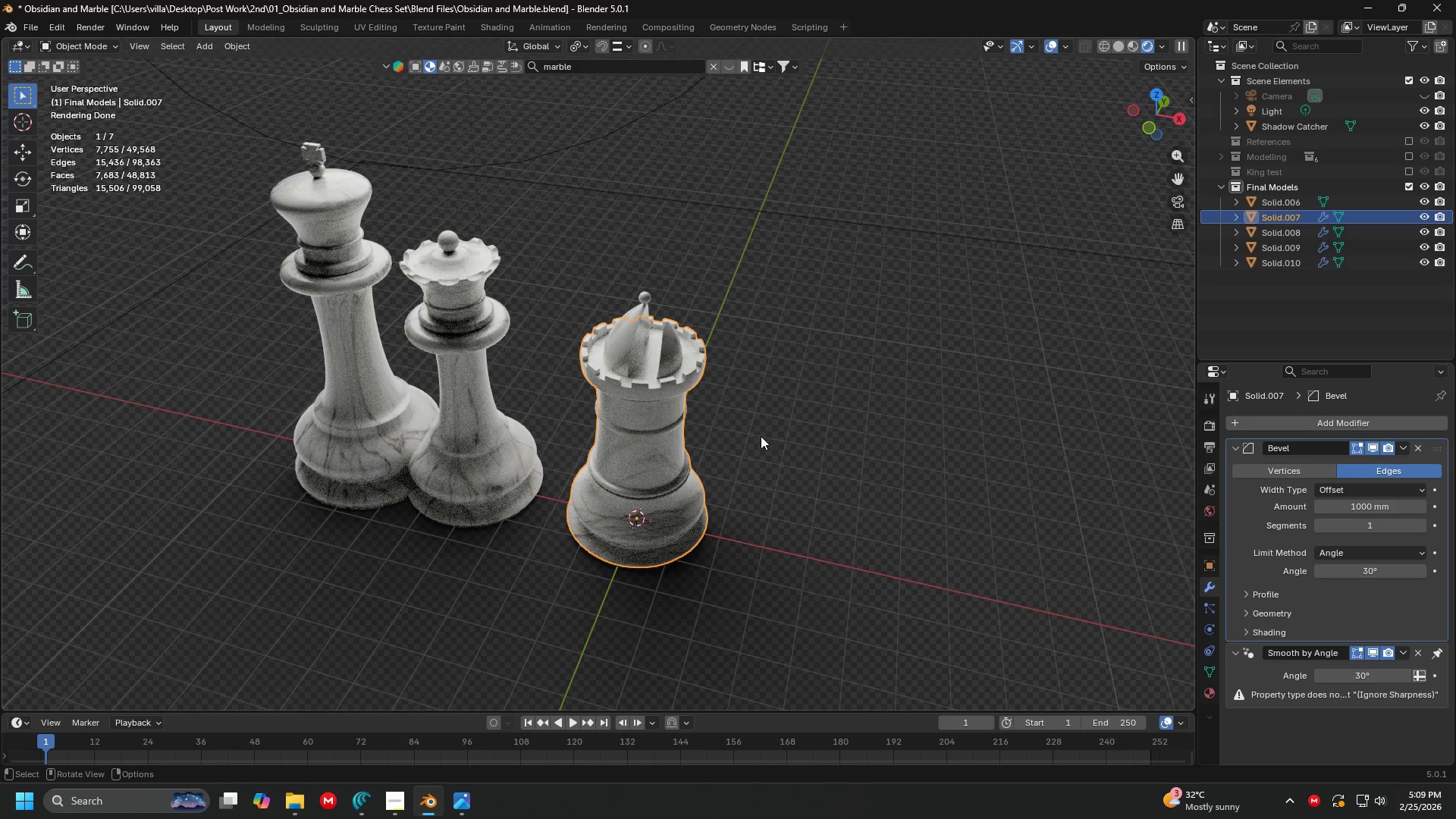 
key(G)
 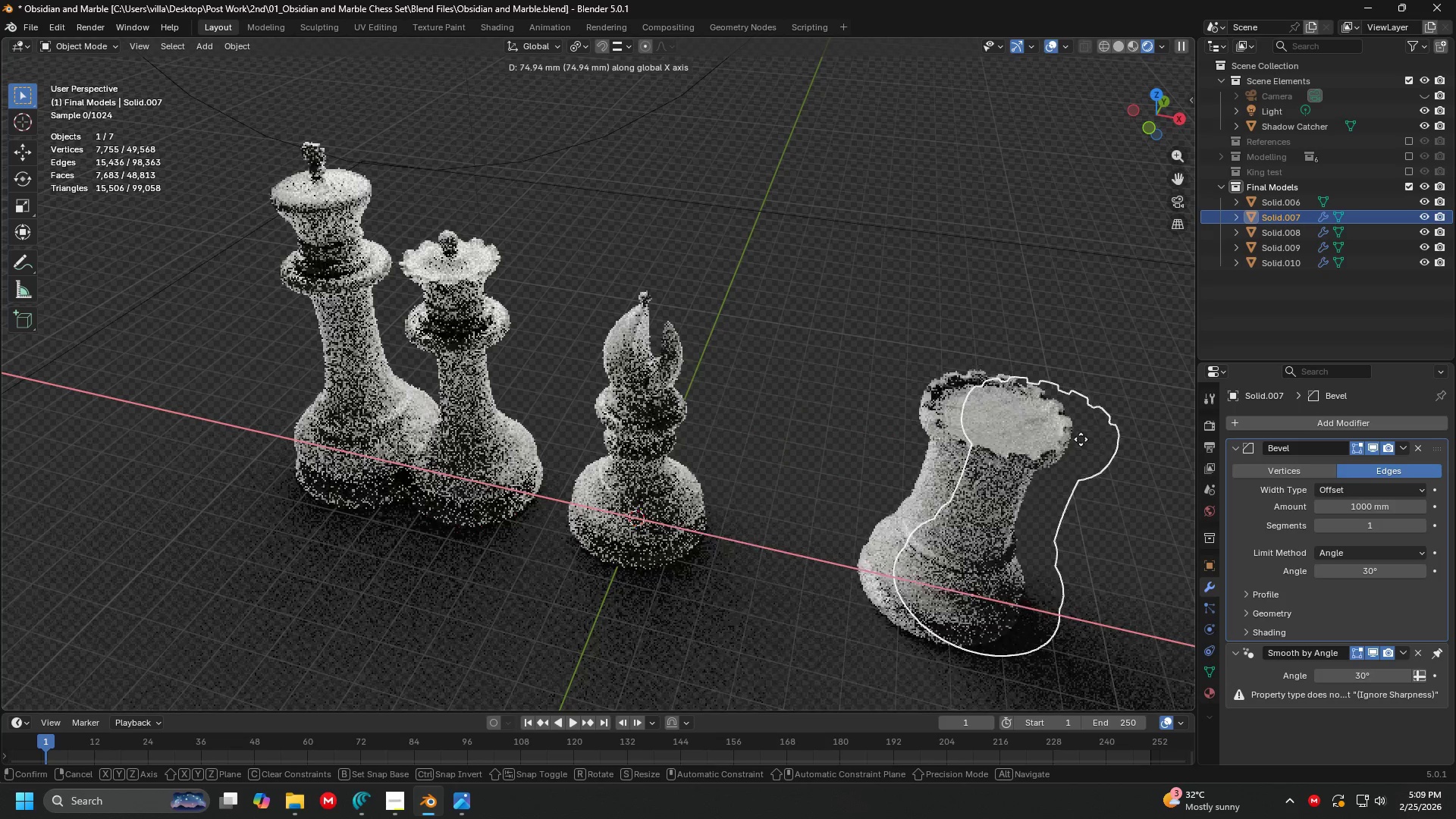 
left_click([1112, 441])
 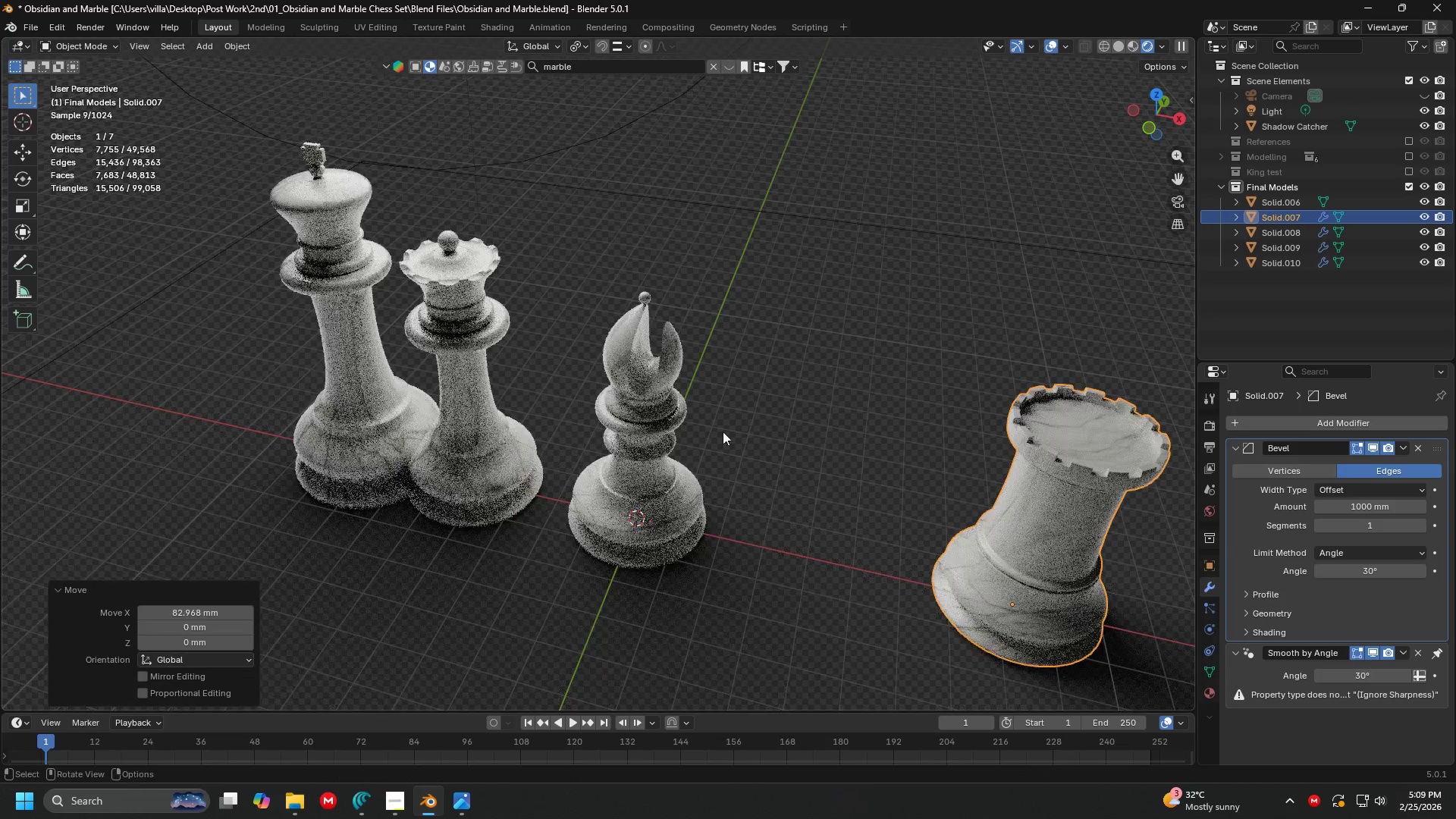 
left_click([695, 431])
 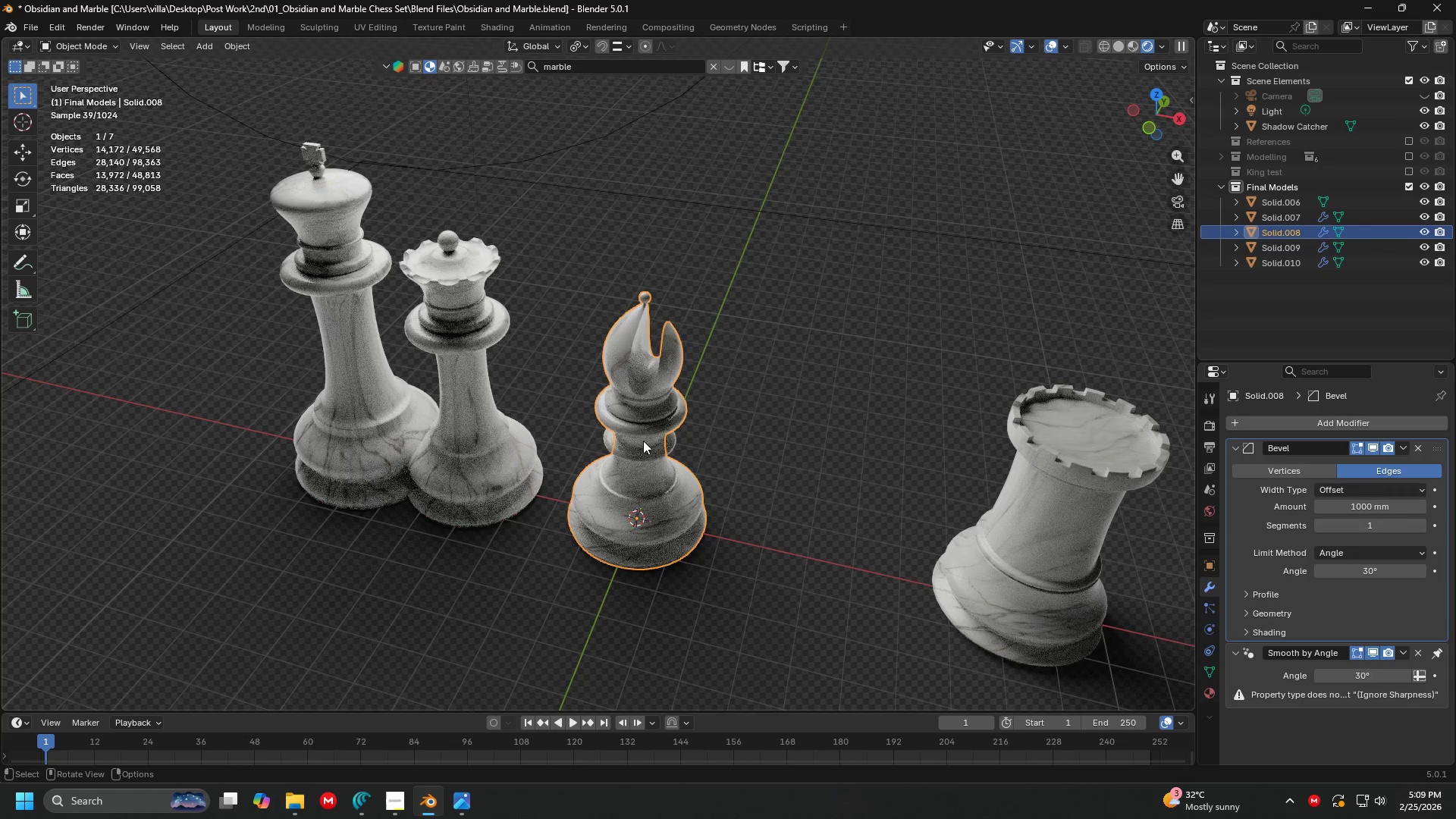 
double_click([667, 463])
 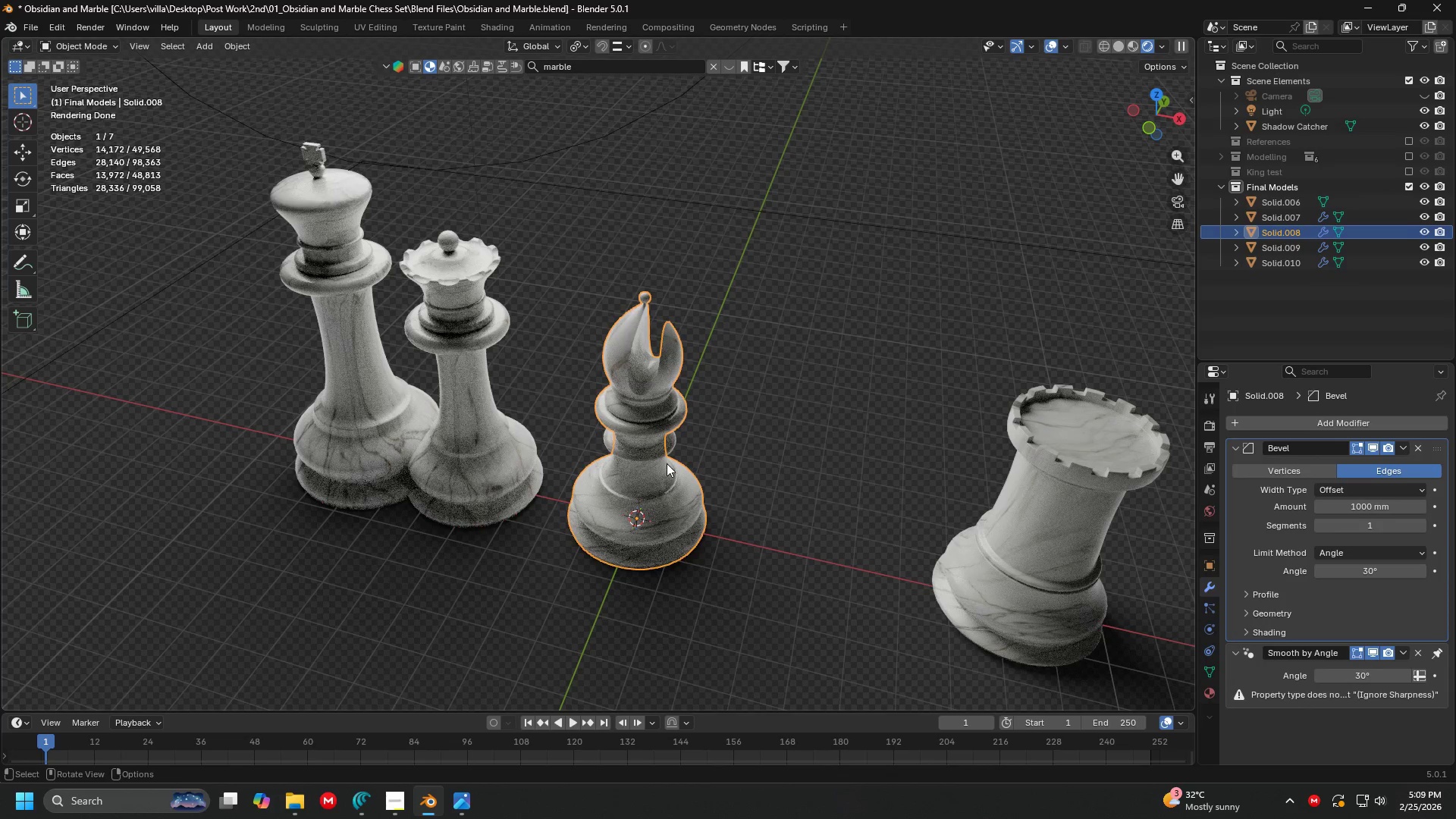 
triple_click([667, 463])
 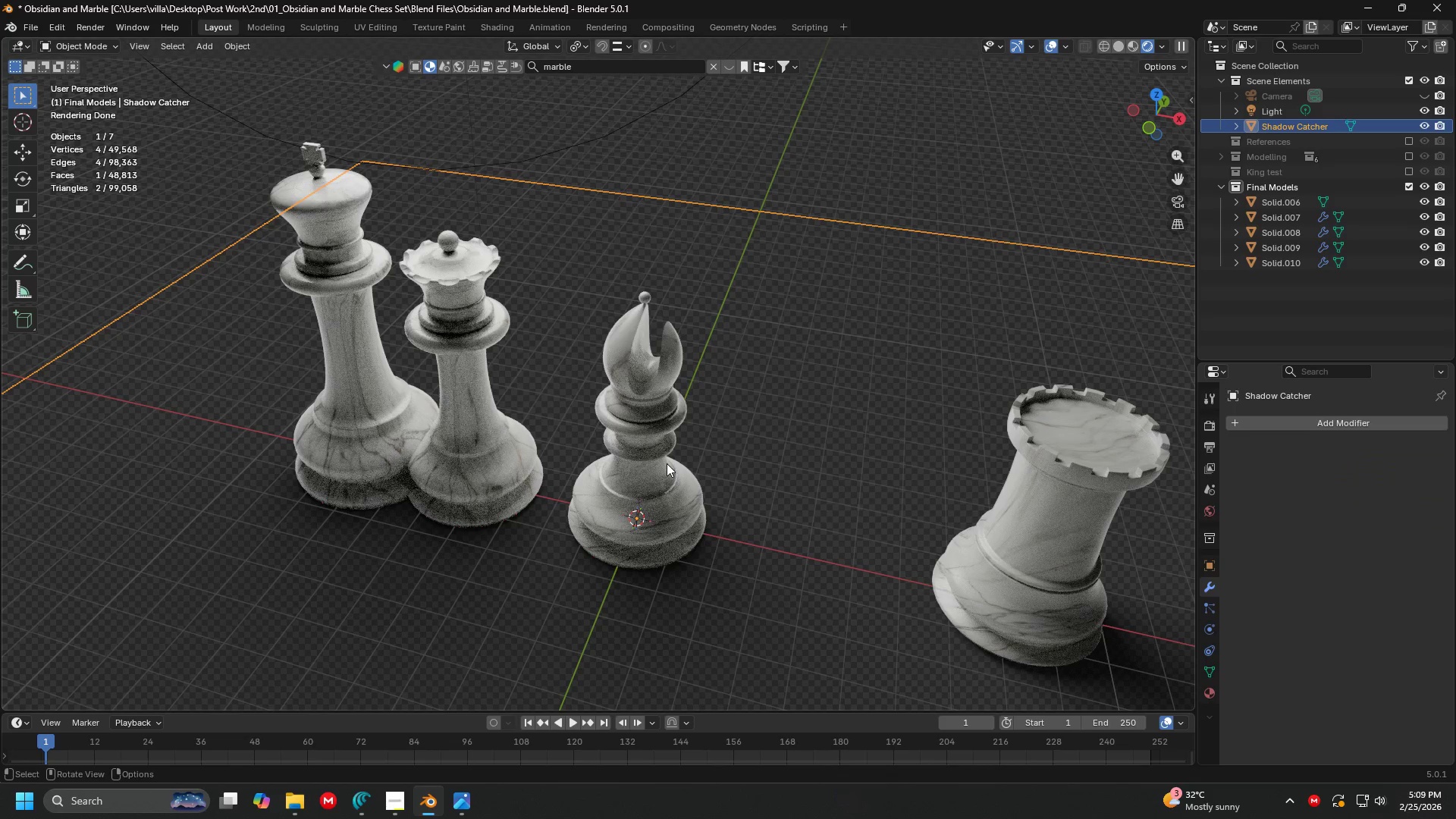 
triple_click([667, 463])
 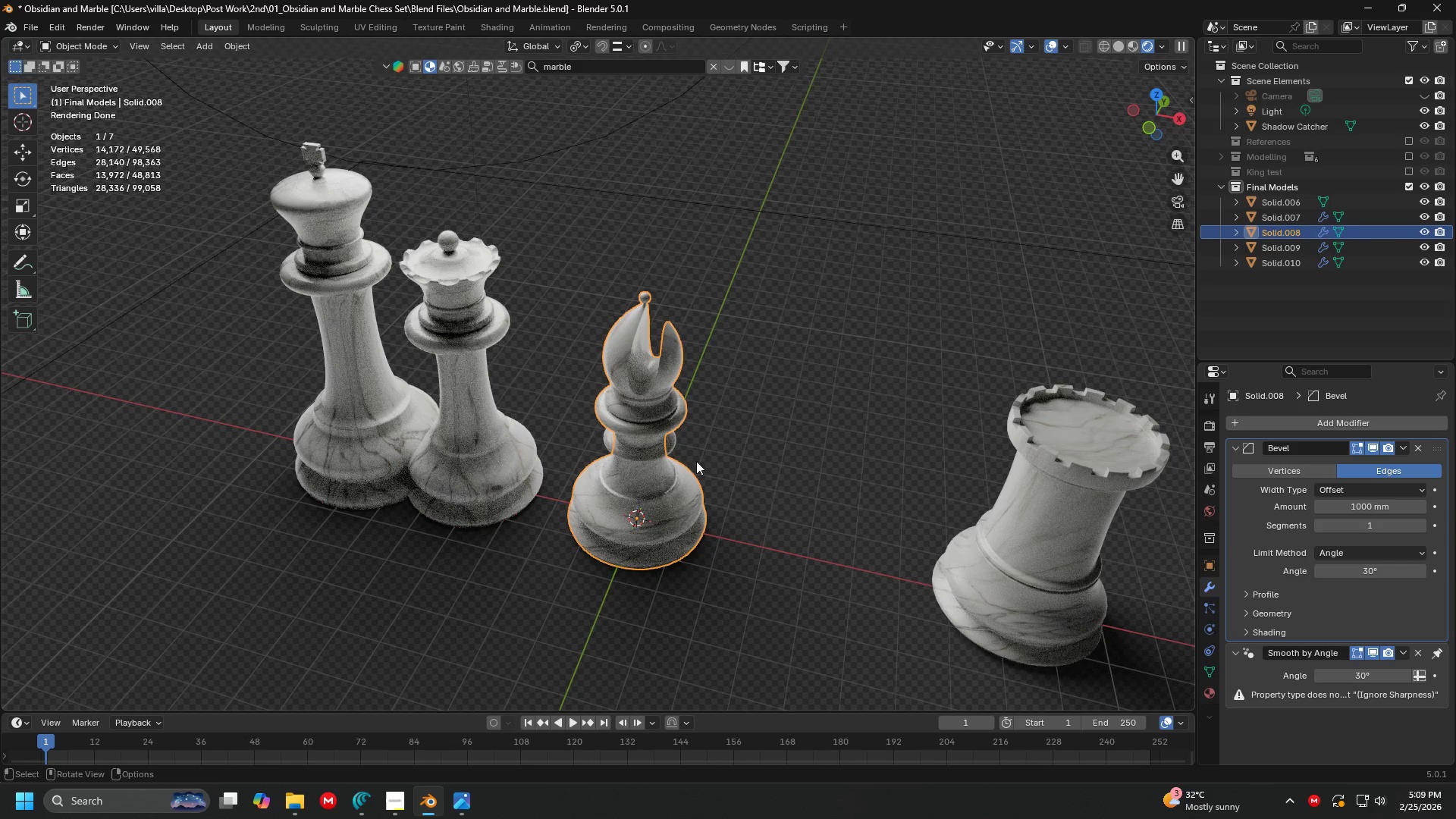 
key(G)
 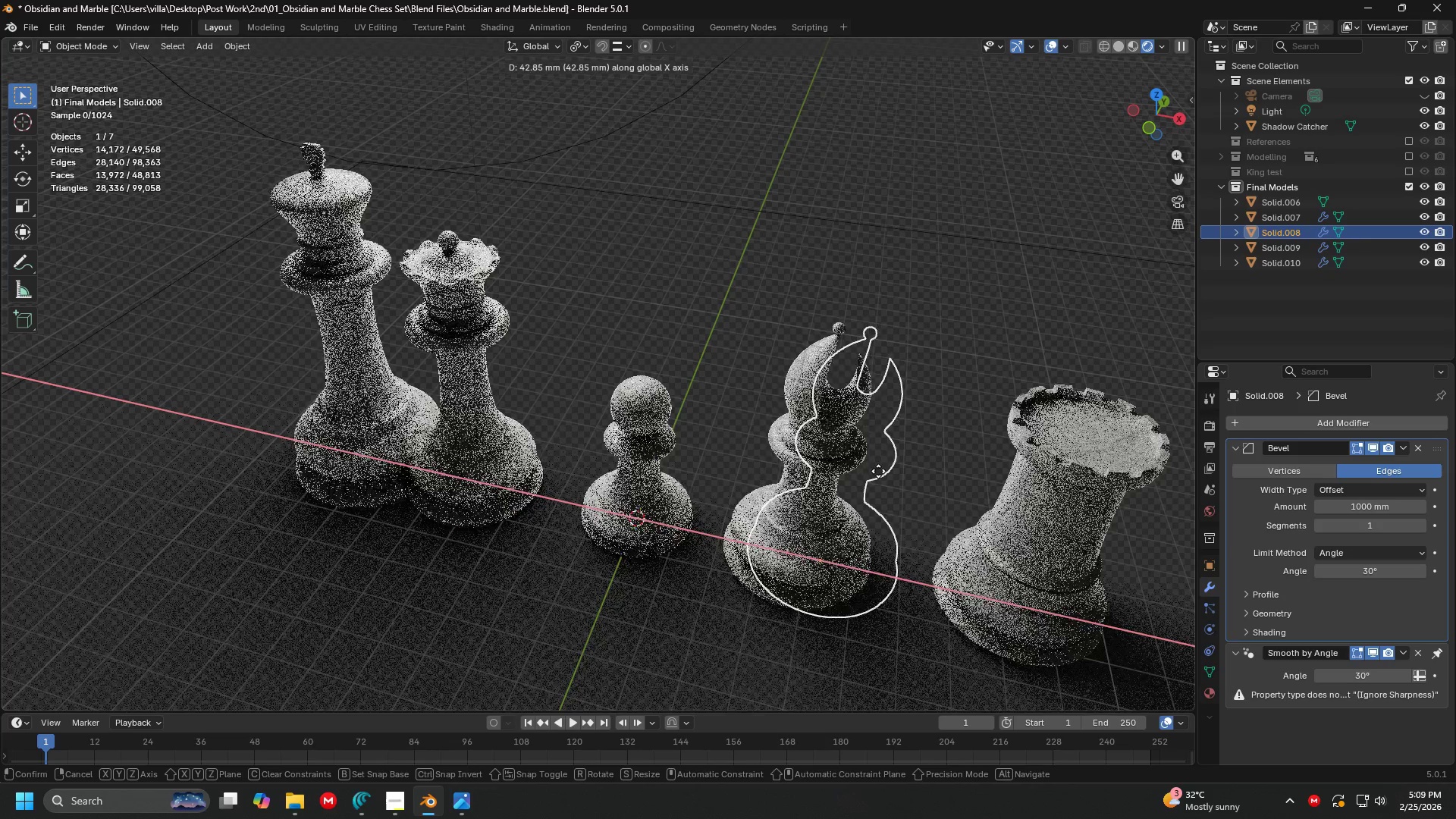 
left_click([885, 471])
 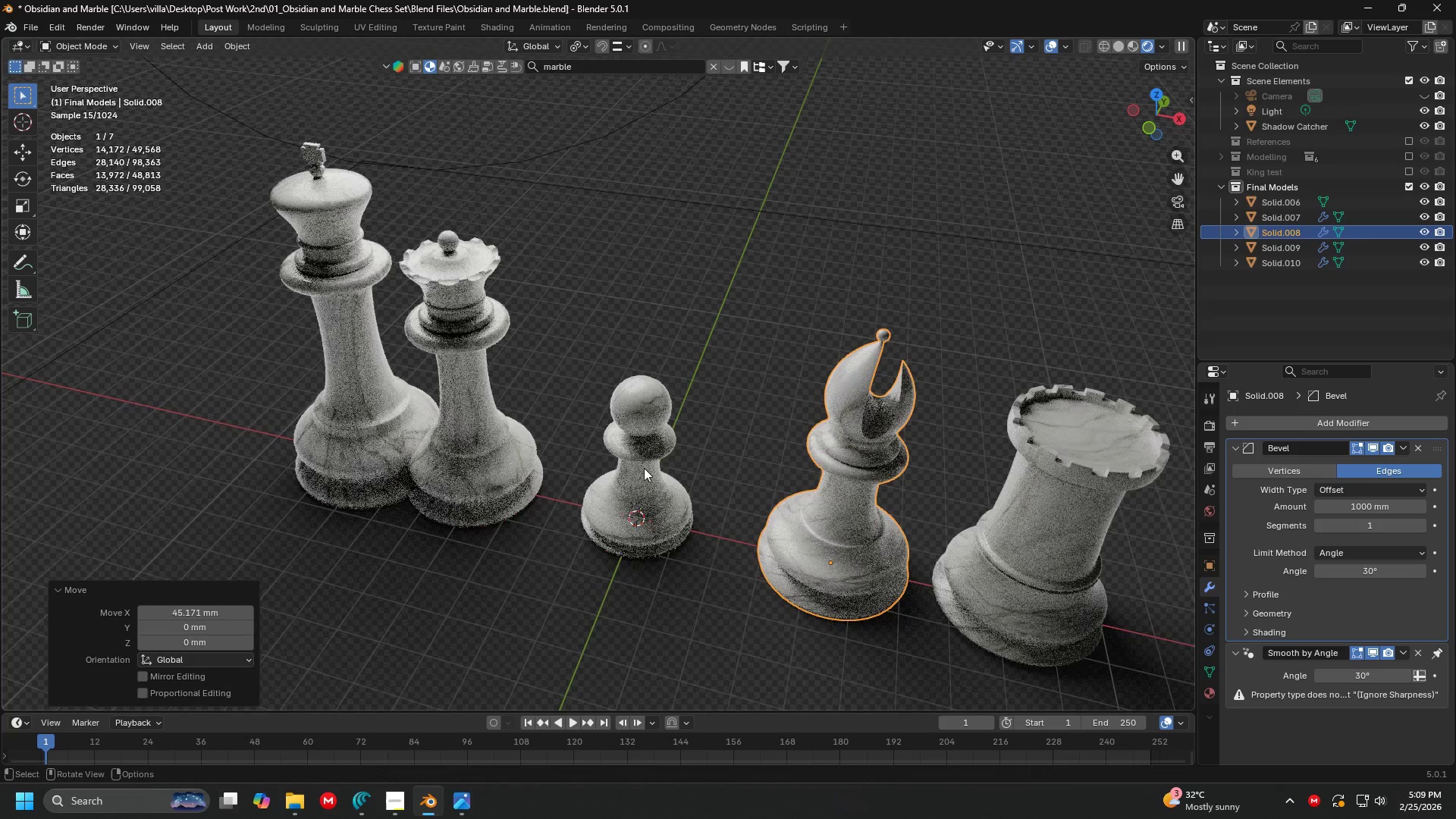 
left_click([643, 468])
 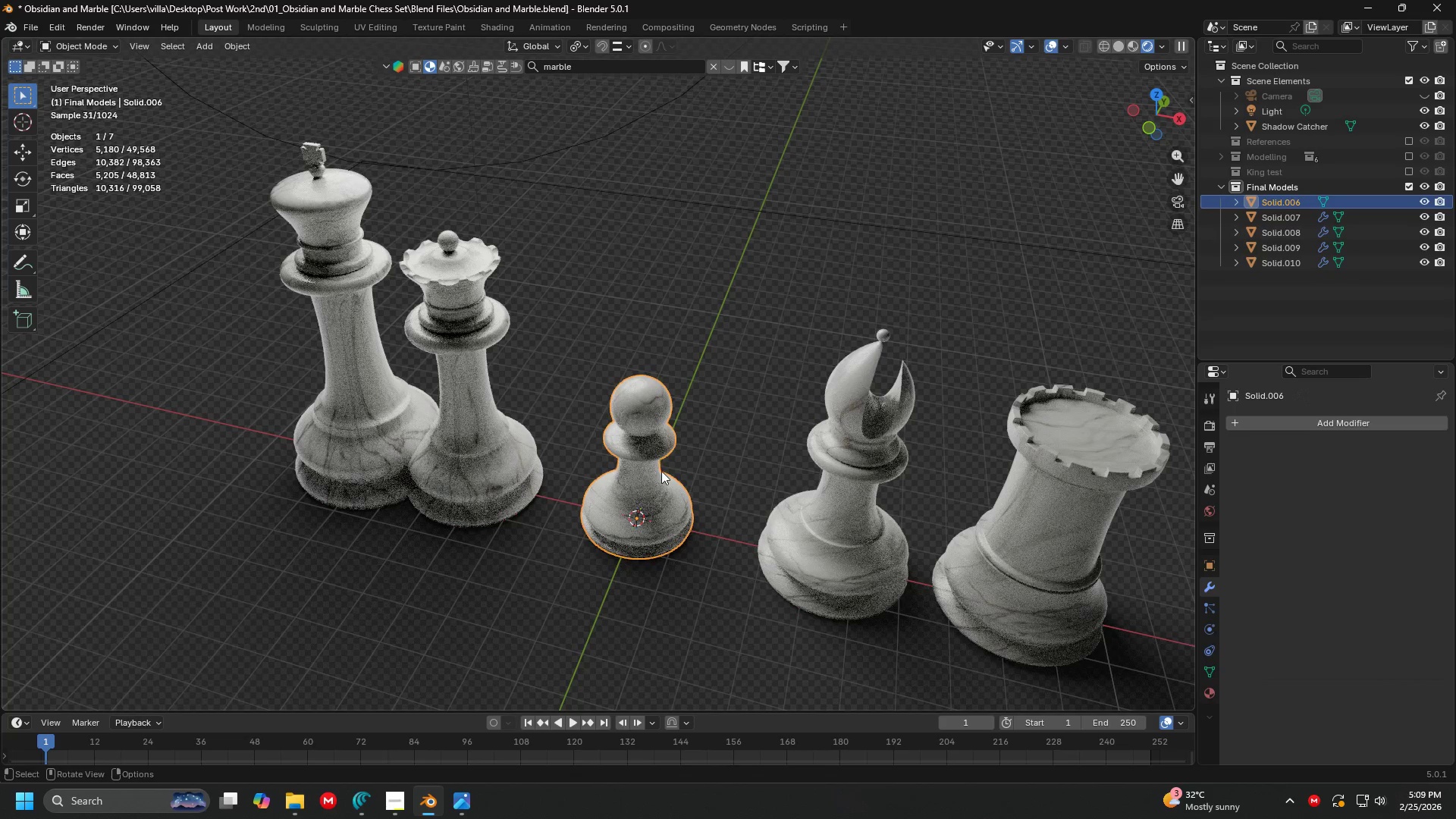 
key(G)
 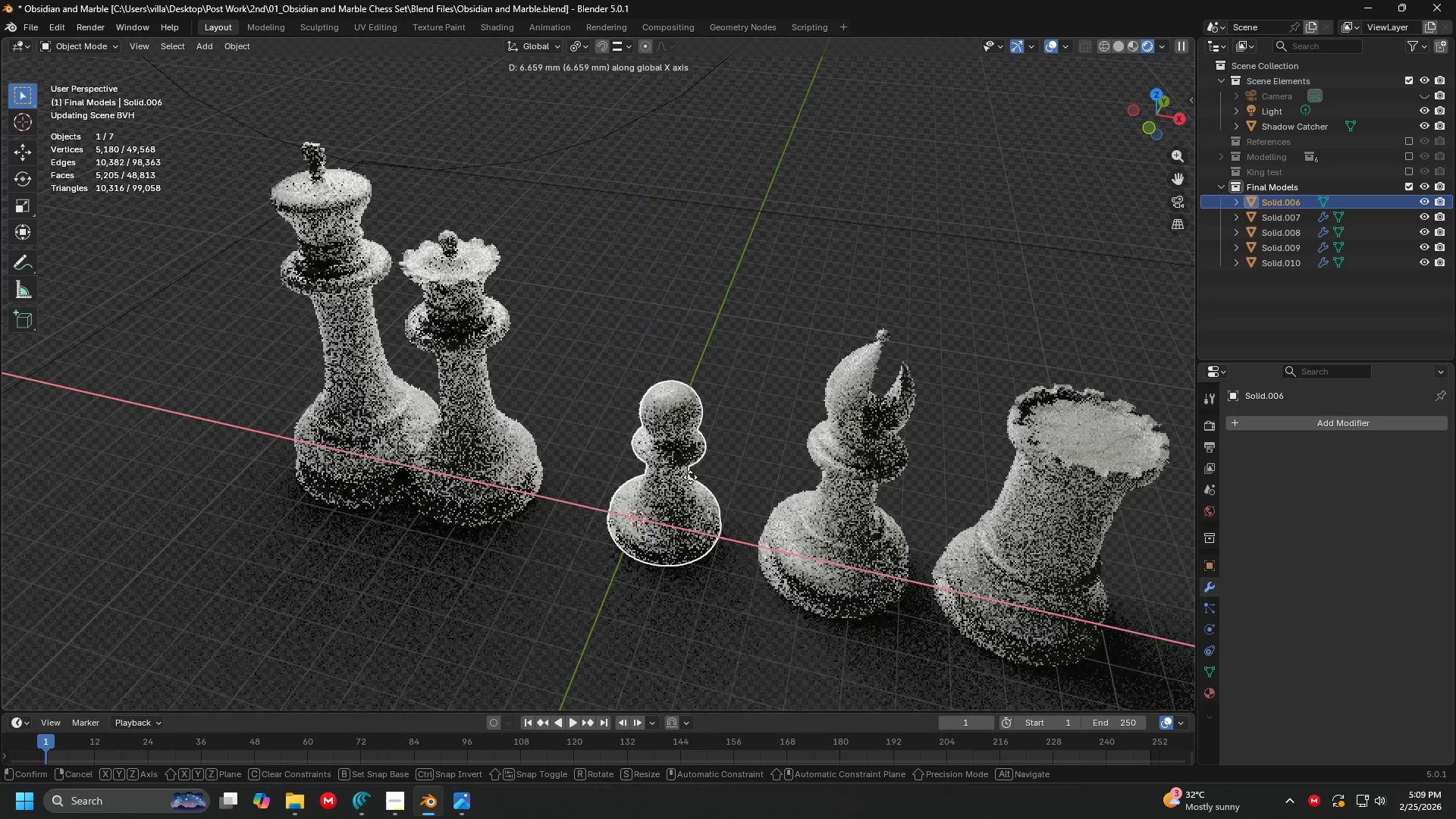 
left_click([691, 477])
 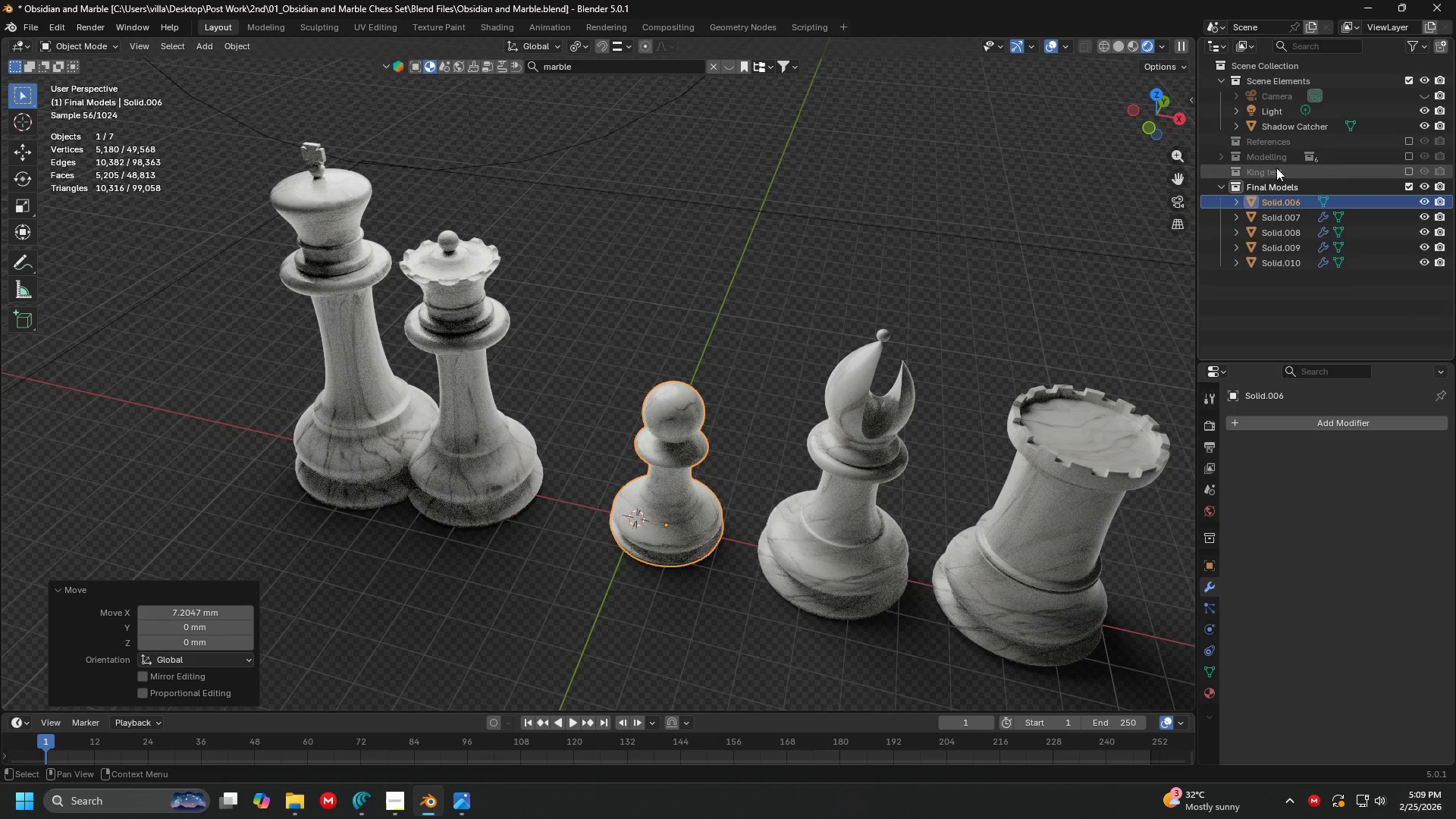 
left_click([1408, 158])
 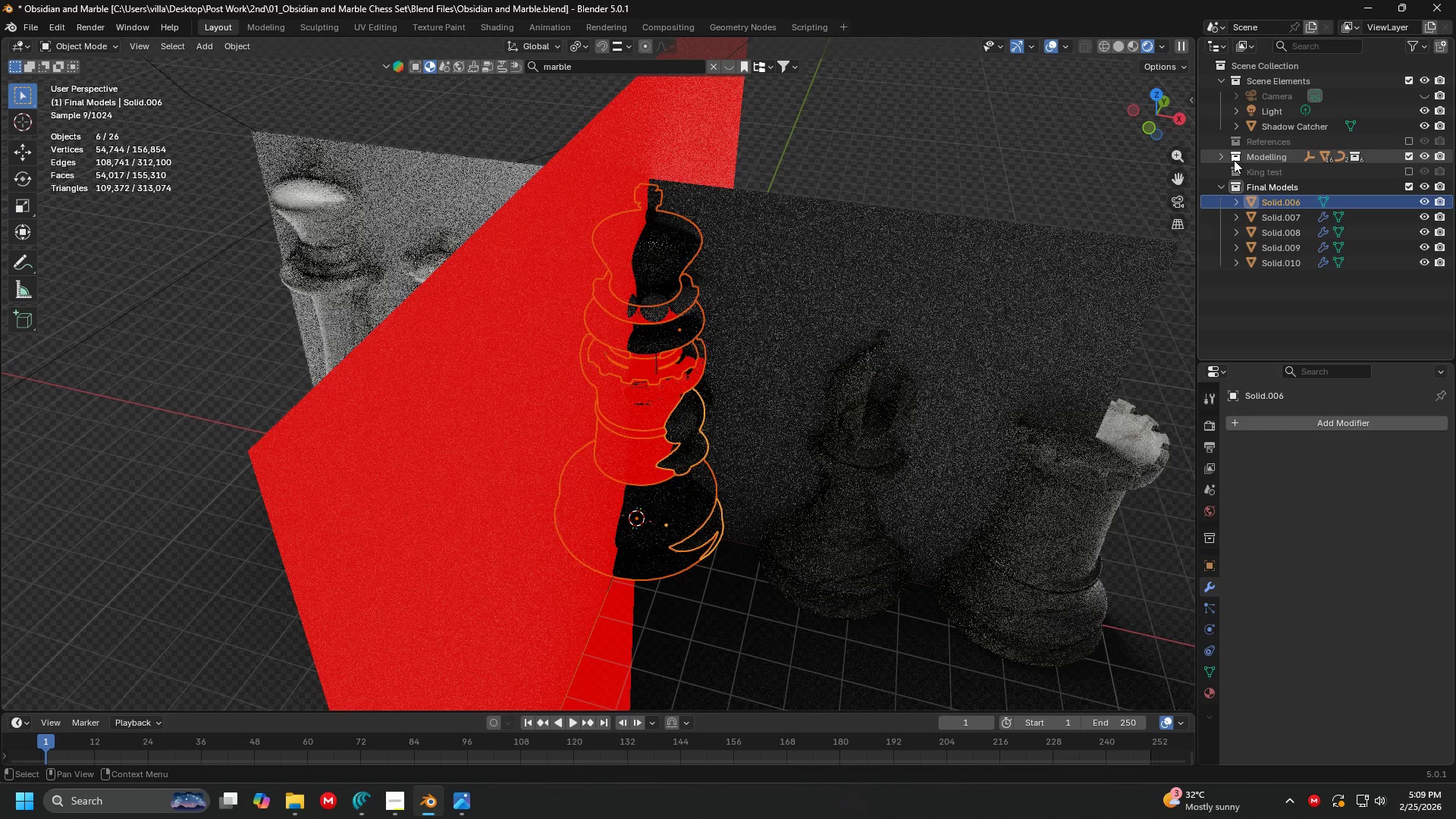 
left_click([1218, 155])
 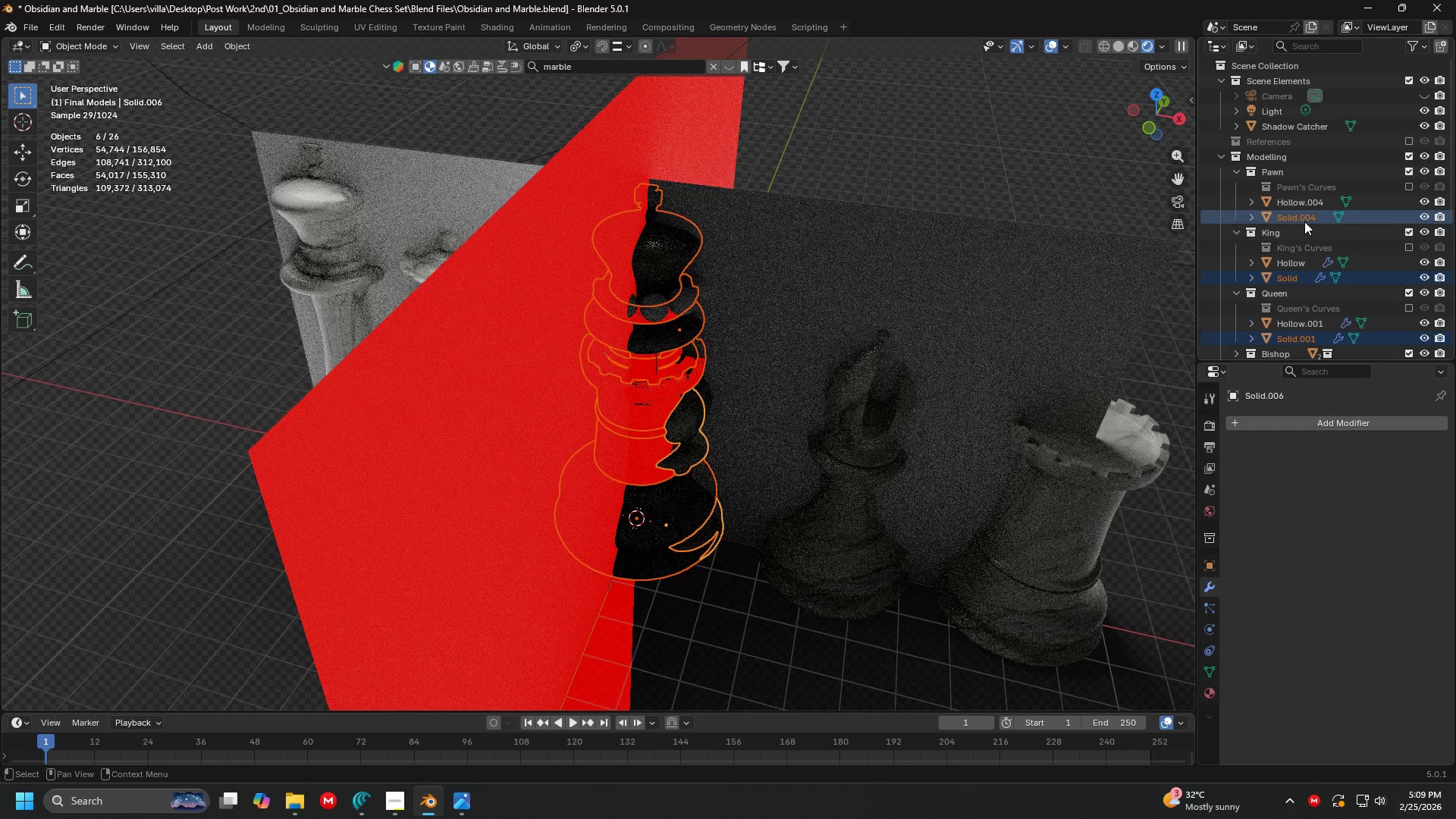 
scroll: coordinate [1311, 240], scroll_direction: down, amount: 3.0
 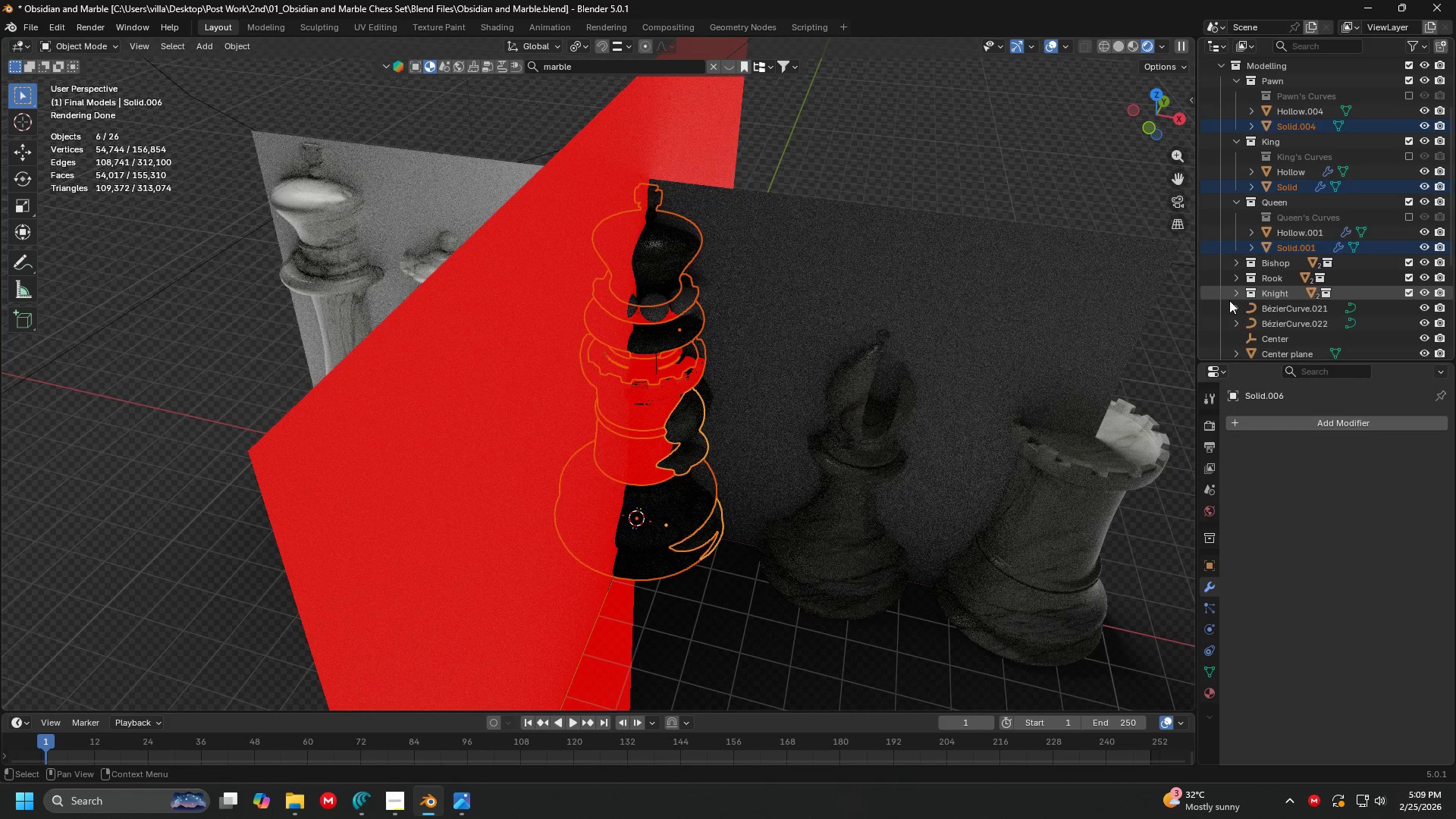 
left_click([1235, 293])
 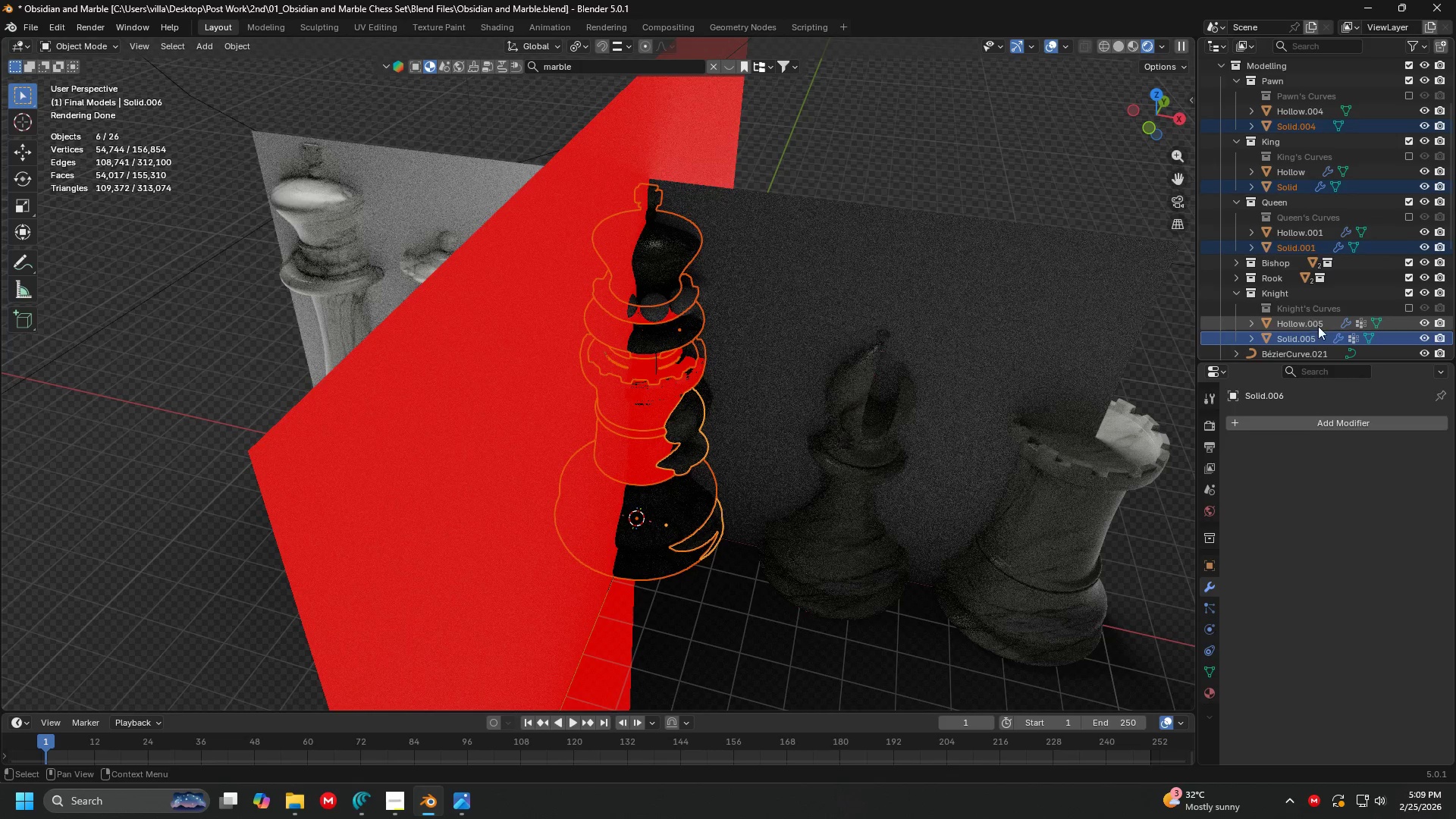 
left_click([1299, 339])
 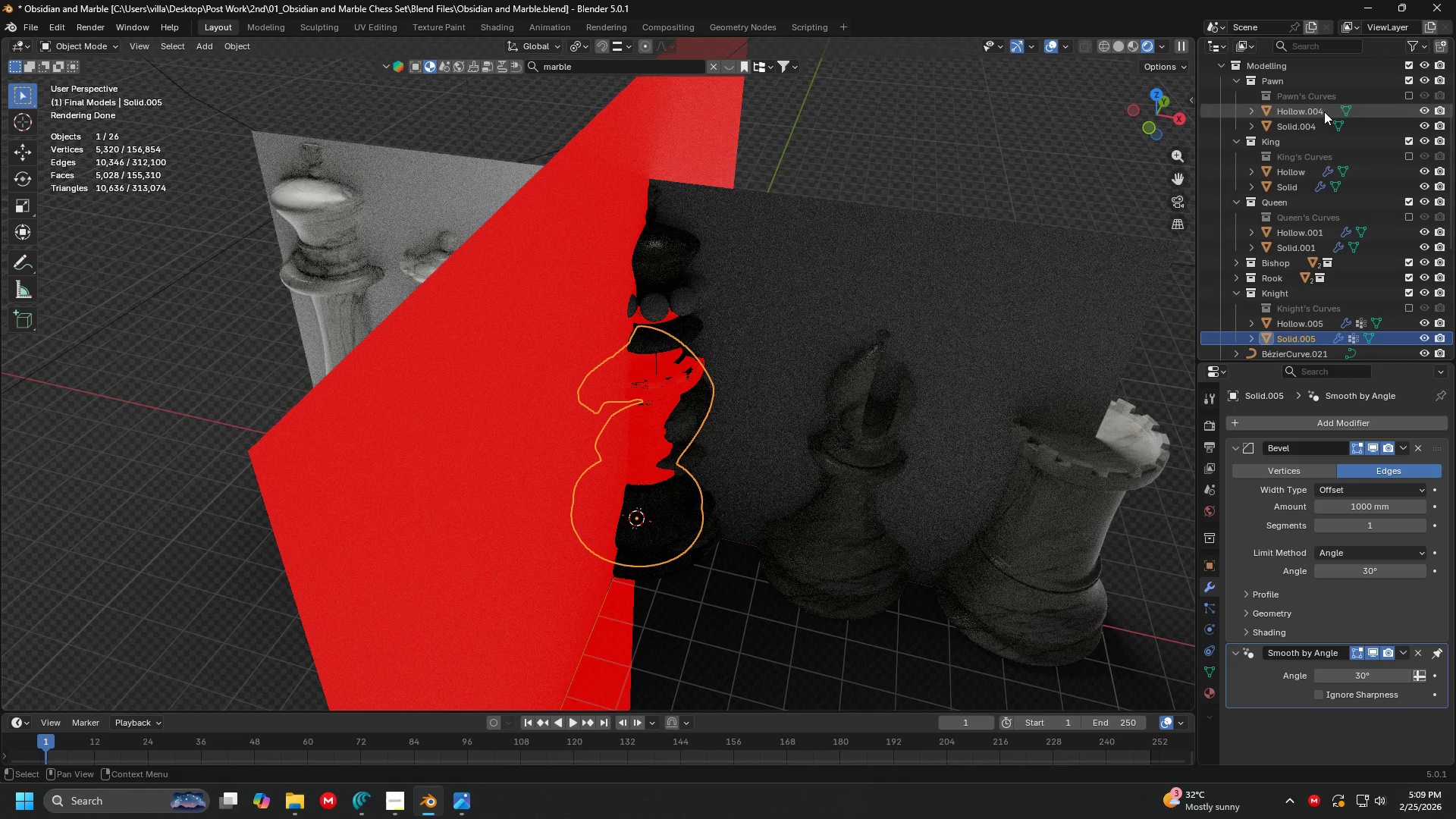 
left_click([1407, 62])
 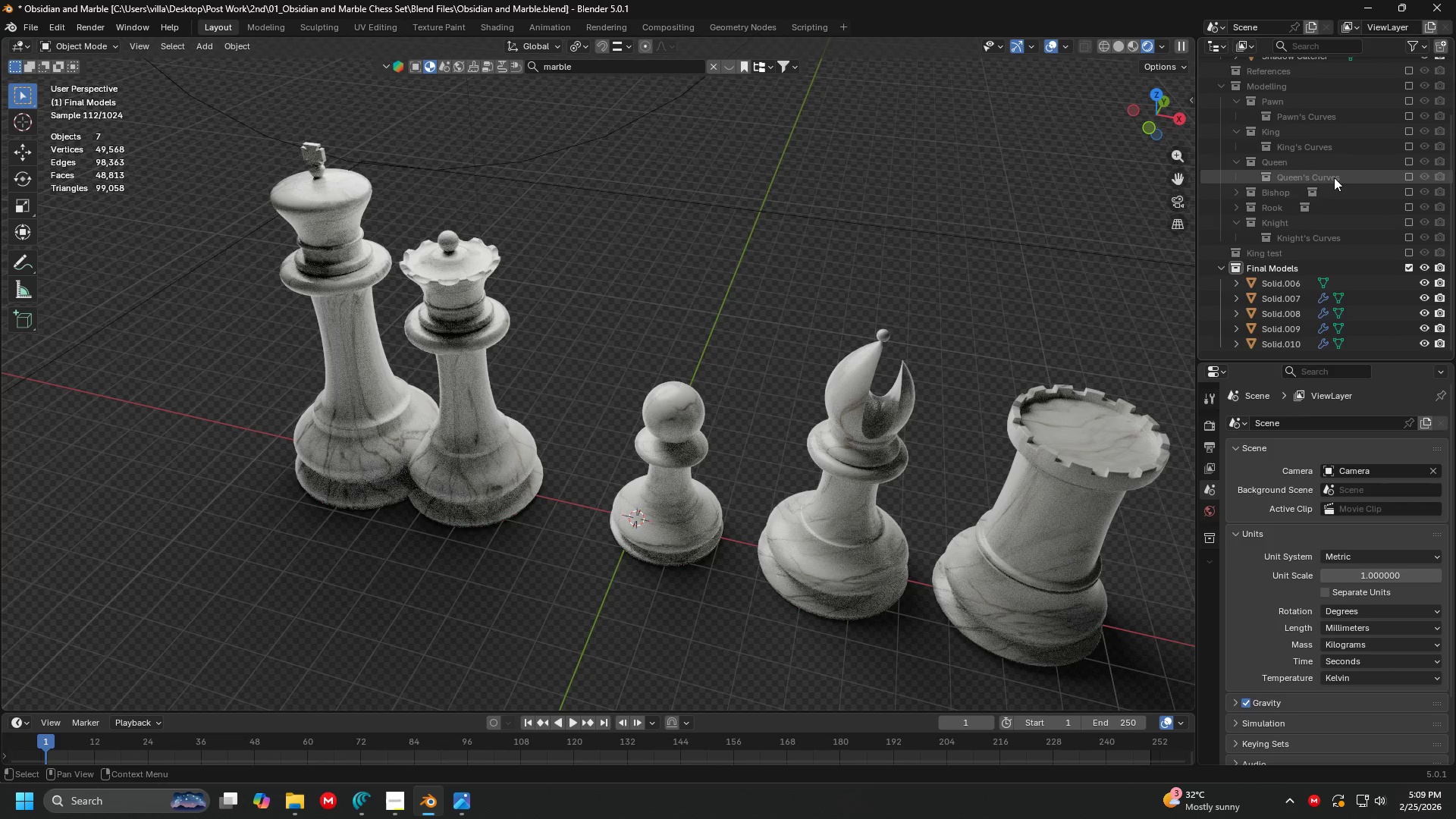 
scroll: coordinate [1276, 333], scroll_direction: down, amount: 4.0
 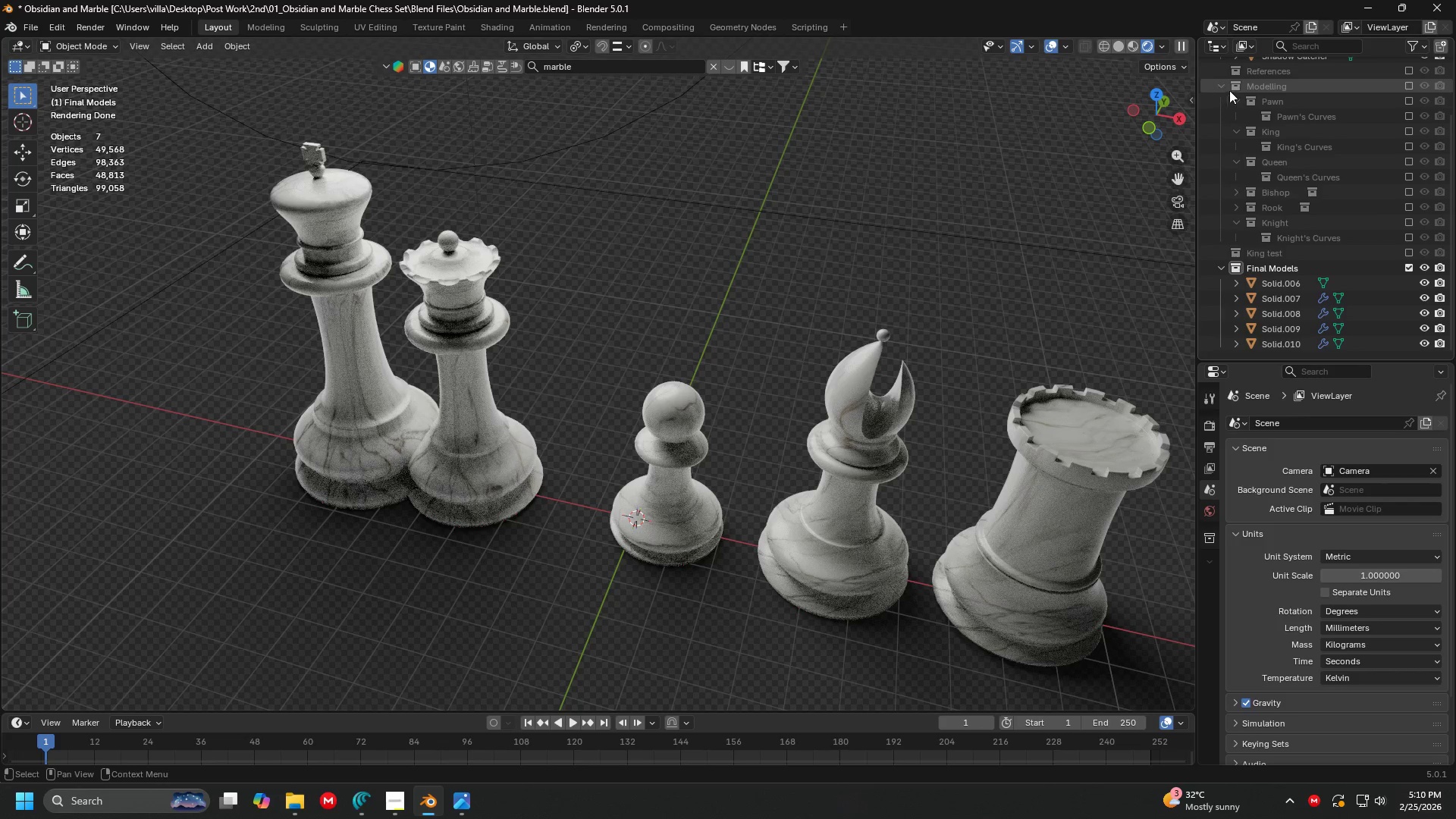 
left_click([1407, 85])
 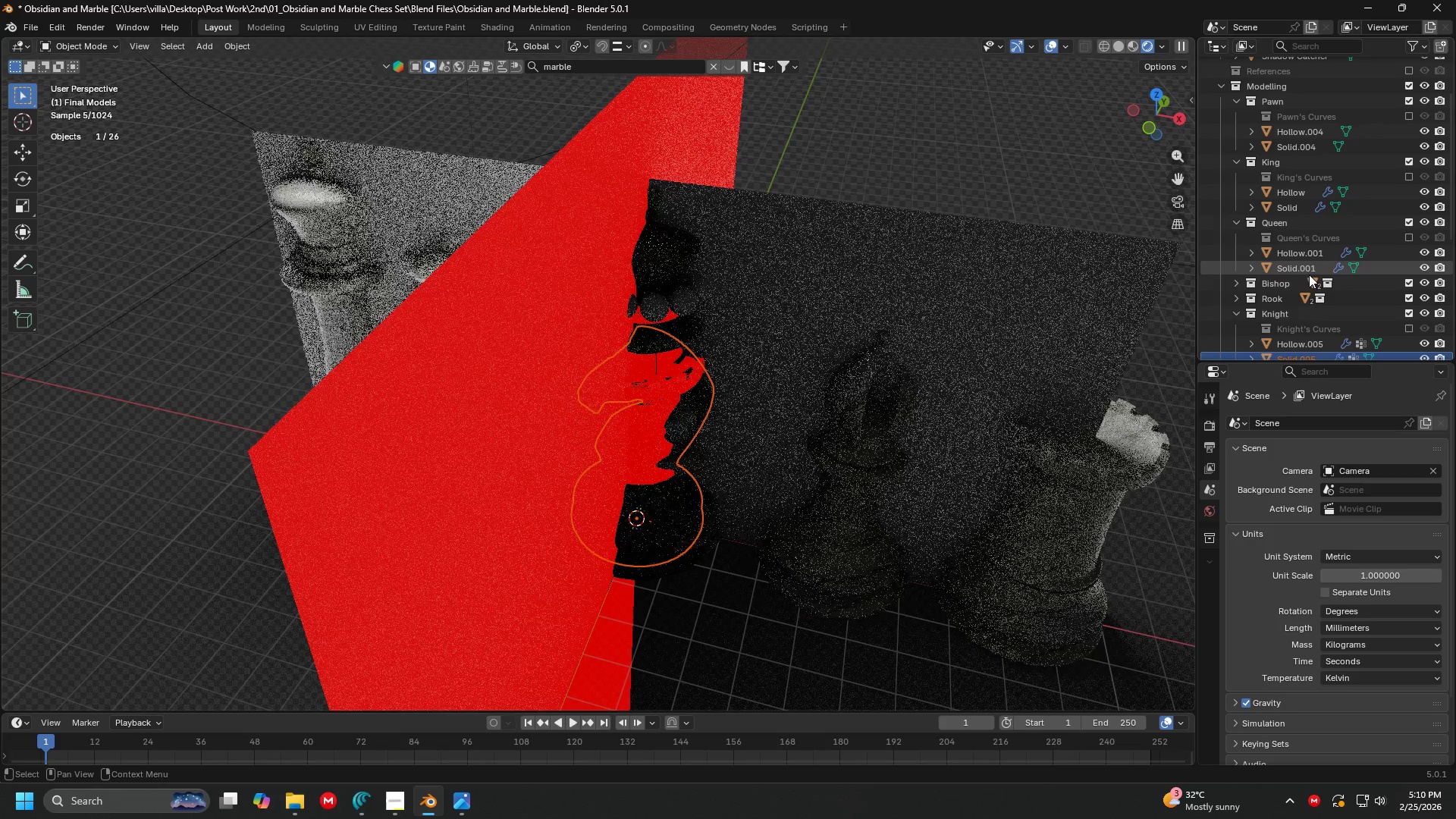 
scroll: coordinate [1309, 276], scroll_direction: down, amount: 2.0
 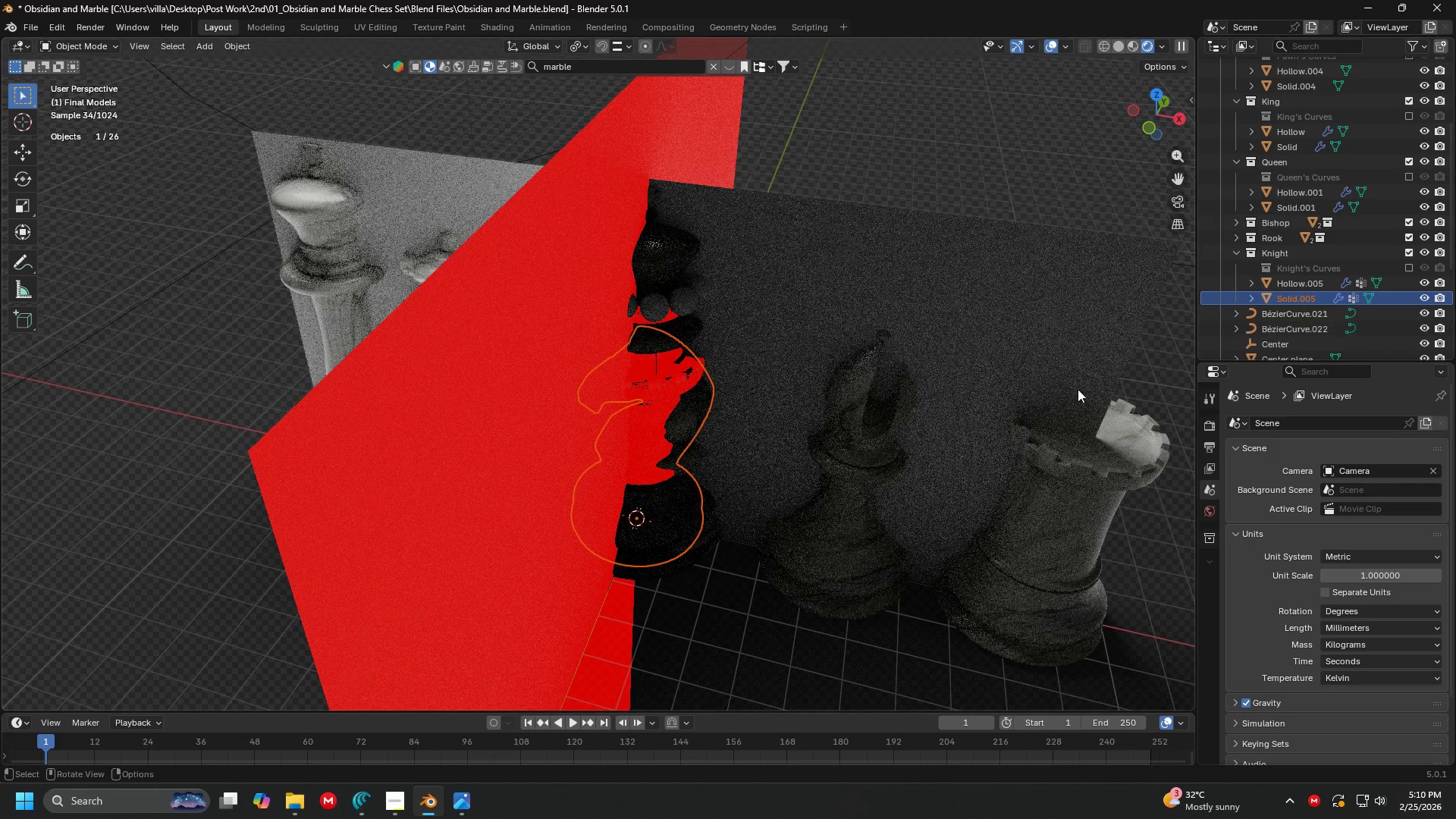 
hold_key(key=ControlLeft, duration=0.42)
 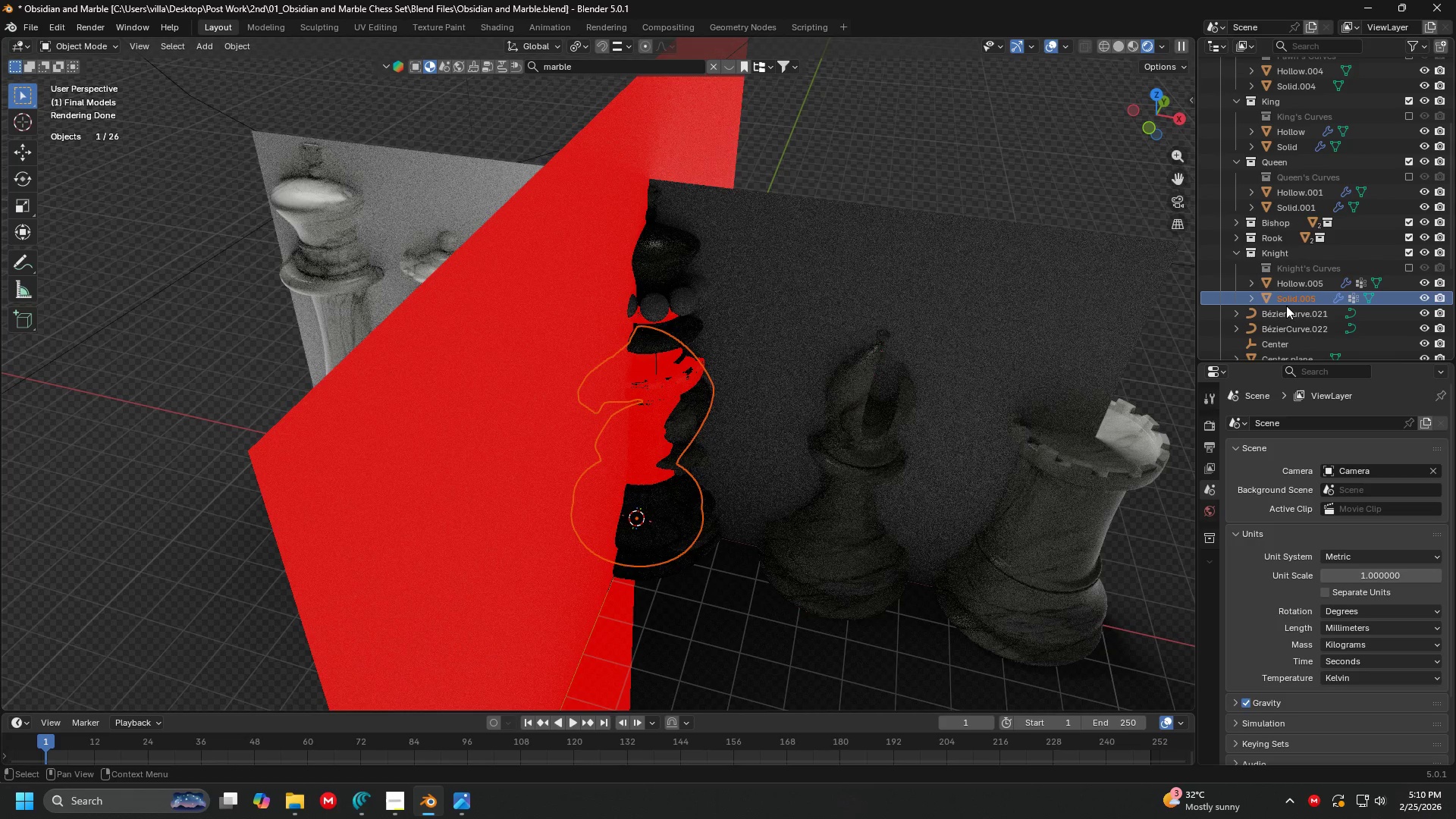 
left_click([1290, 296])
 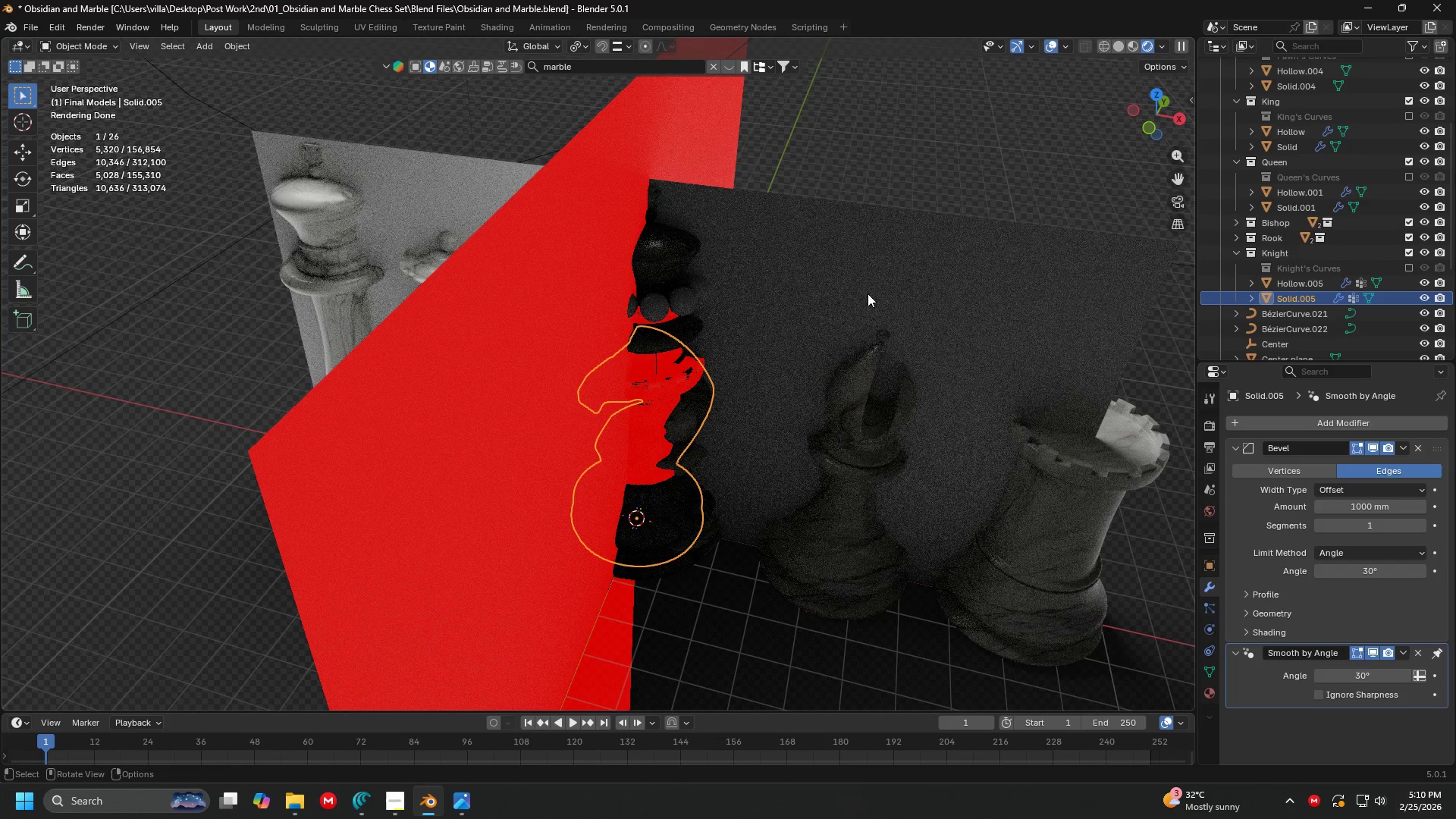 
key(Control+C)
 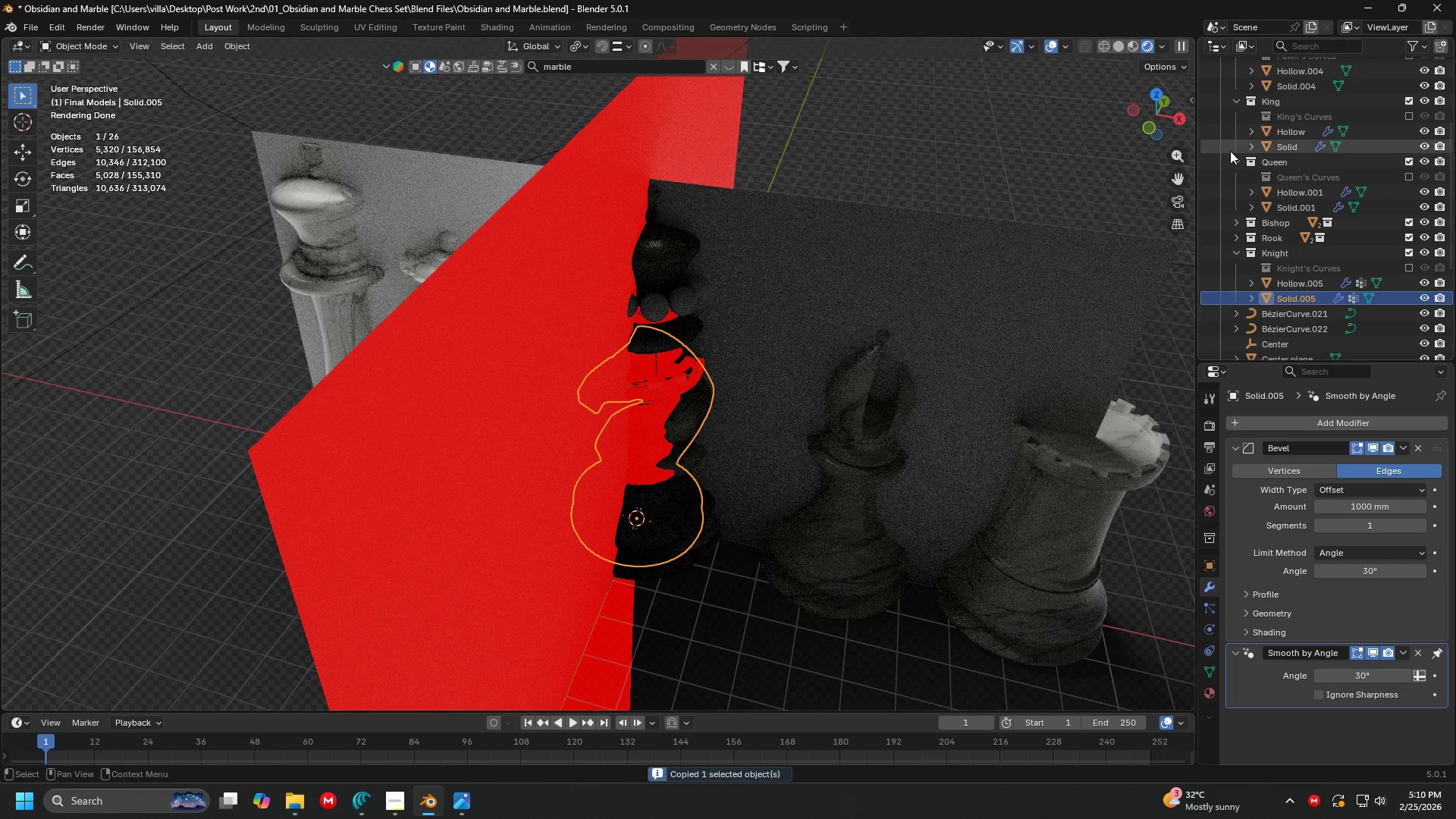 
scroll: coordinate [1259, 124], scroll_direction: up, amount: 8.0
 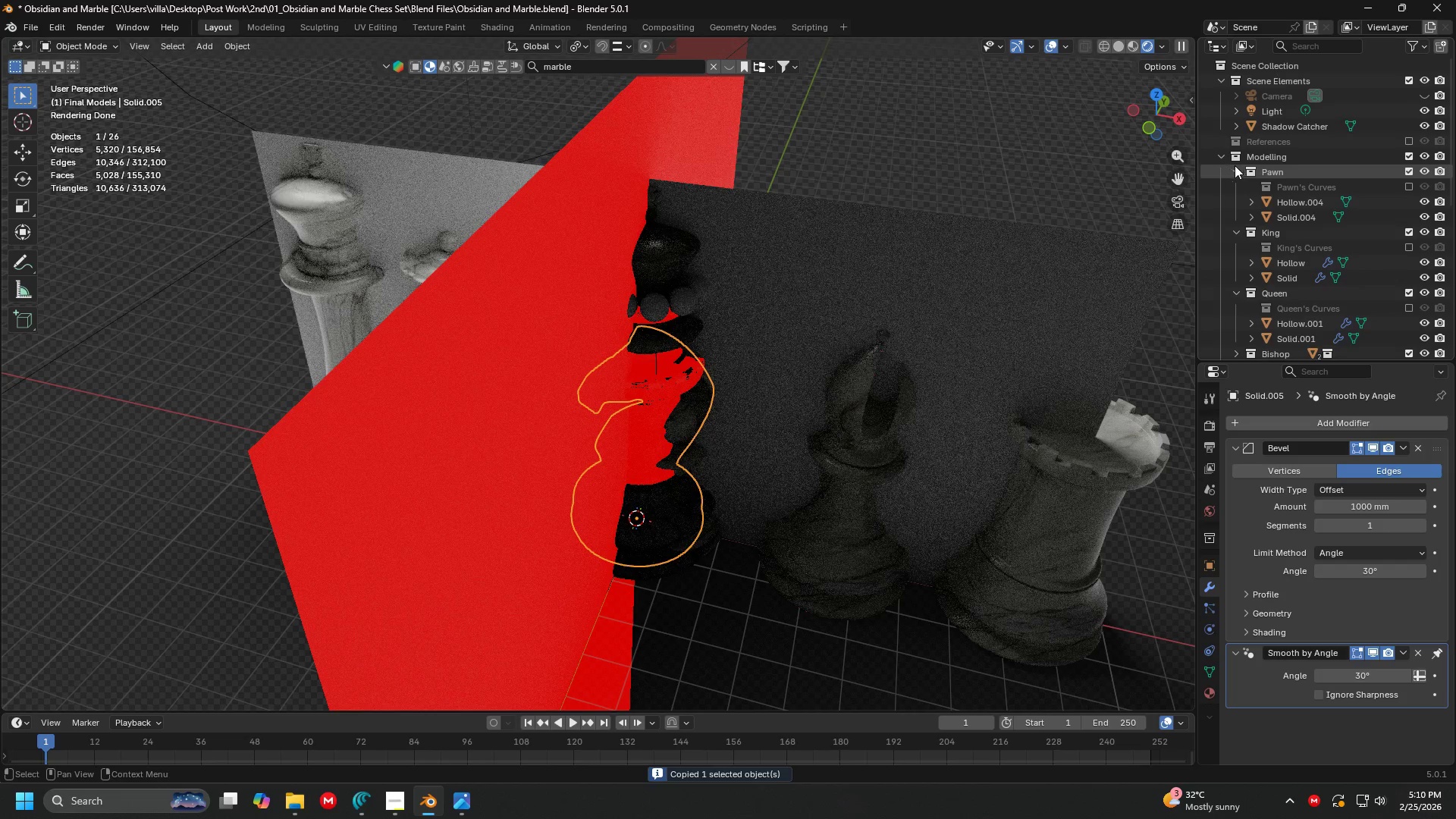 
left_click([1223, 156])
 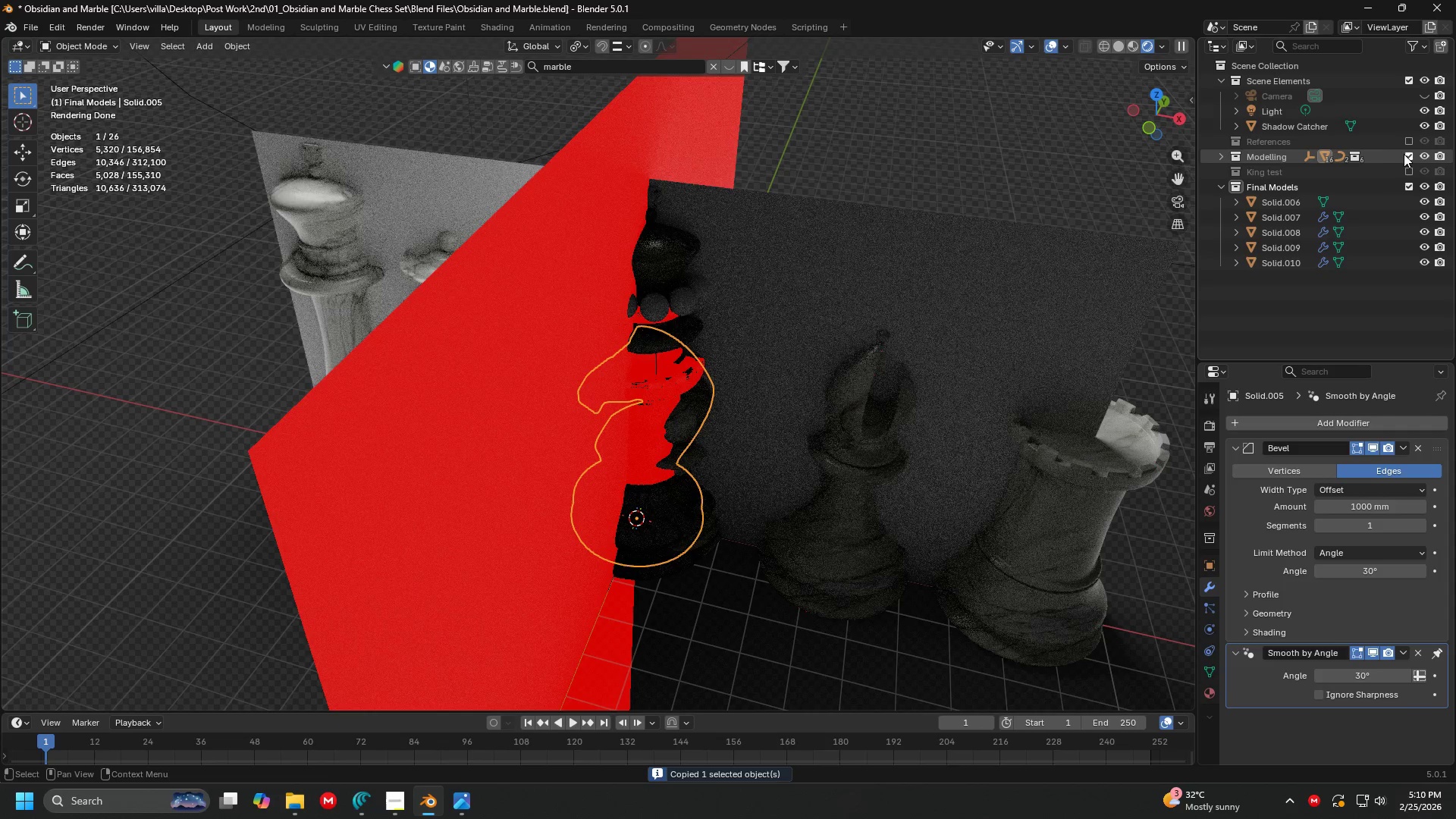 
left_click([1405, 154])
 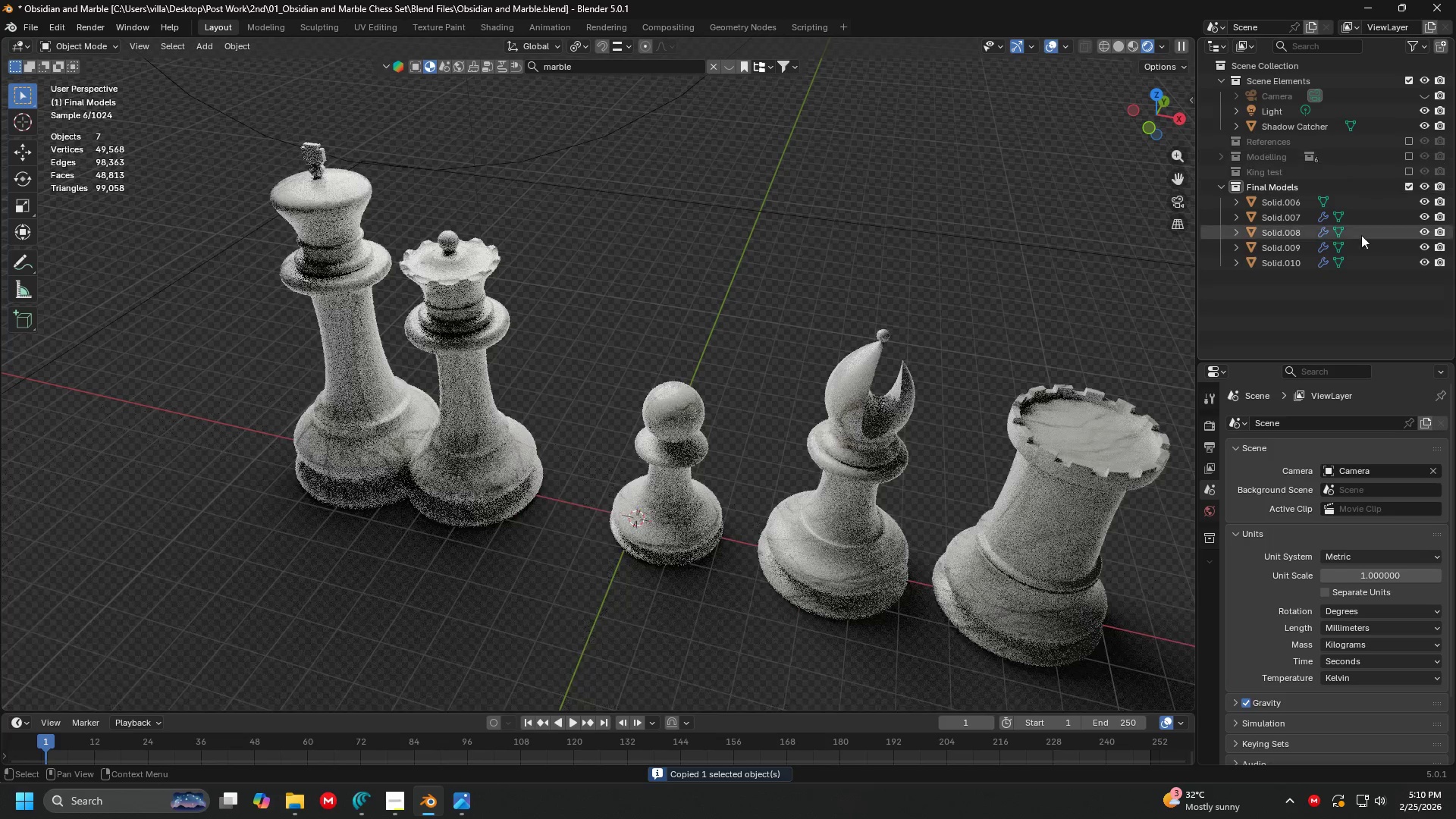 
left_click([1320, 306])
 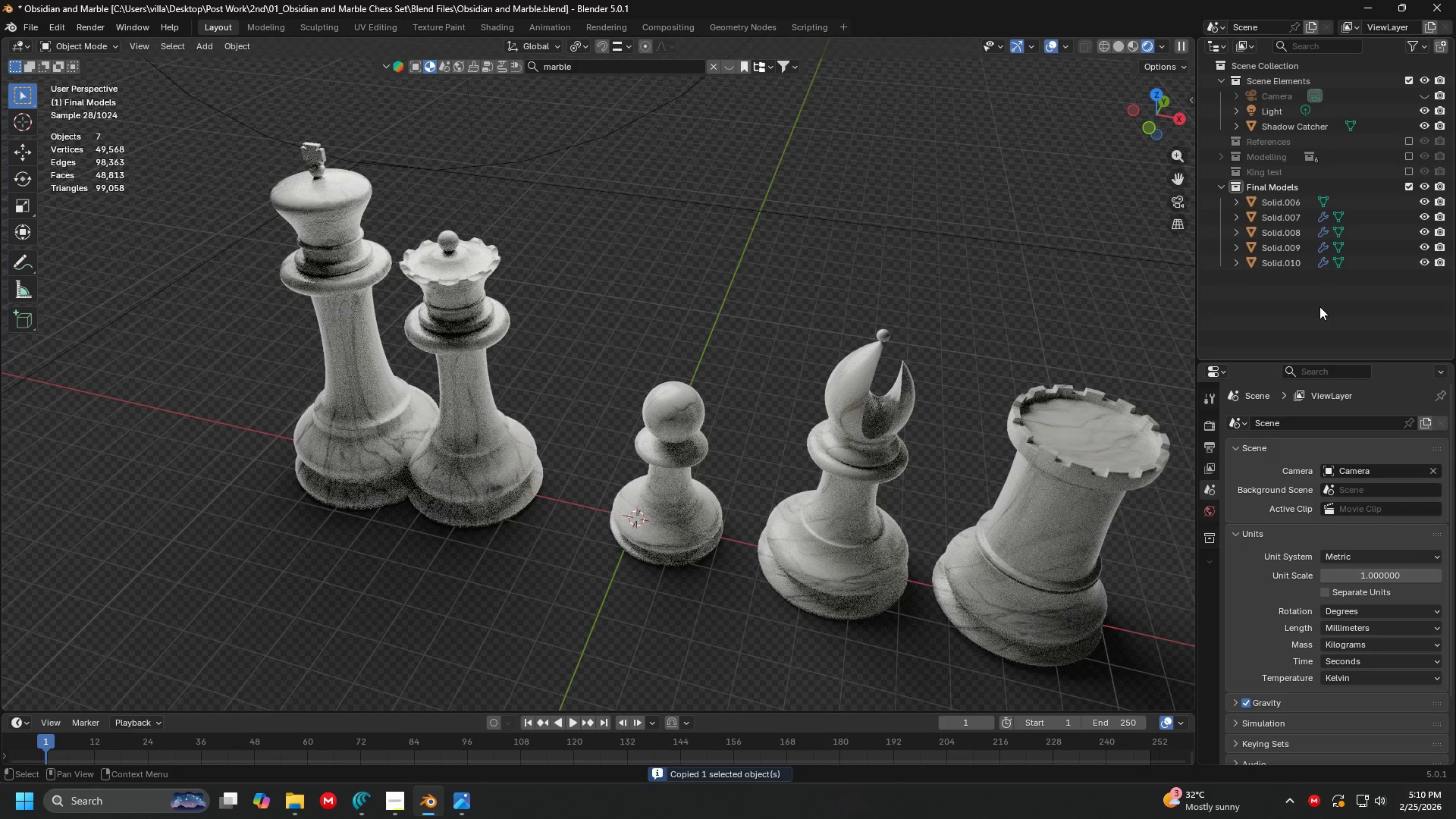 
key(Control+V)
 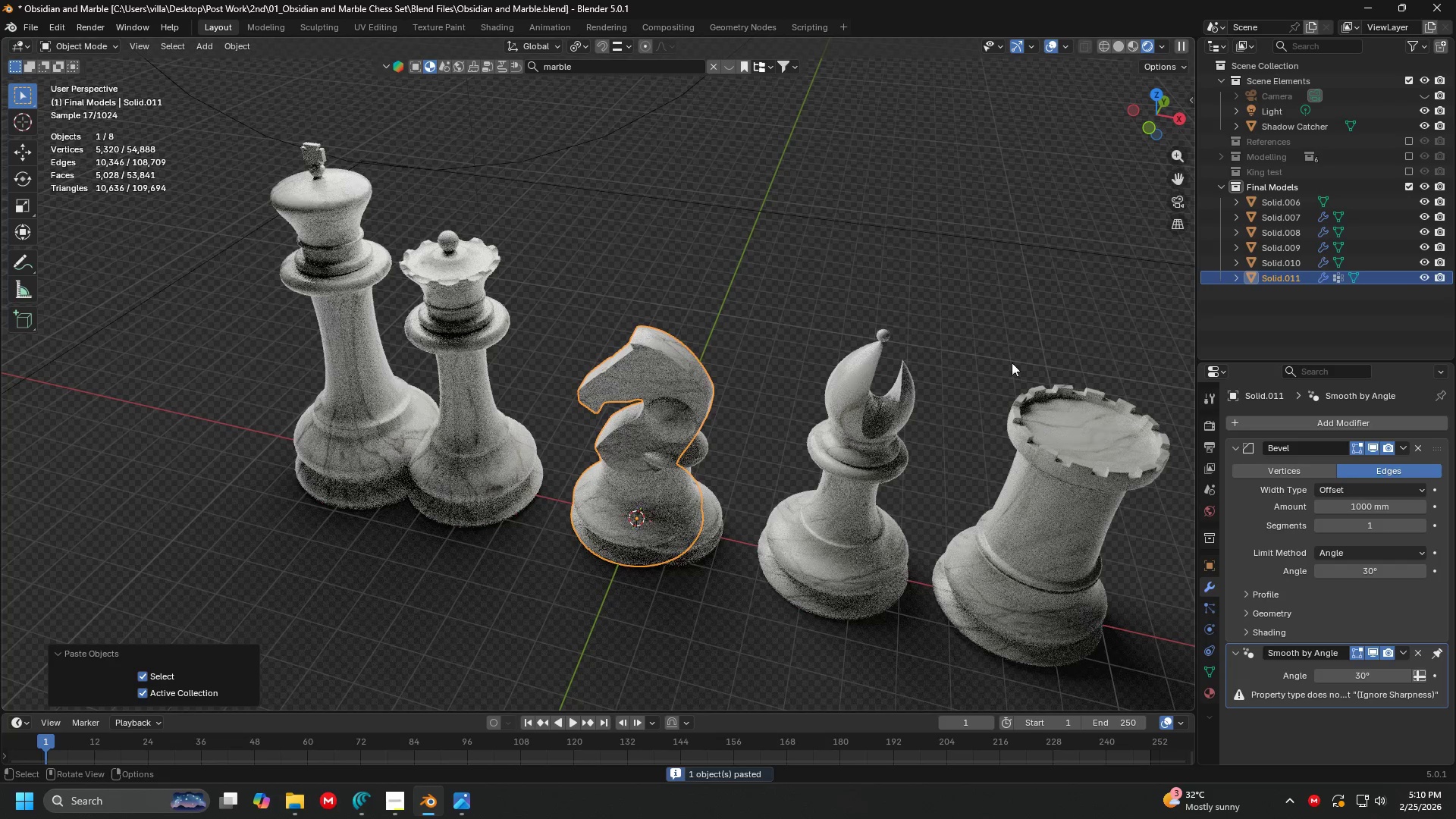 
left_click([984, 281])
 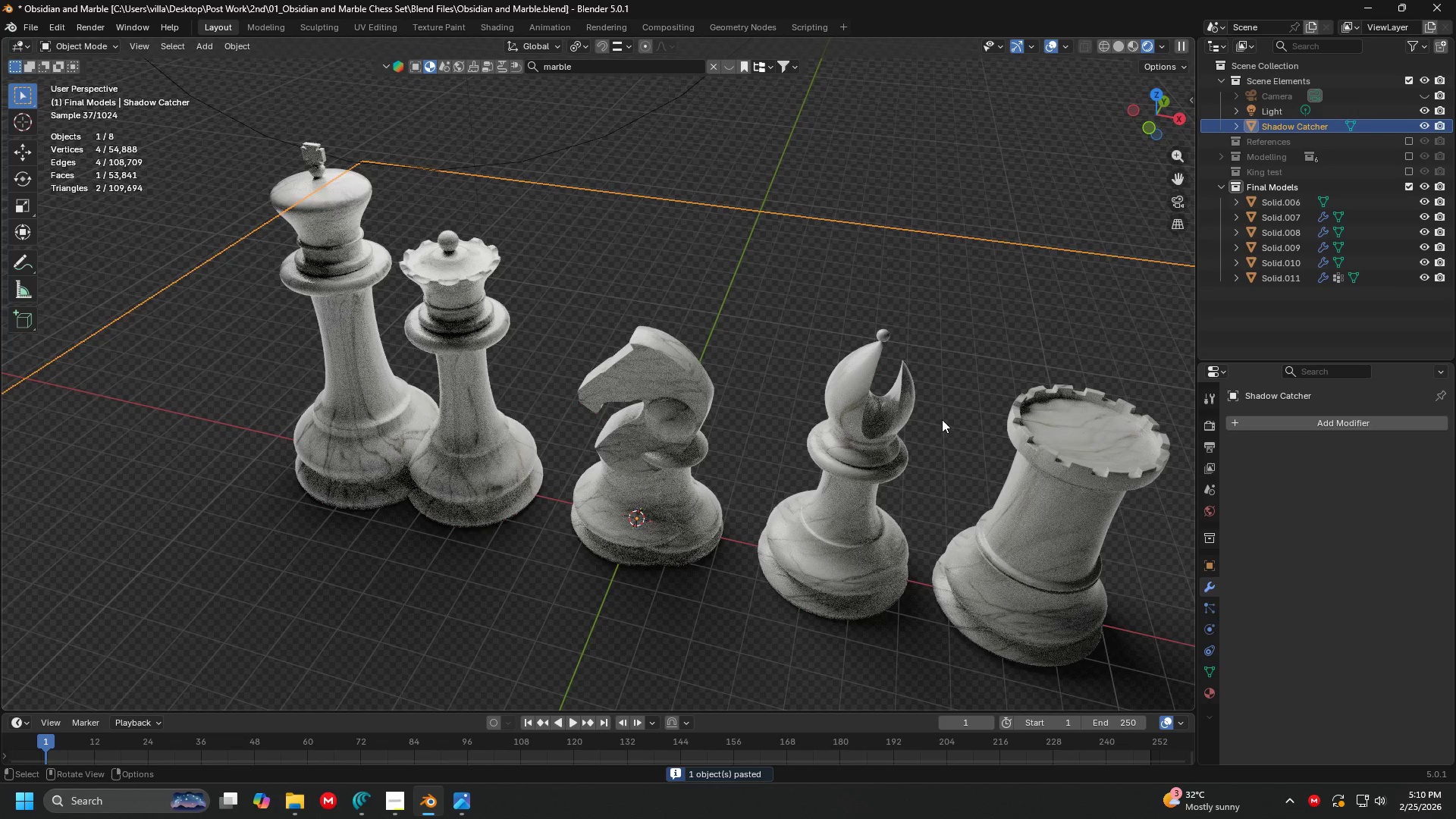 
key(Shift+ShiftLeft)
 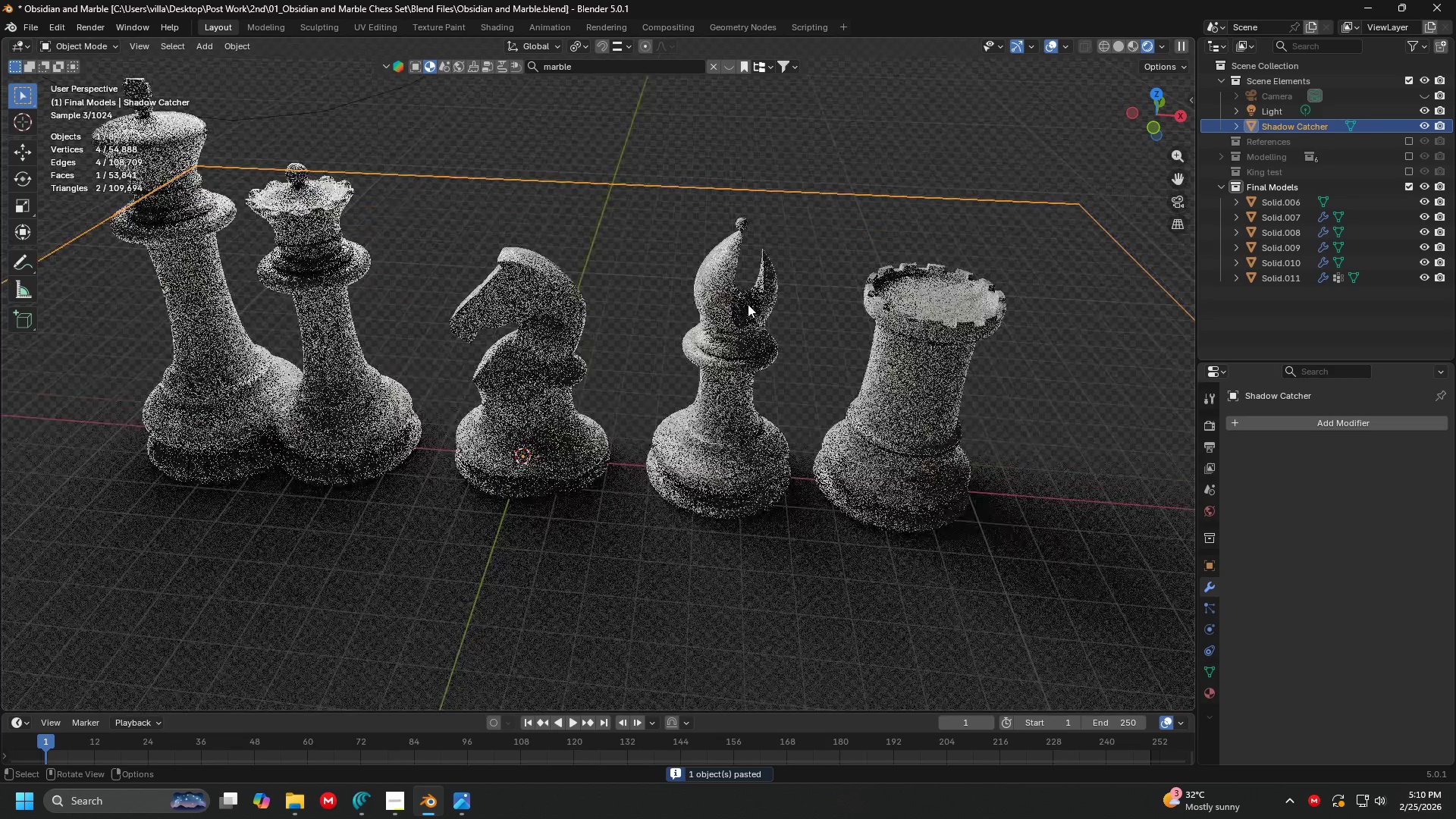 
left_click([478, 394])
 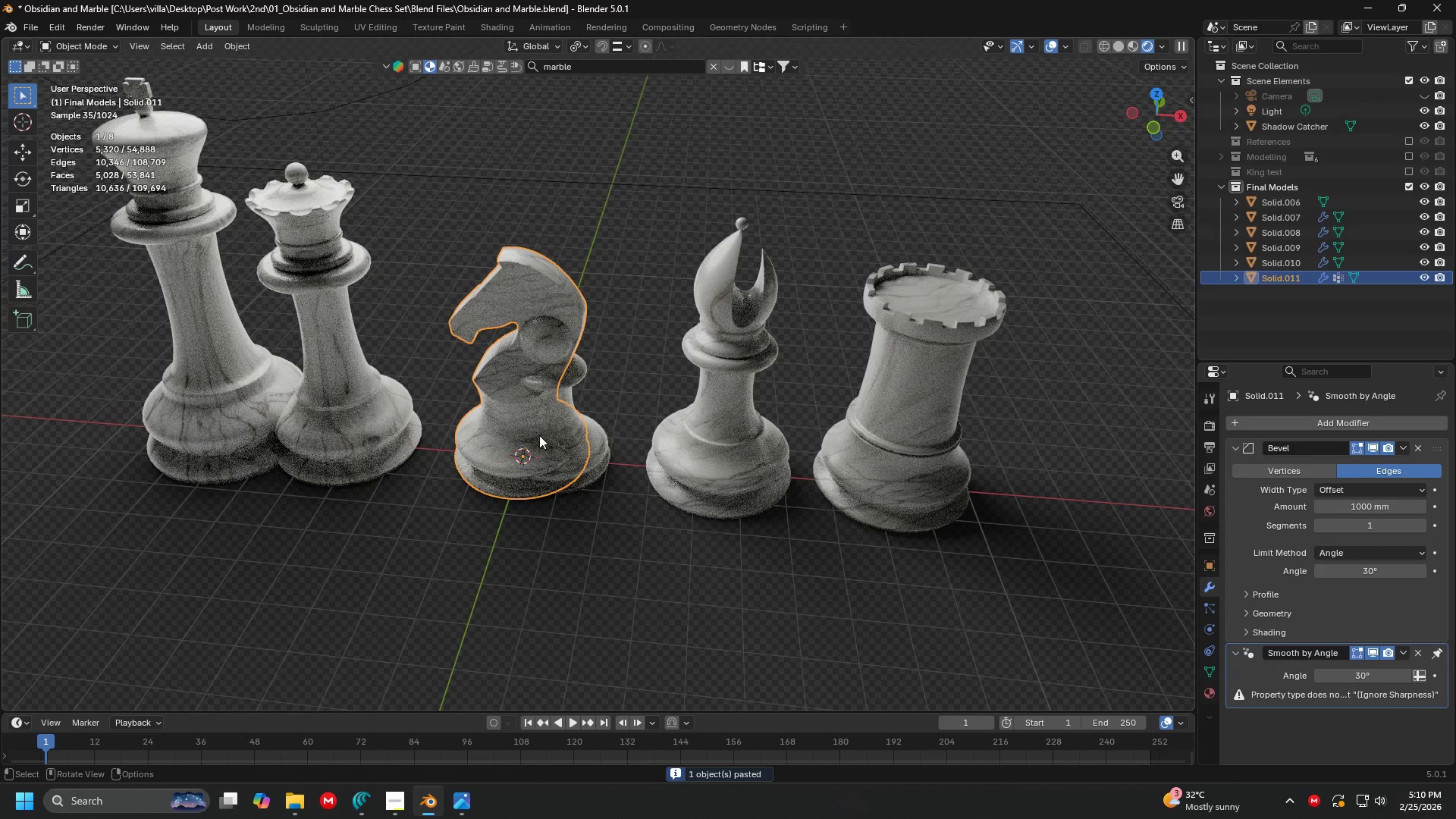 
scroll: coordinate [748, 304], scroll_direction: up, amount: 1.0
 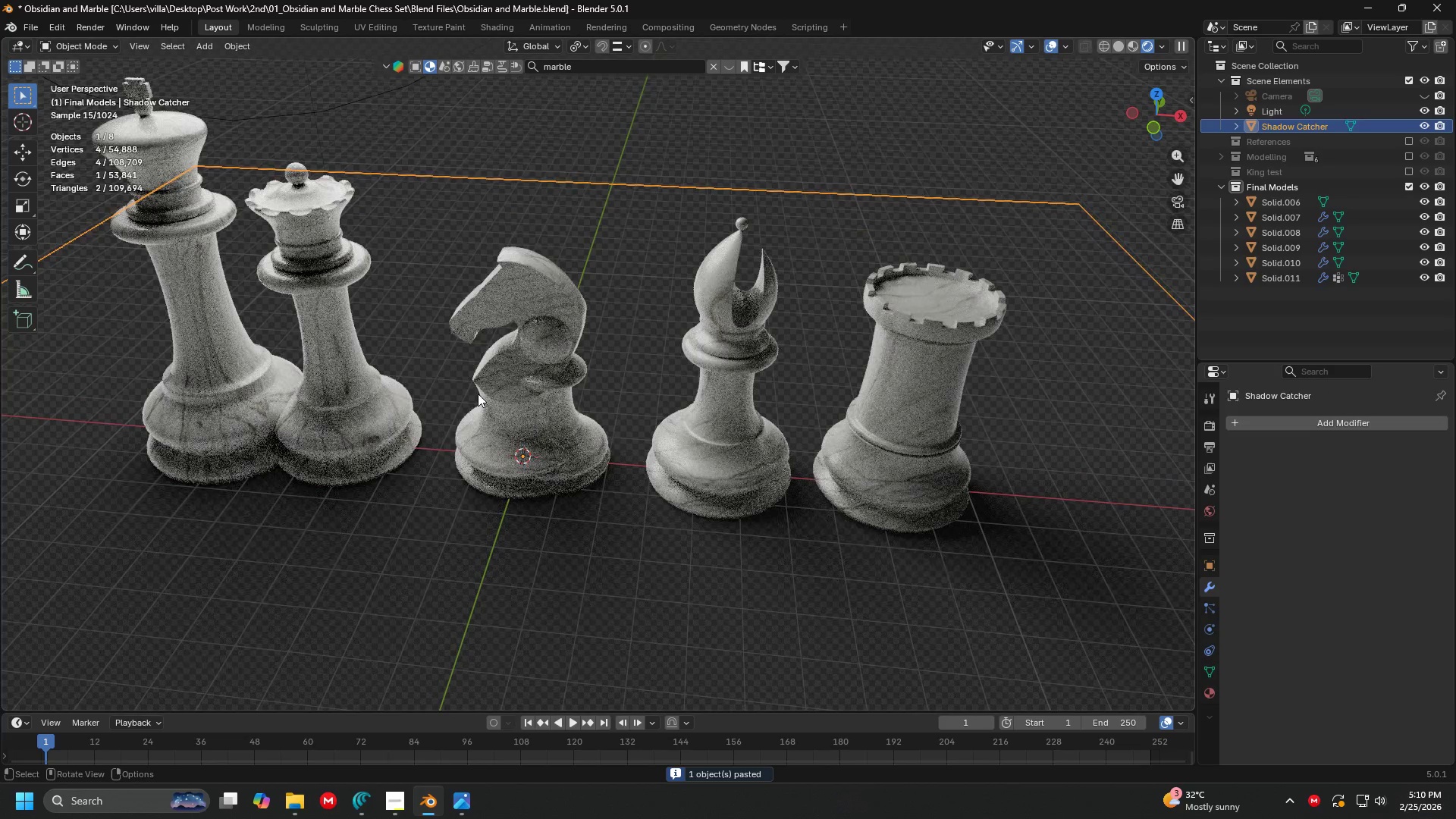 
key(G)
 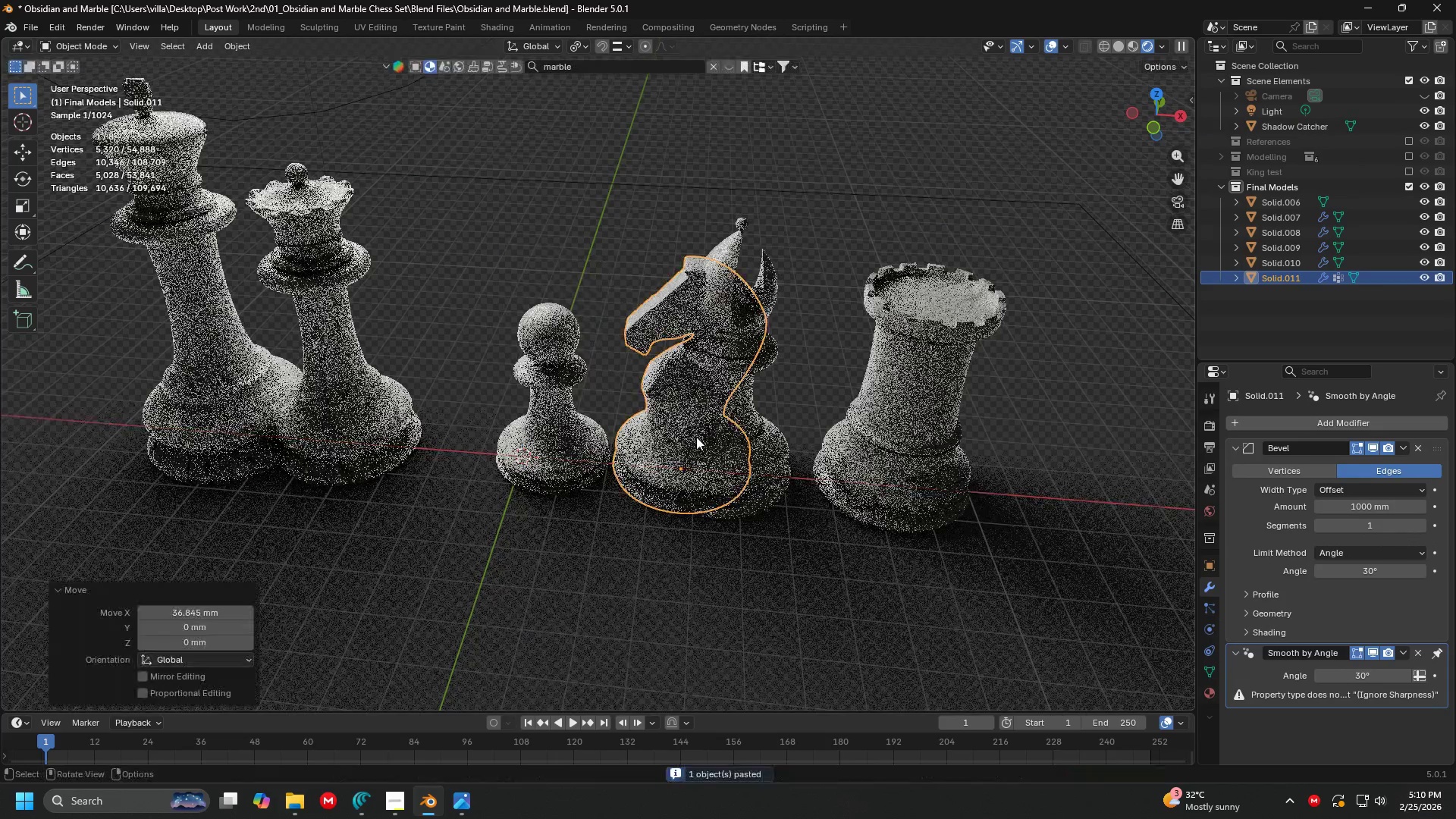 
double_click([552, 426])
 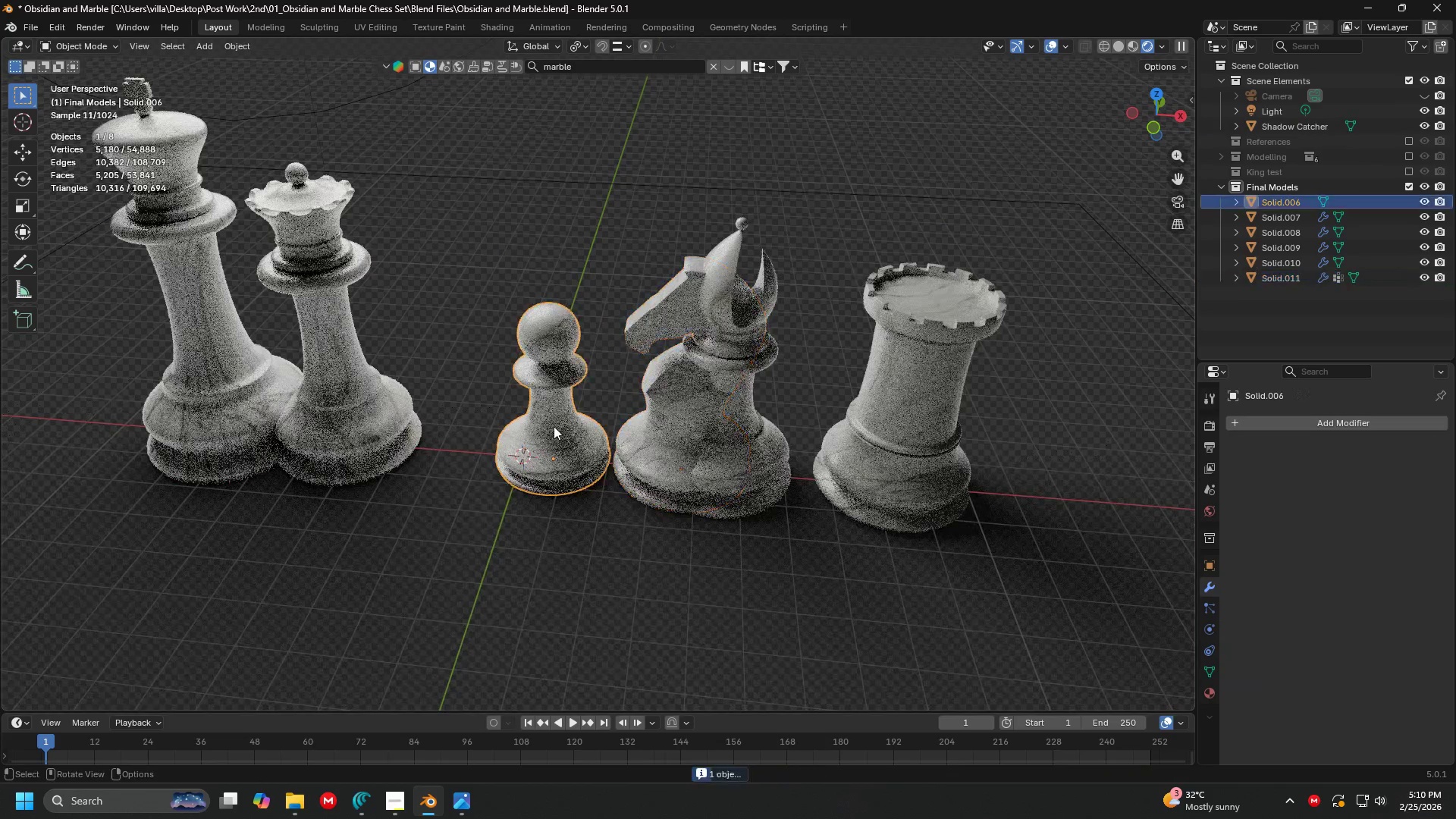 
key(G)
 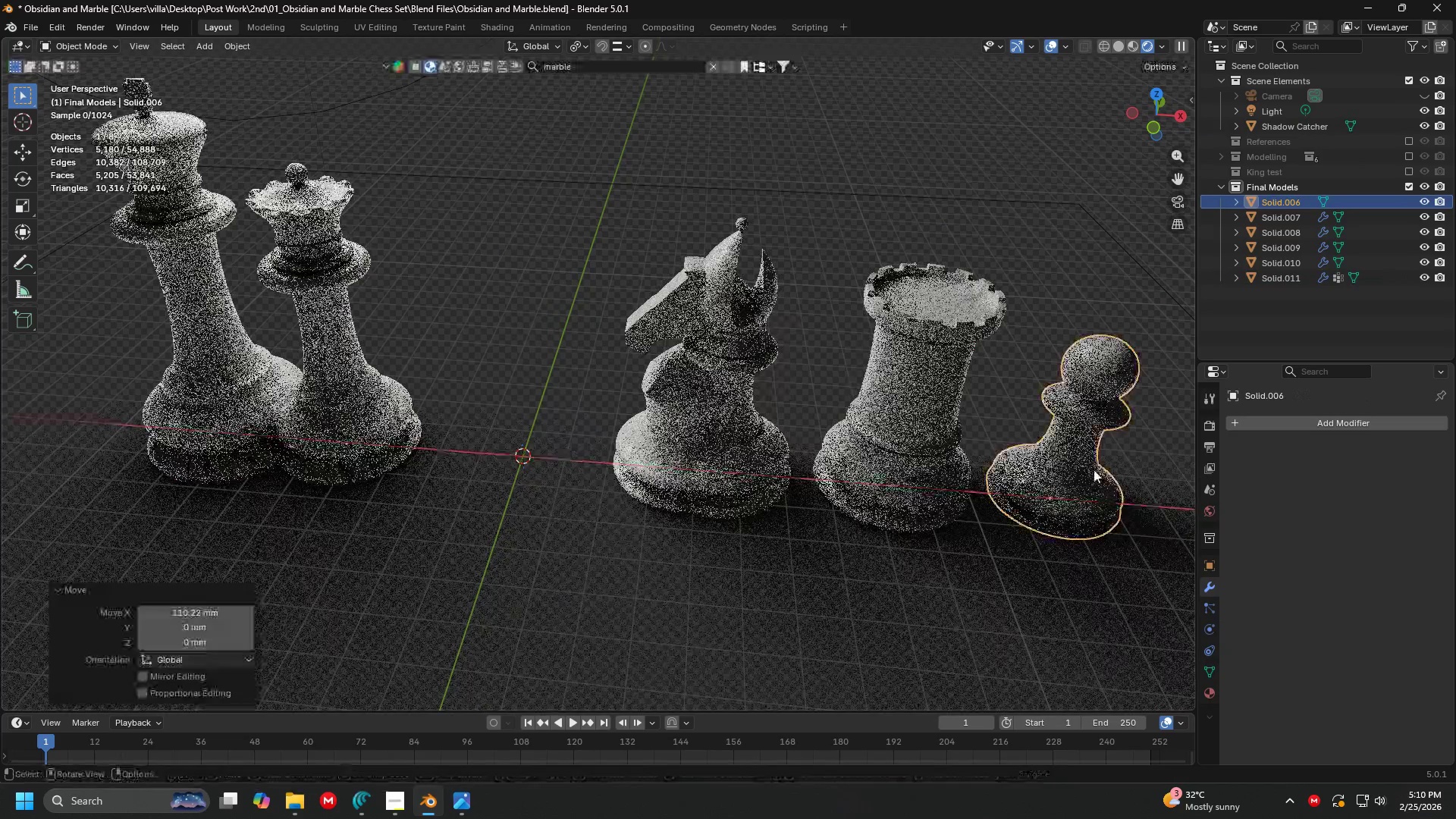 
double_click([717, 434])
 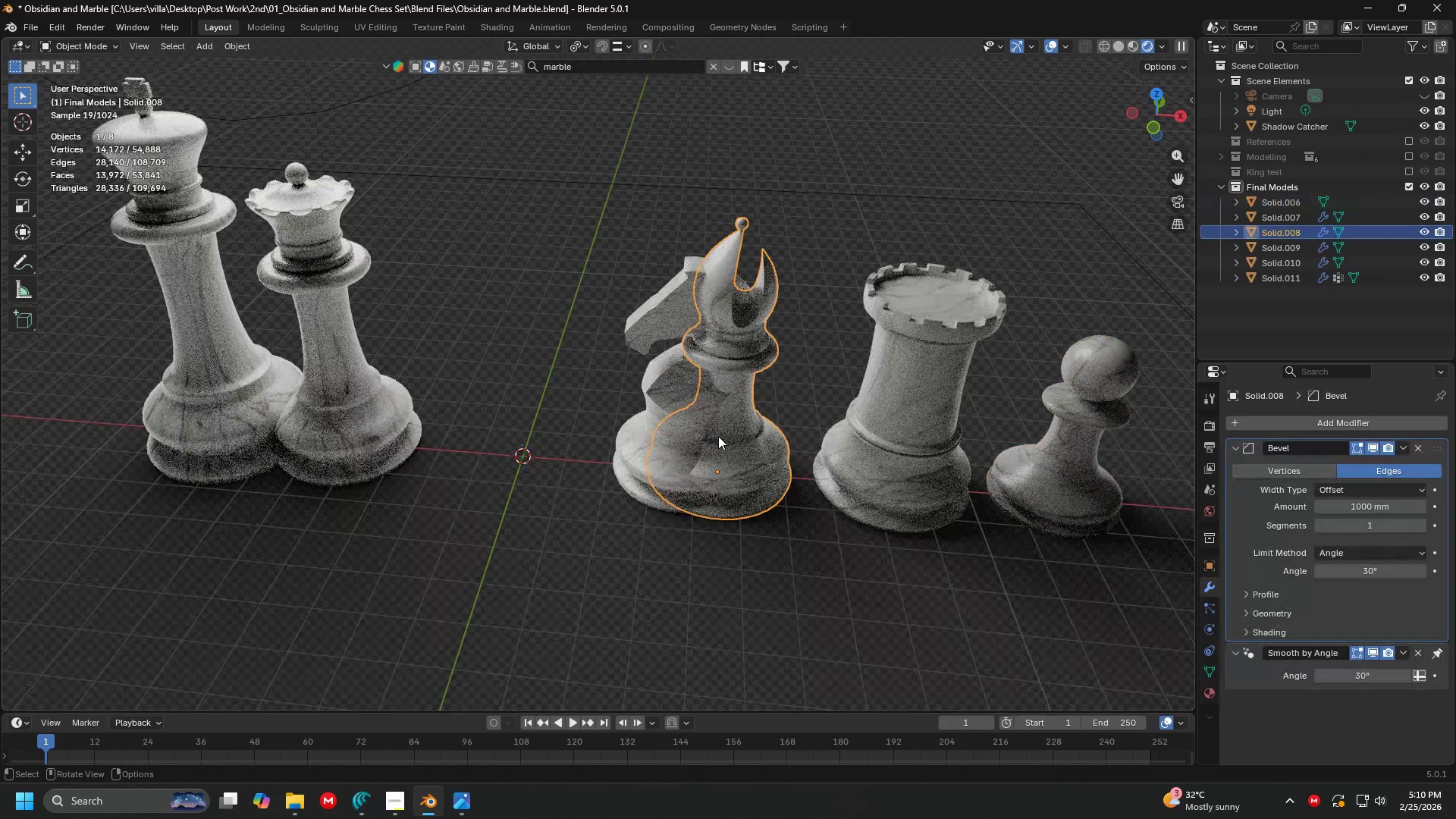 
key(G)
 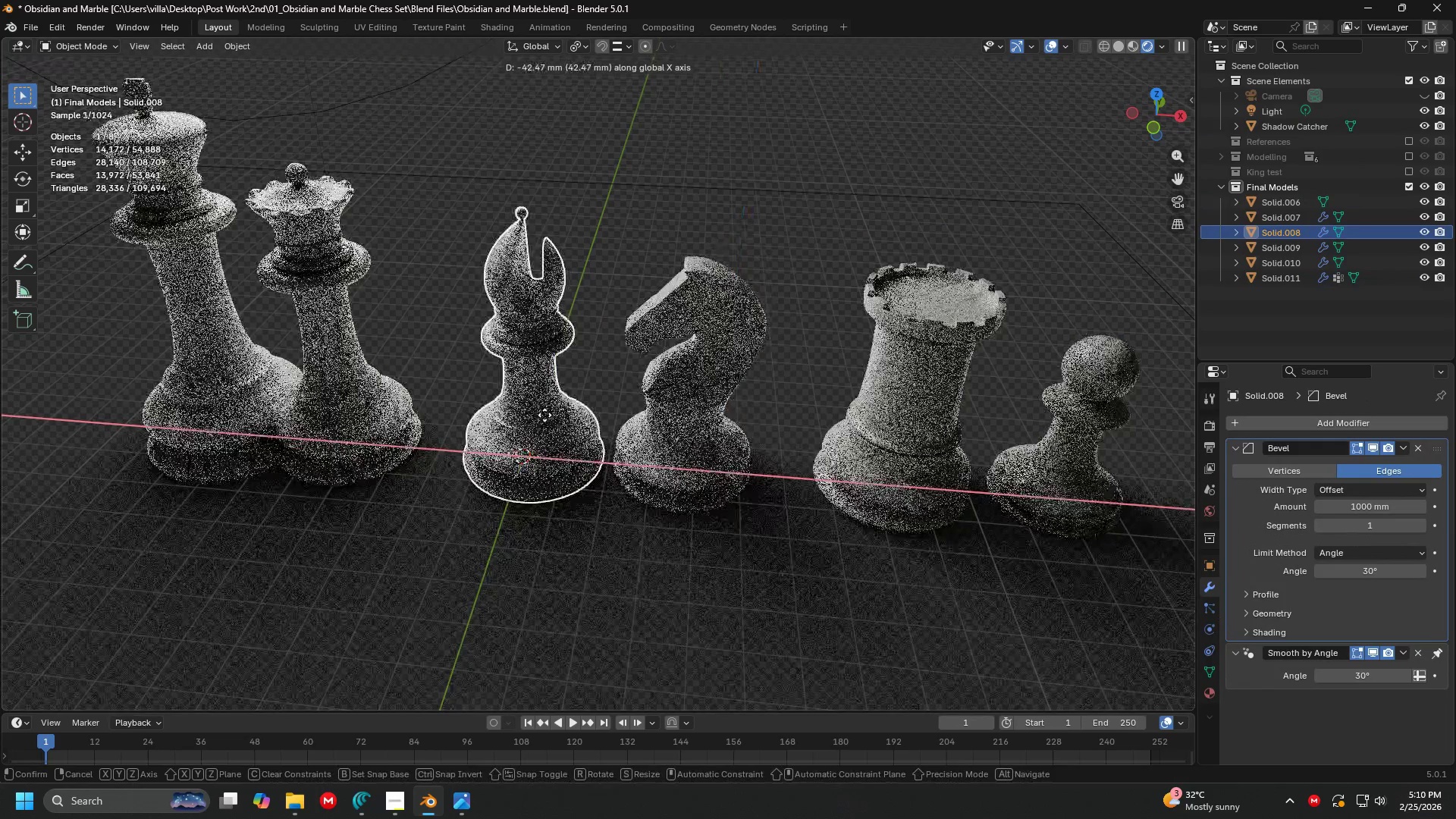 
left_click([529, 414])
 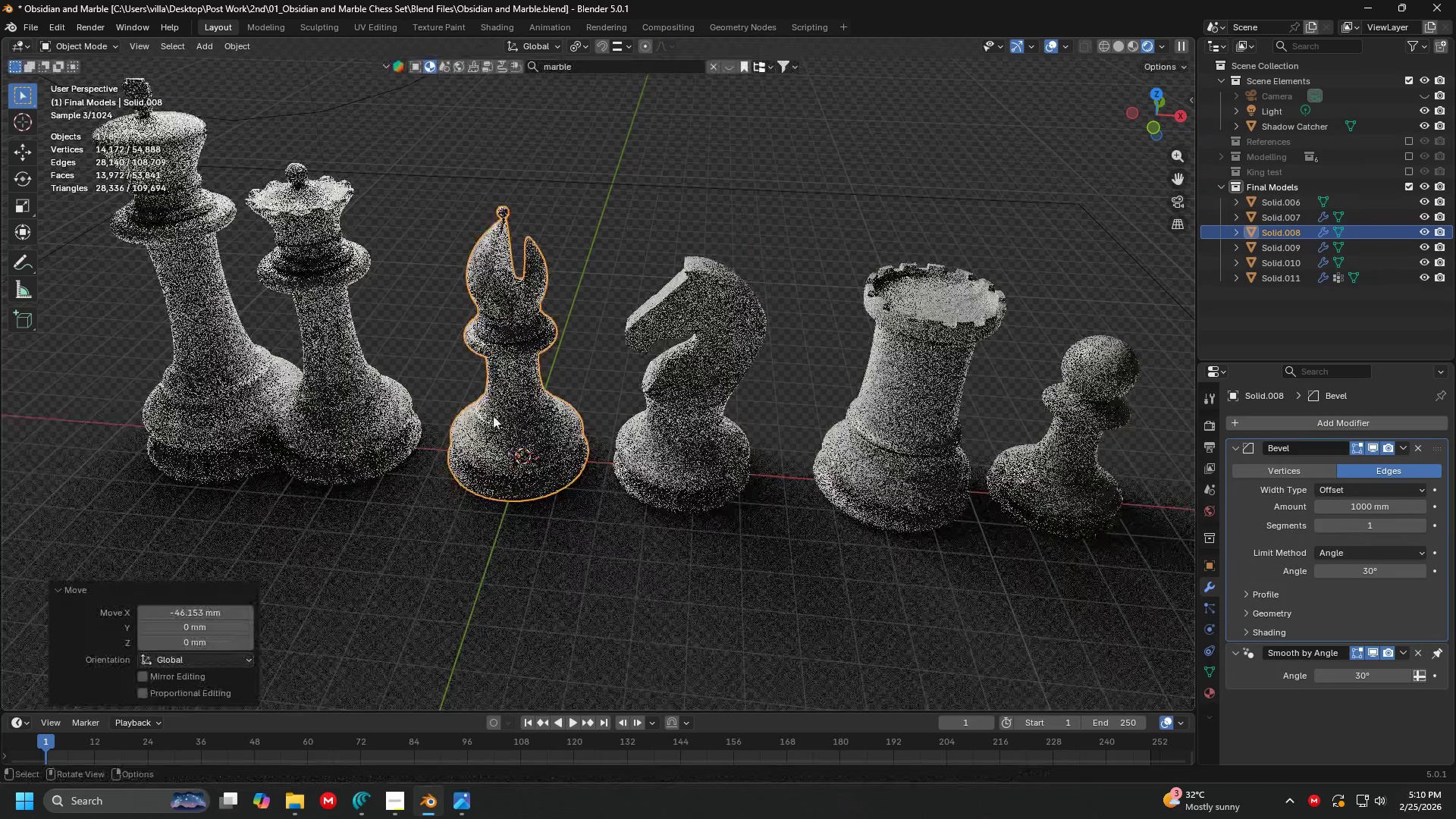 
key(Shift+ShiftLeft)
 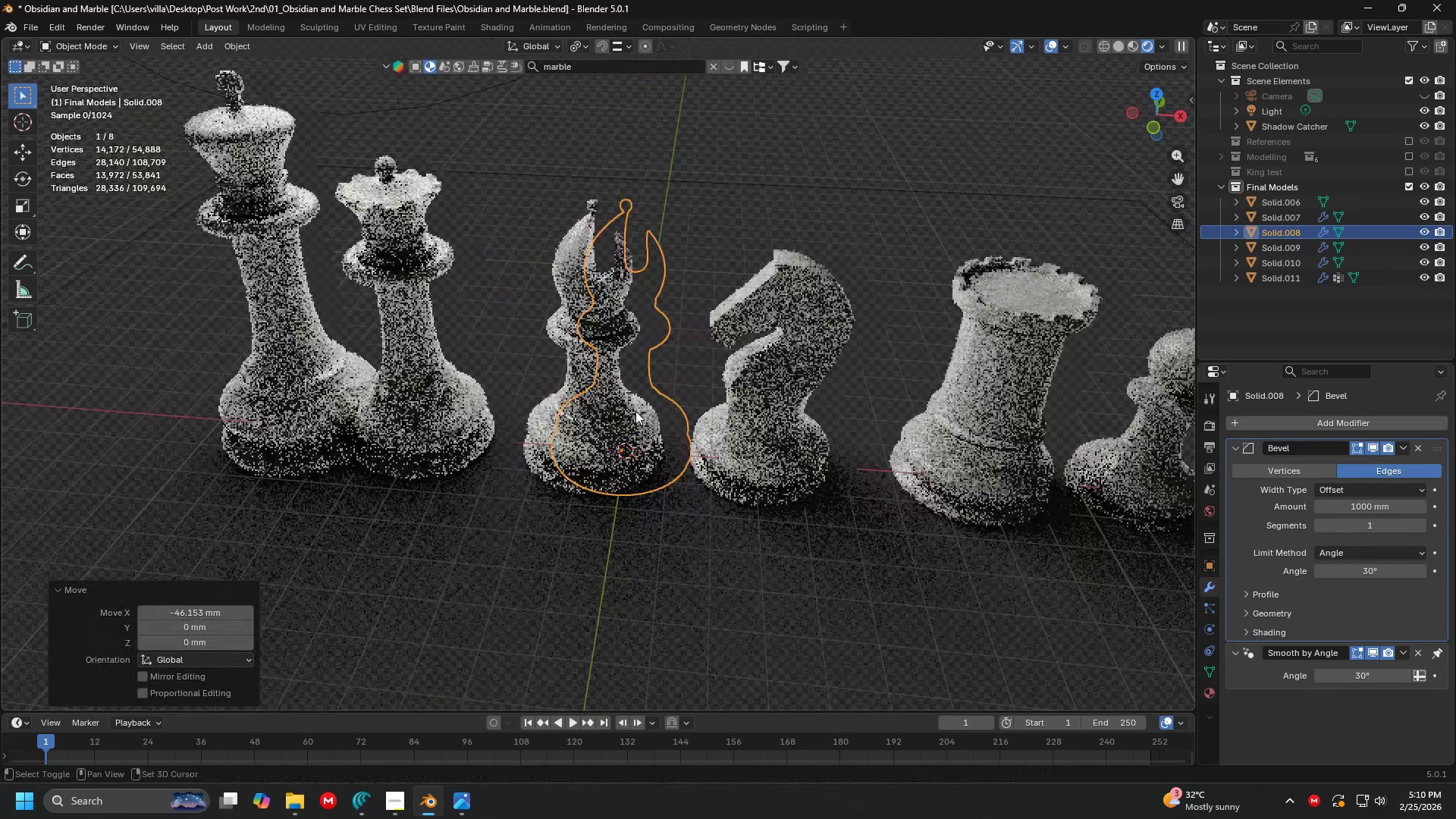 
key(Shift+ShiftLeft)
 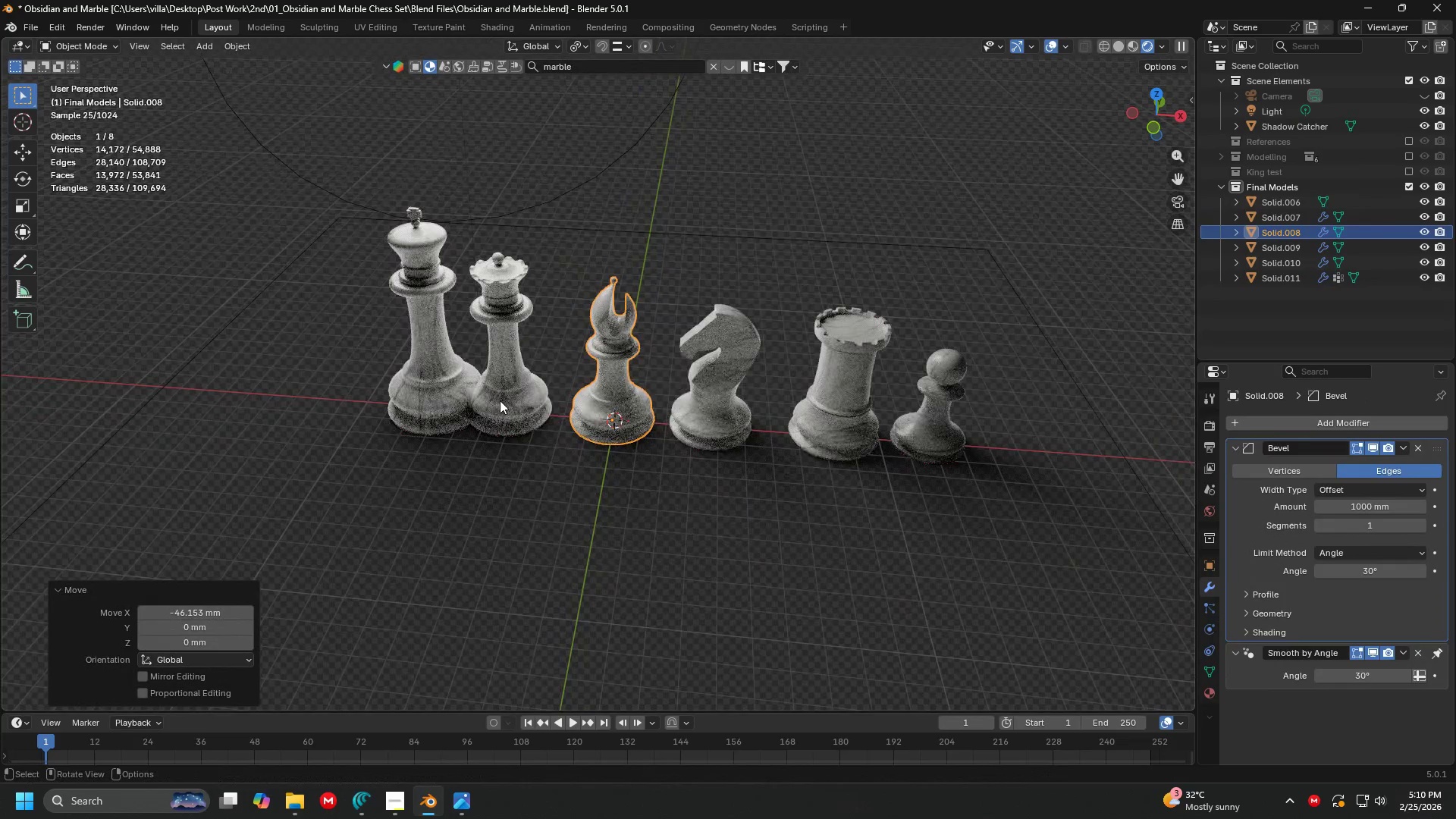 
scroll: coordinate [637, 411], scroll_direction: down, amount: 3.0
 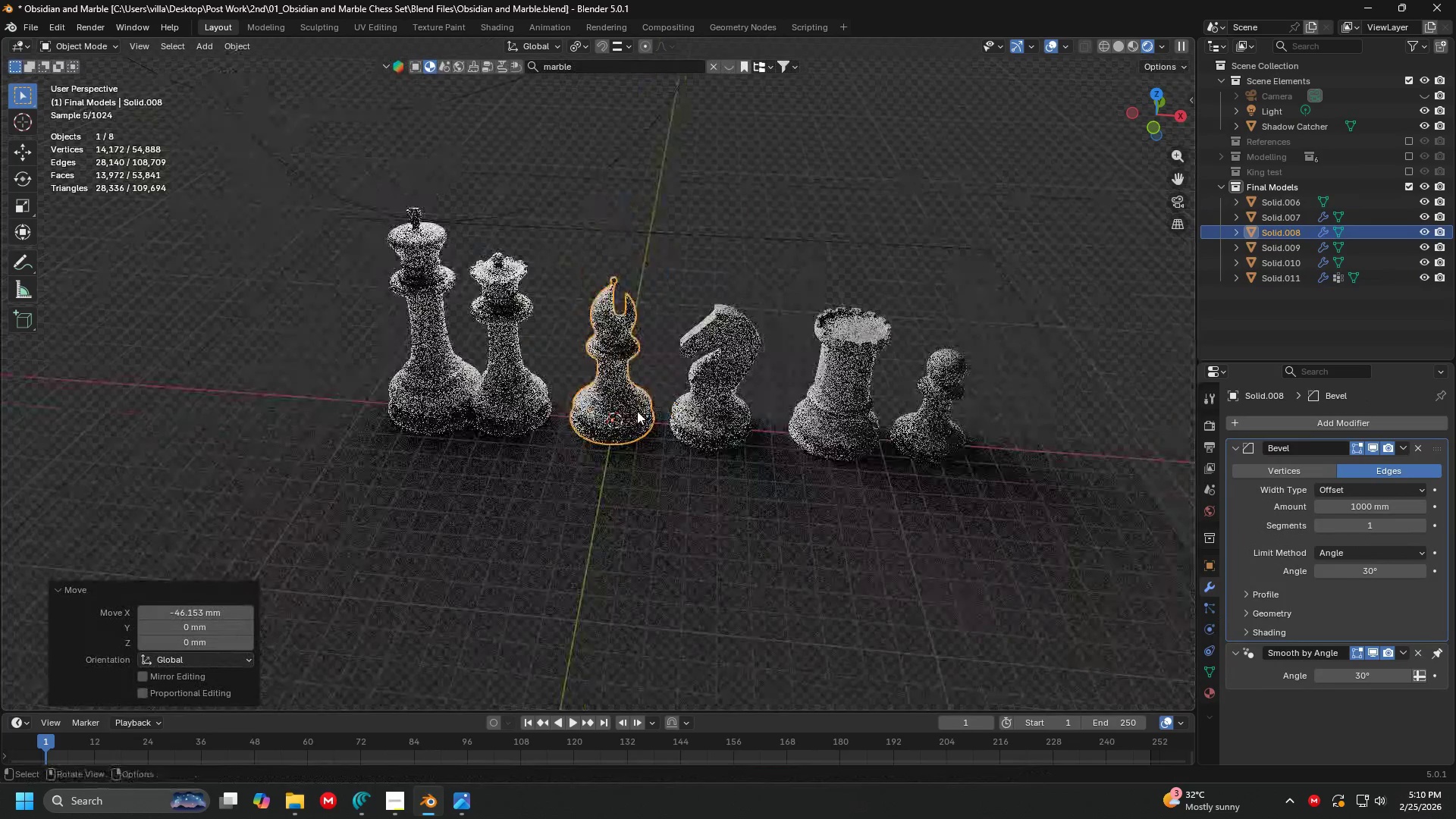 
left_click([448, 398])
 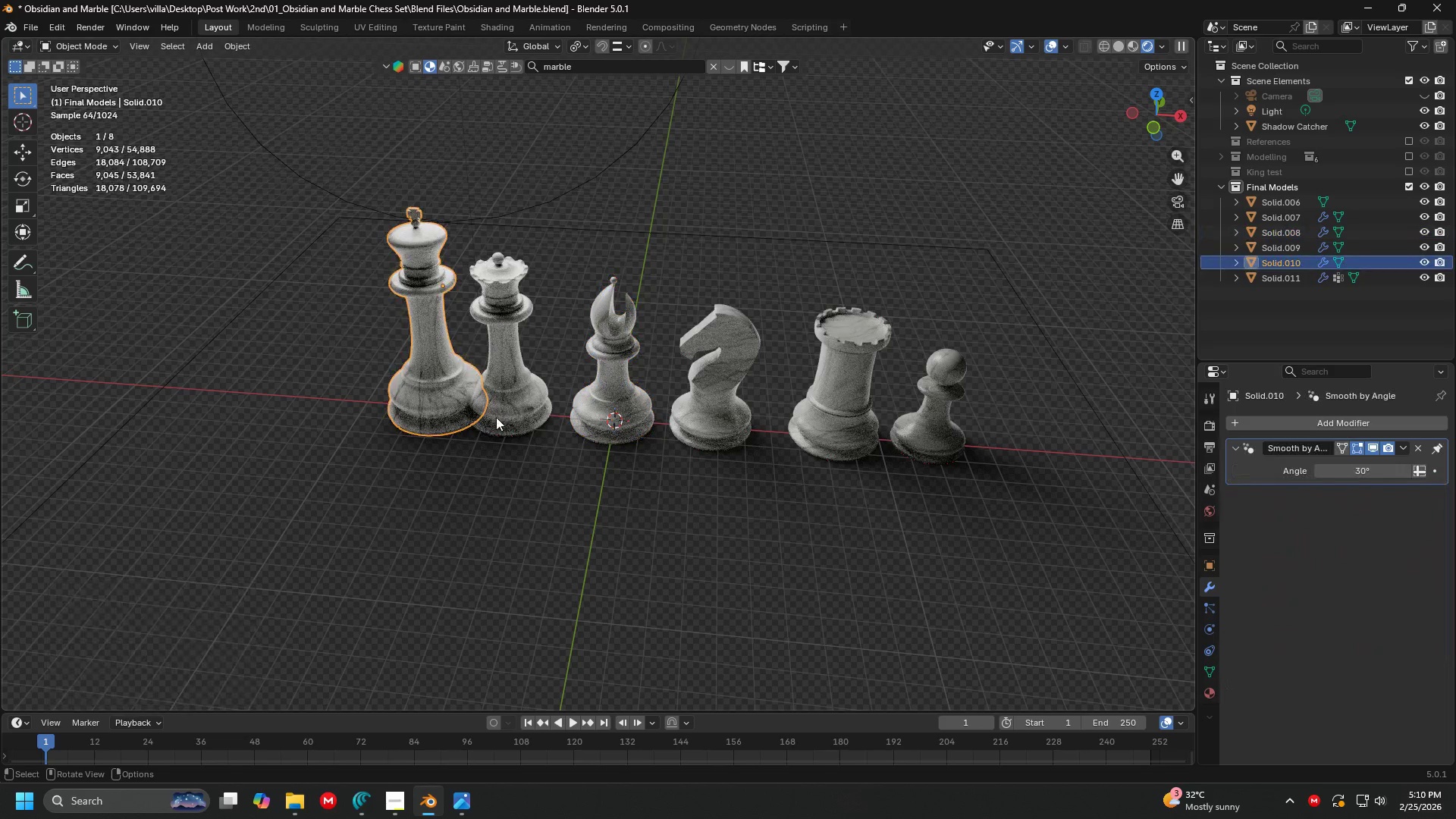 
key(G)
 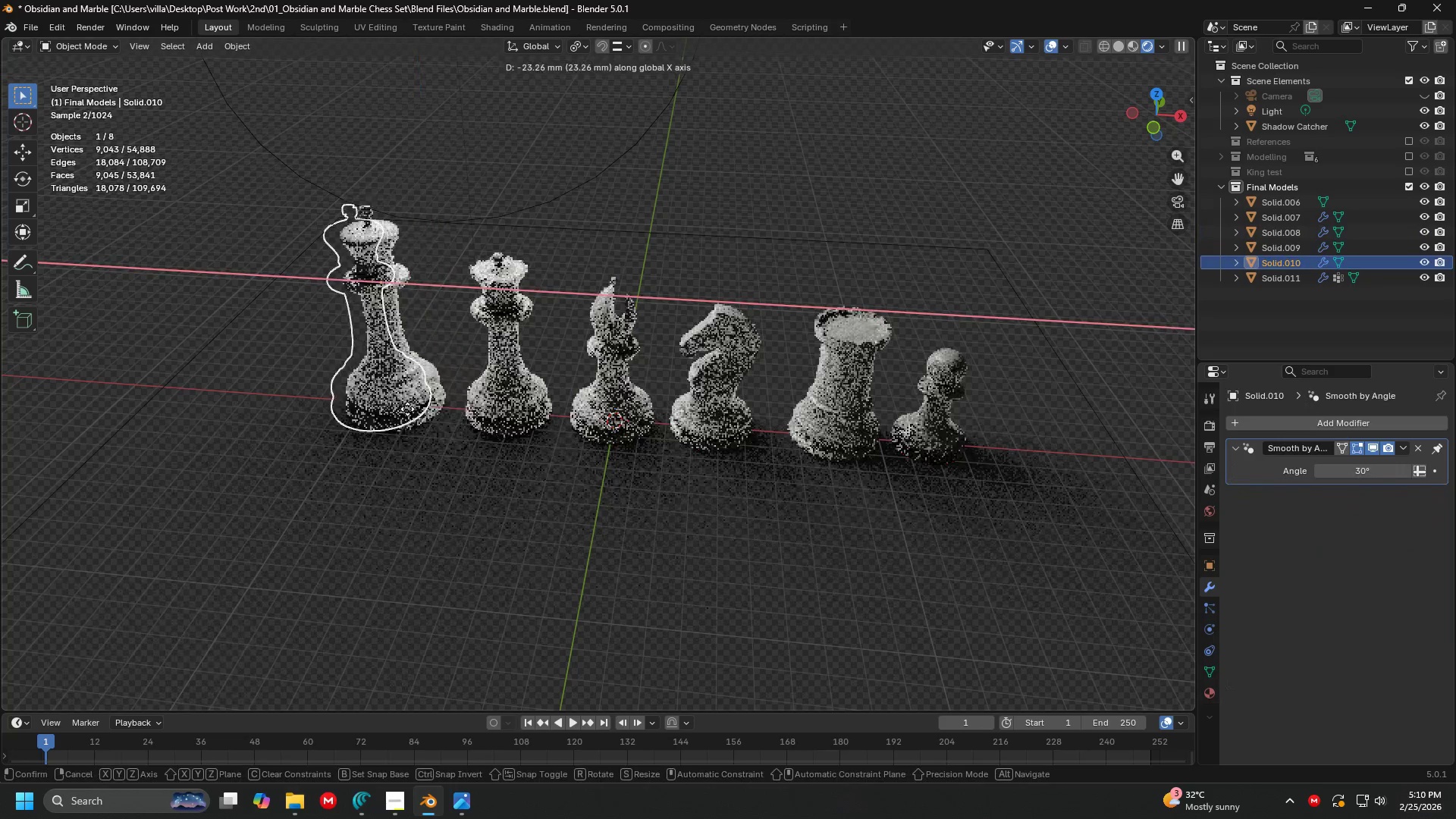 
left_click([403, 408])
 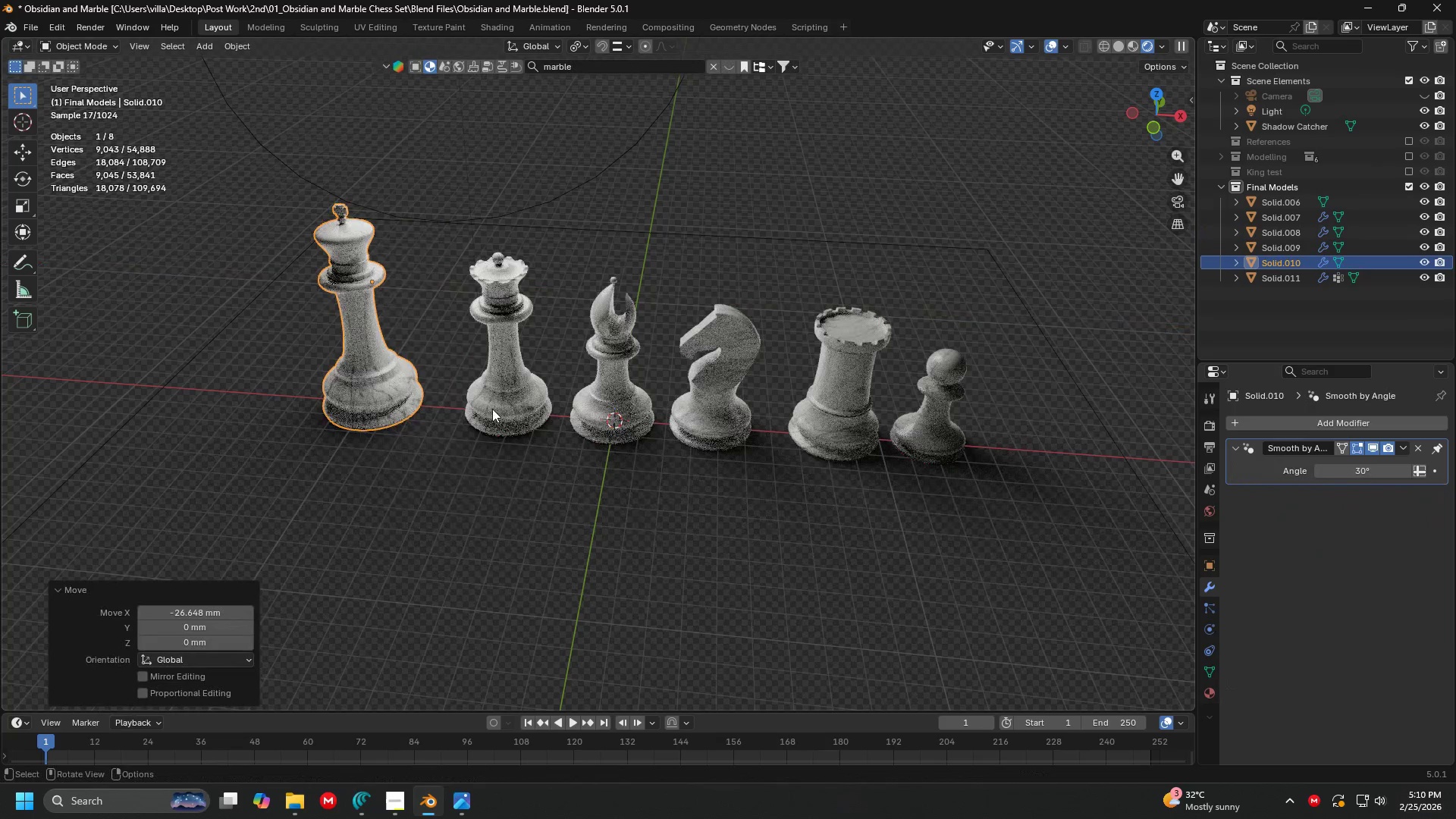 
left_click([500, 406])
 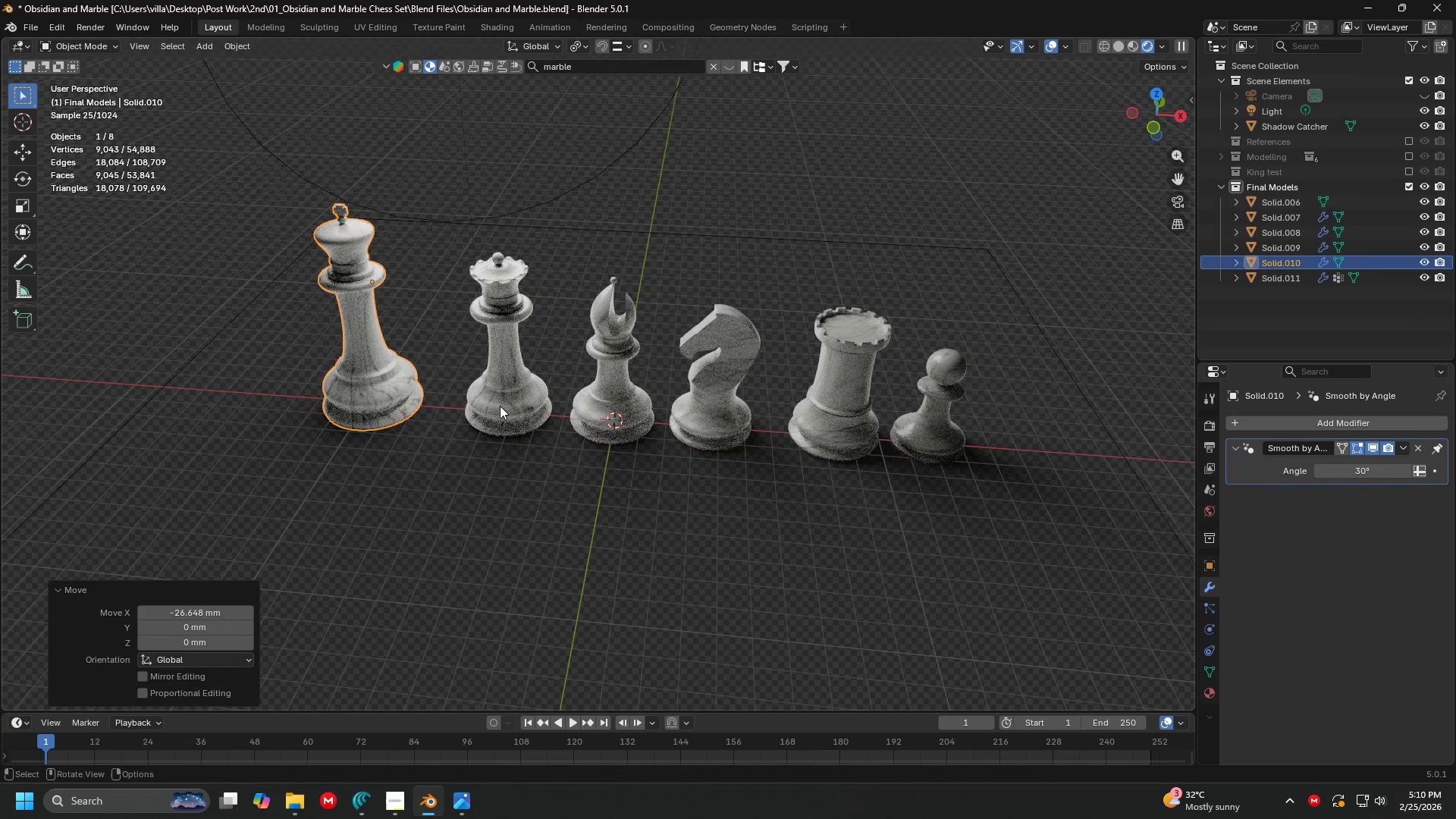 
key(G)
 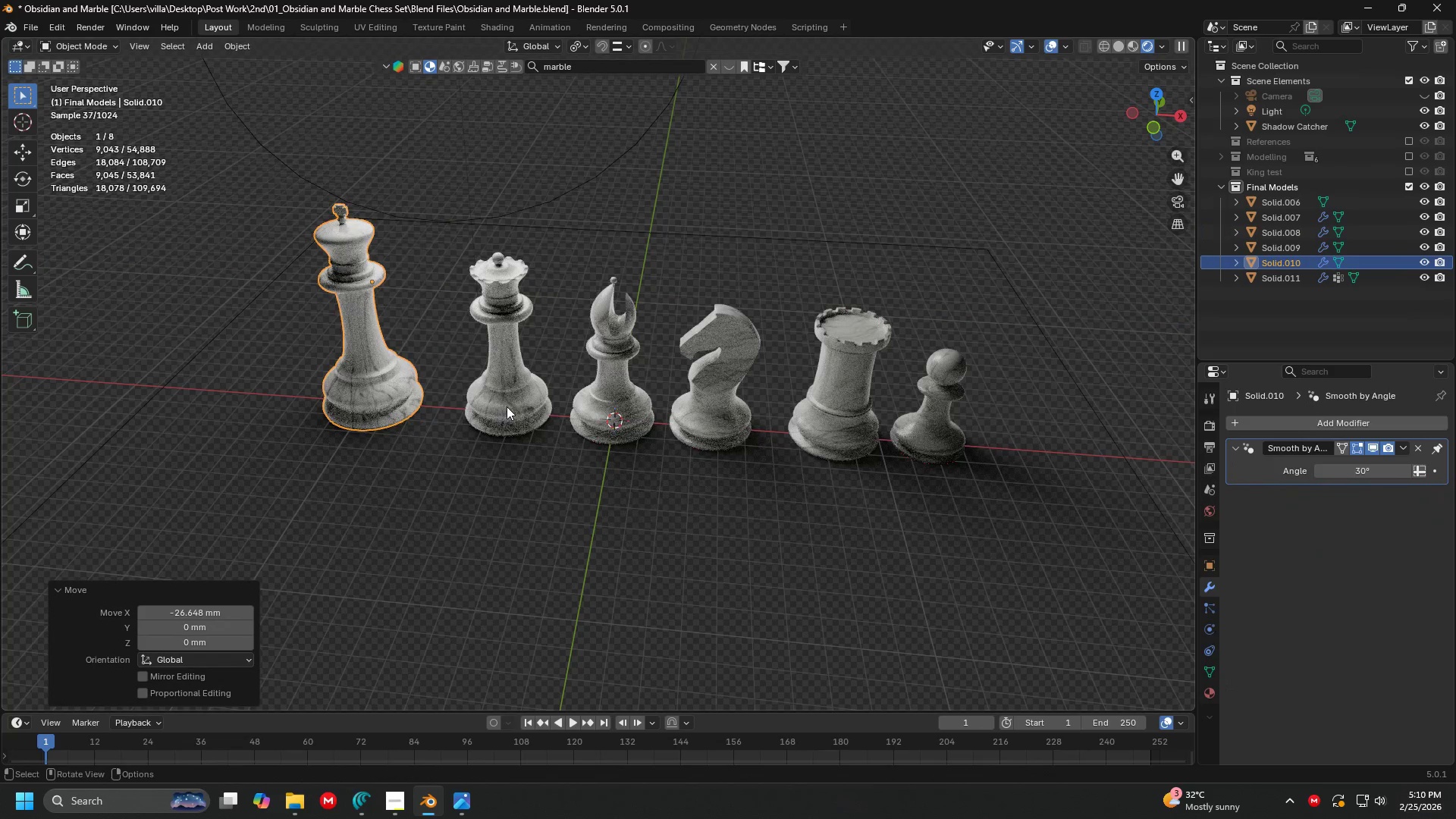 
double_click([507, 406])
 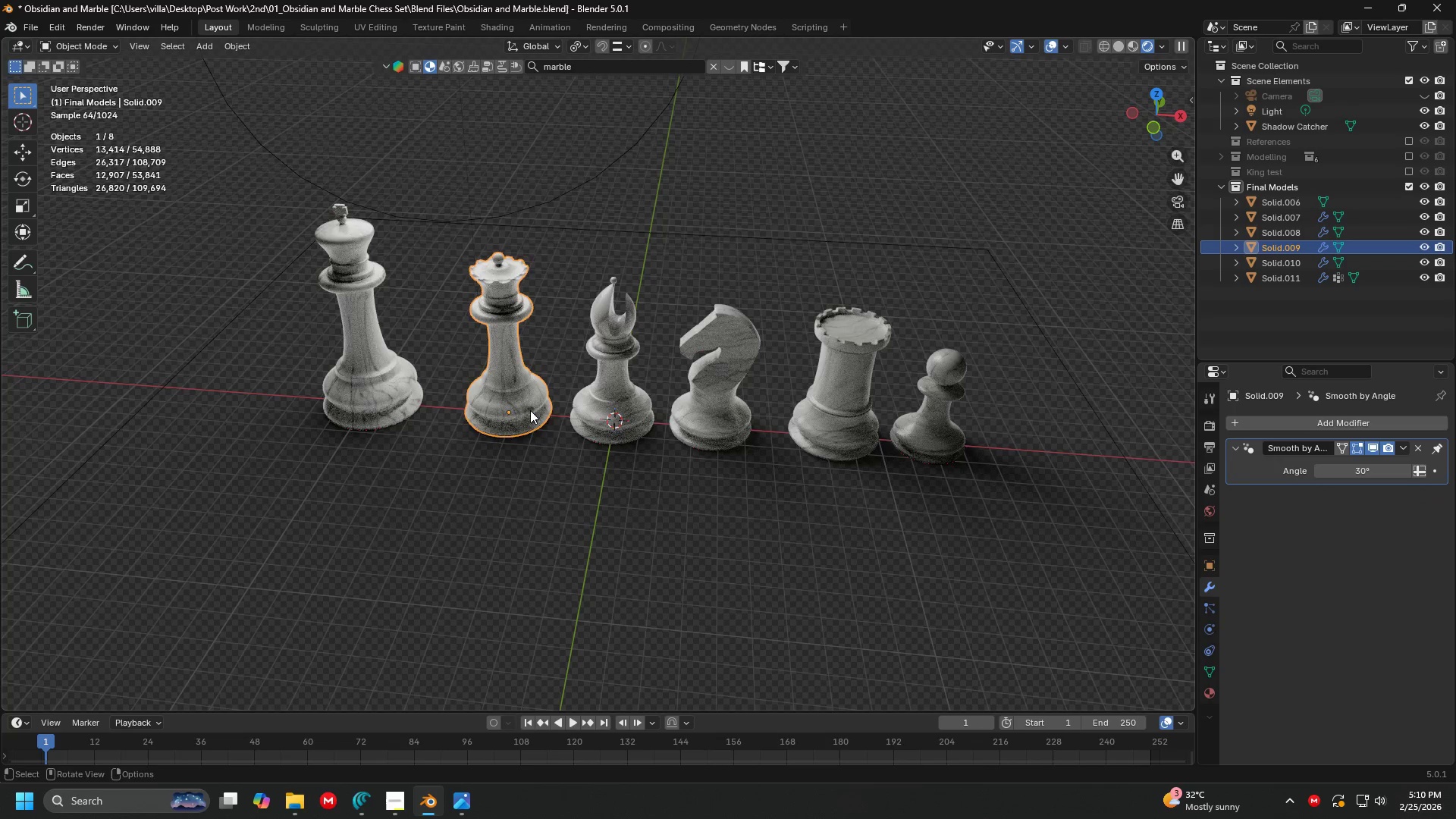 
key(G)
 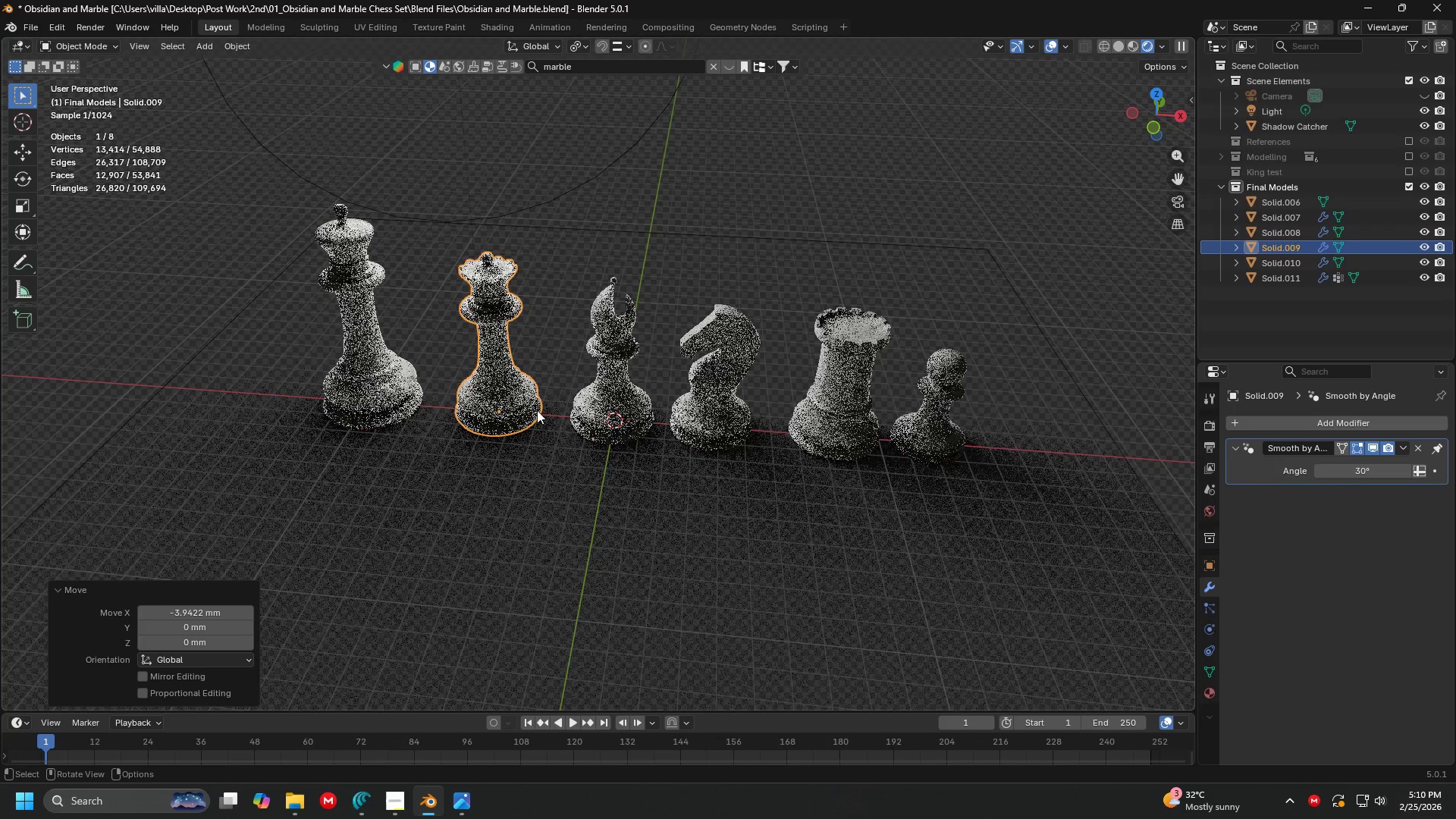 
double_click([646, 413])
 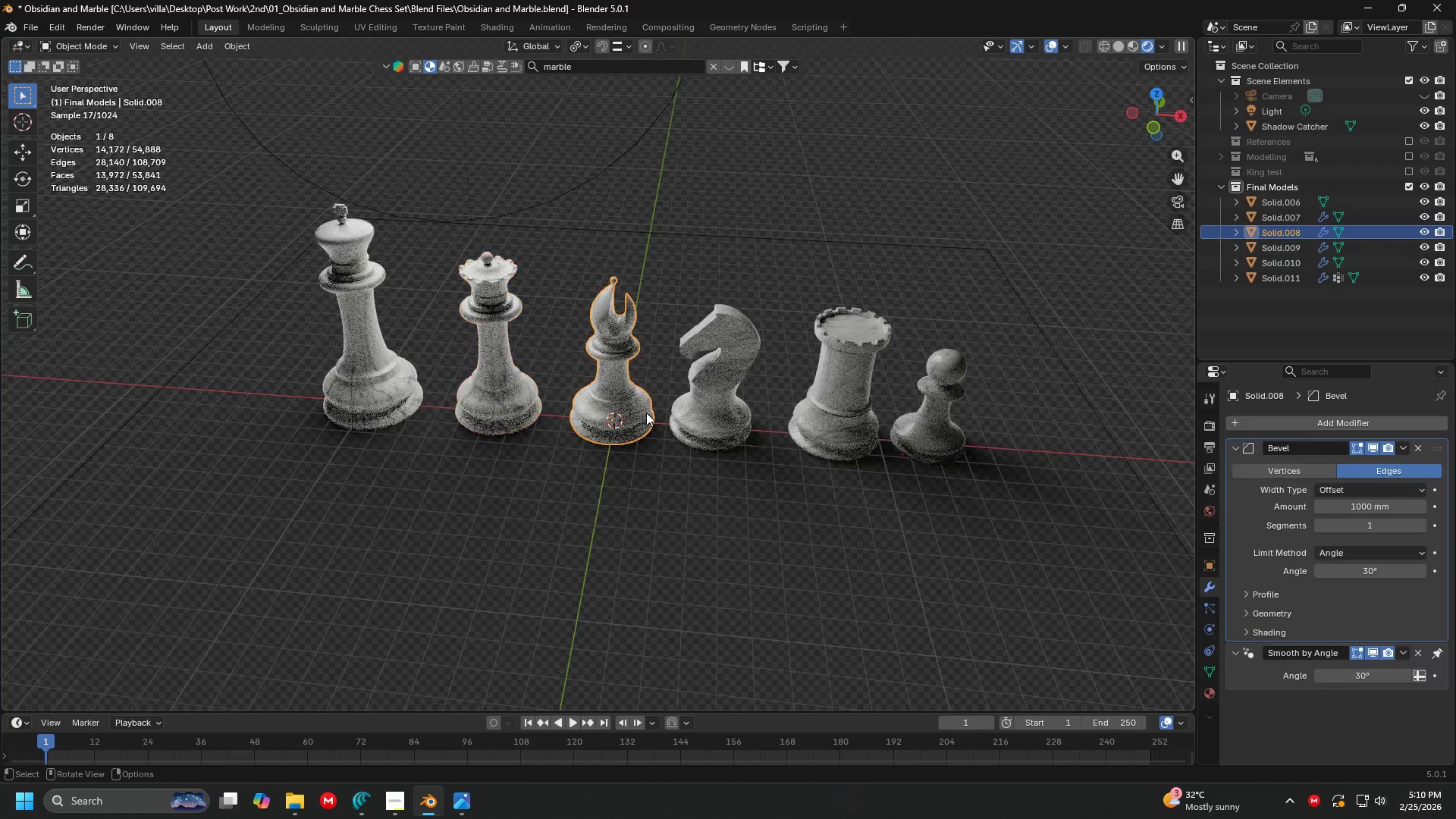 
key(G)
 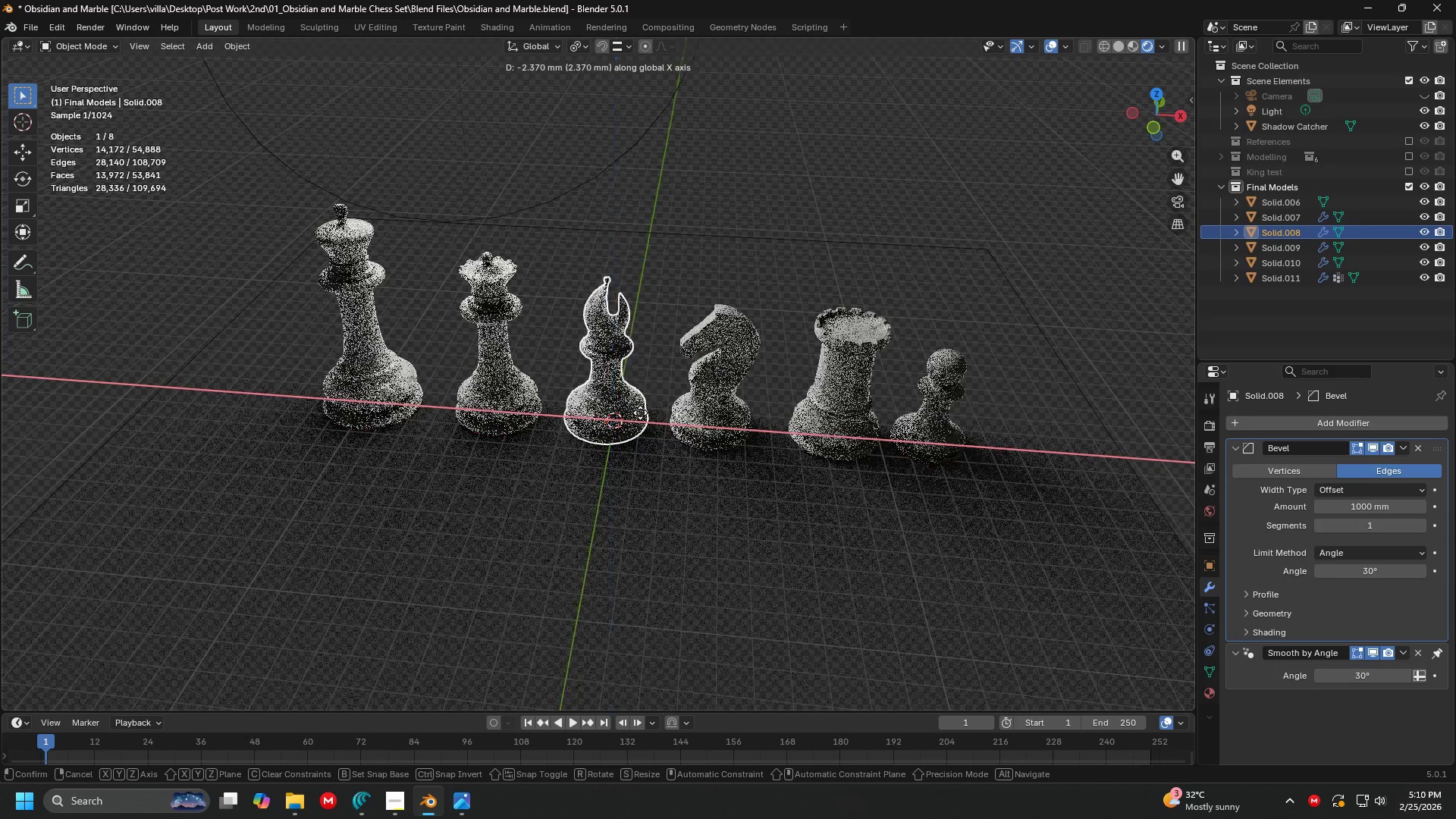 
left_click([640, 413])
 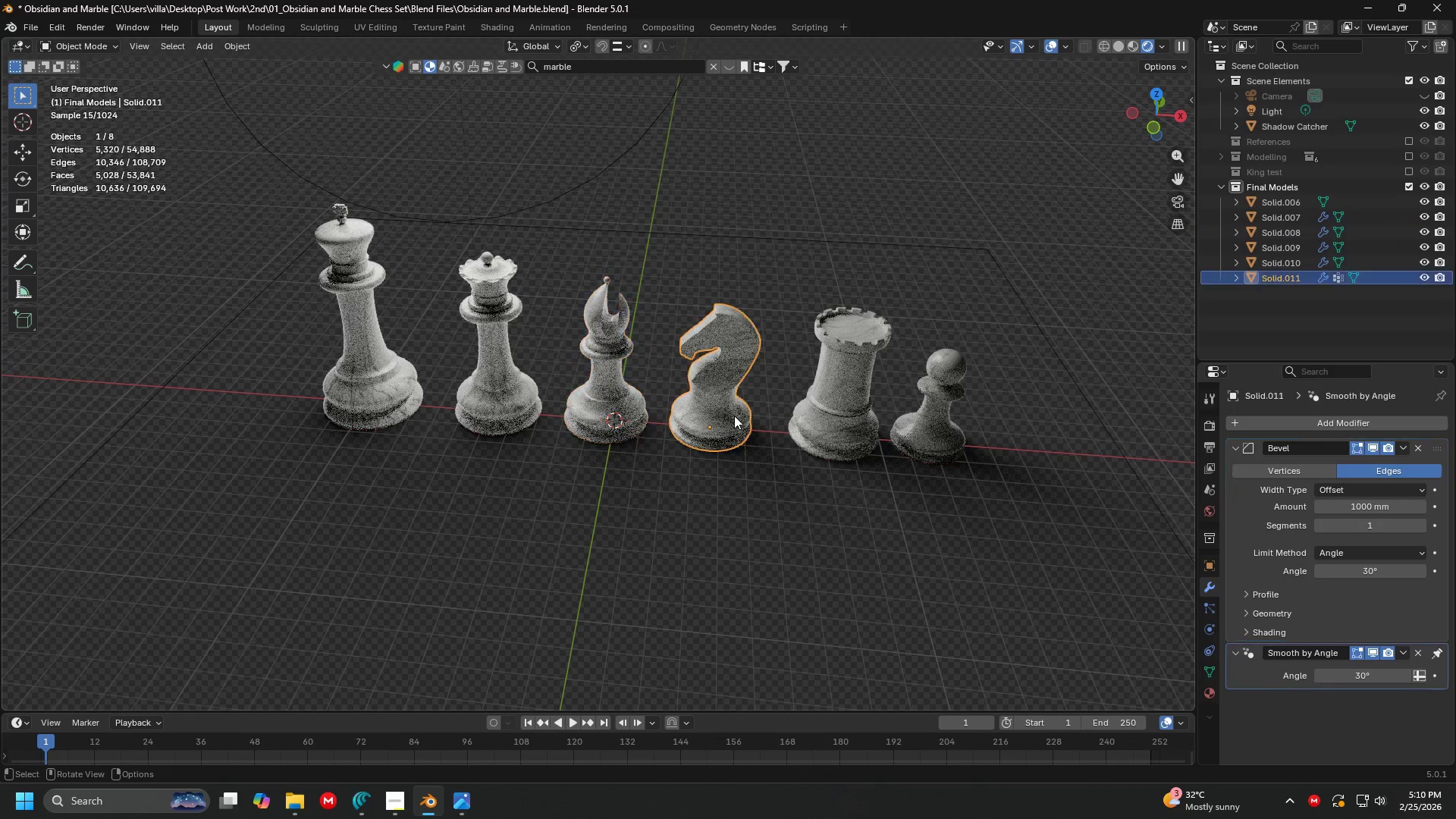 
key(G)
 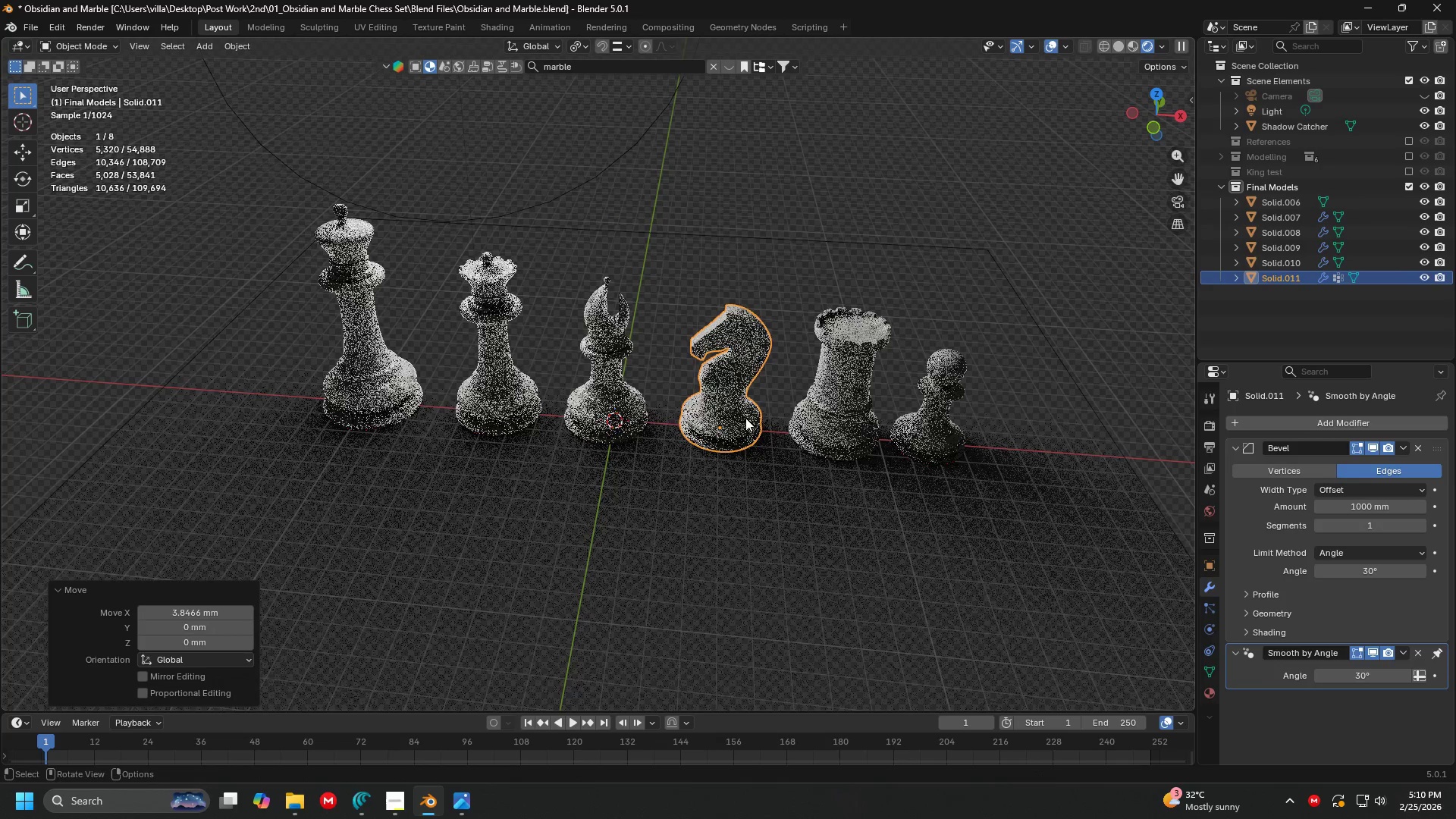 
double_click([824, 422])
 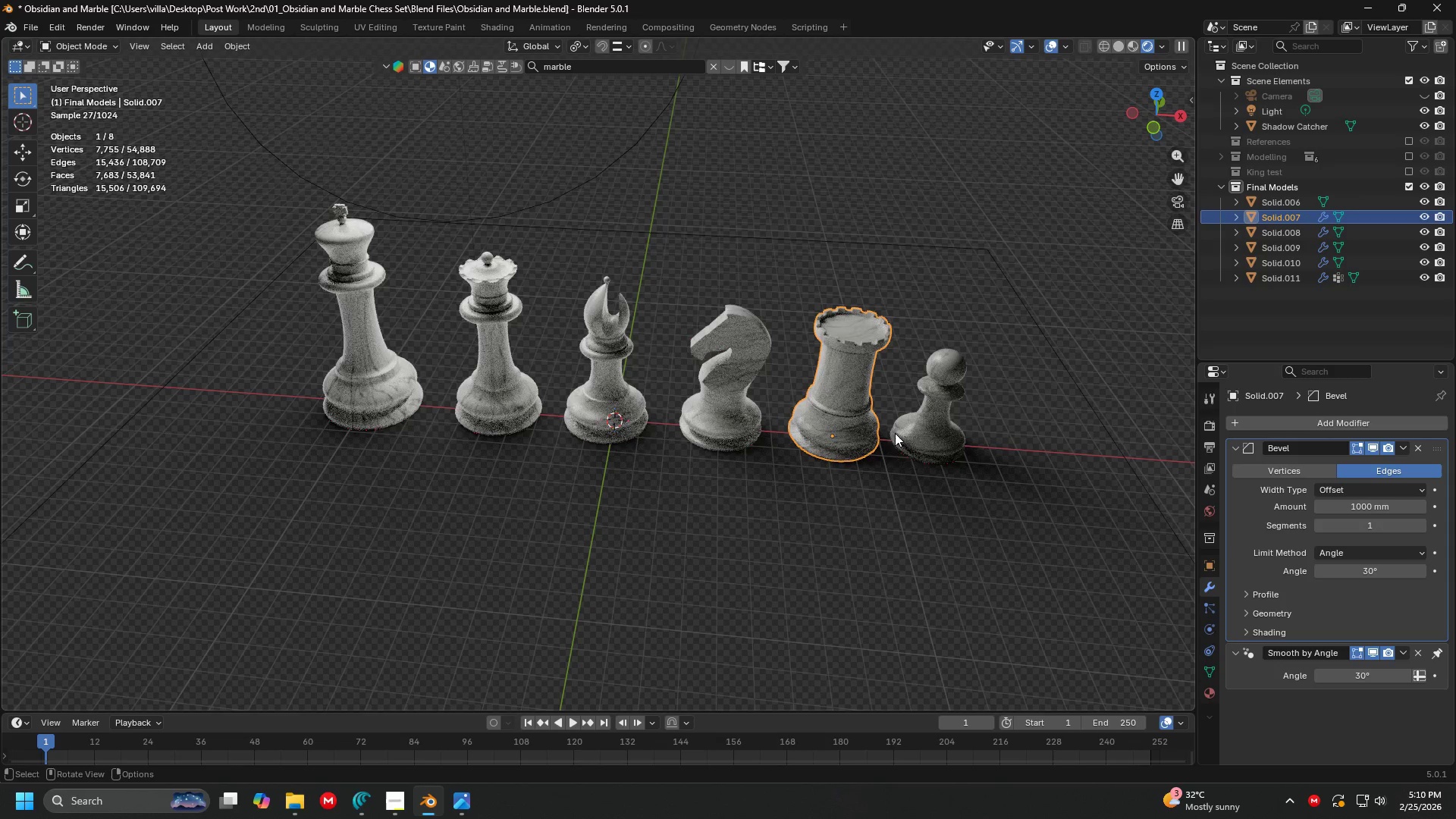 
left_click([920, 437])
 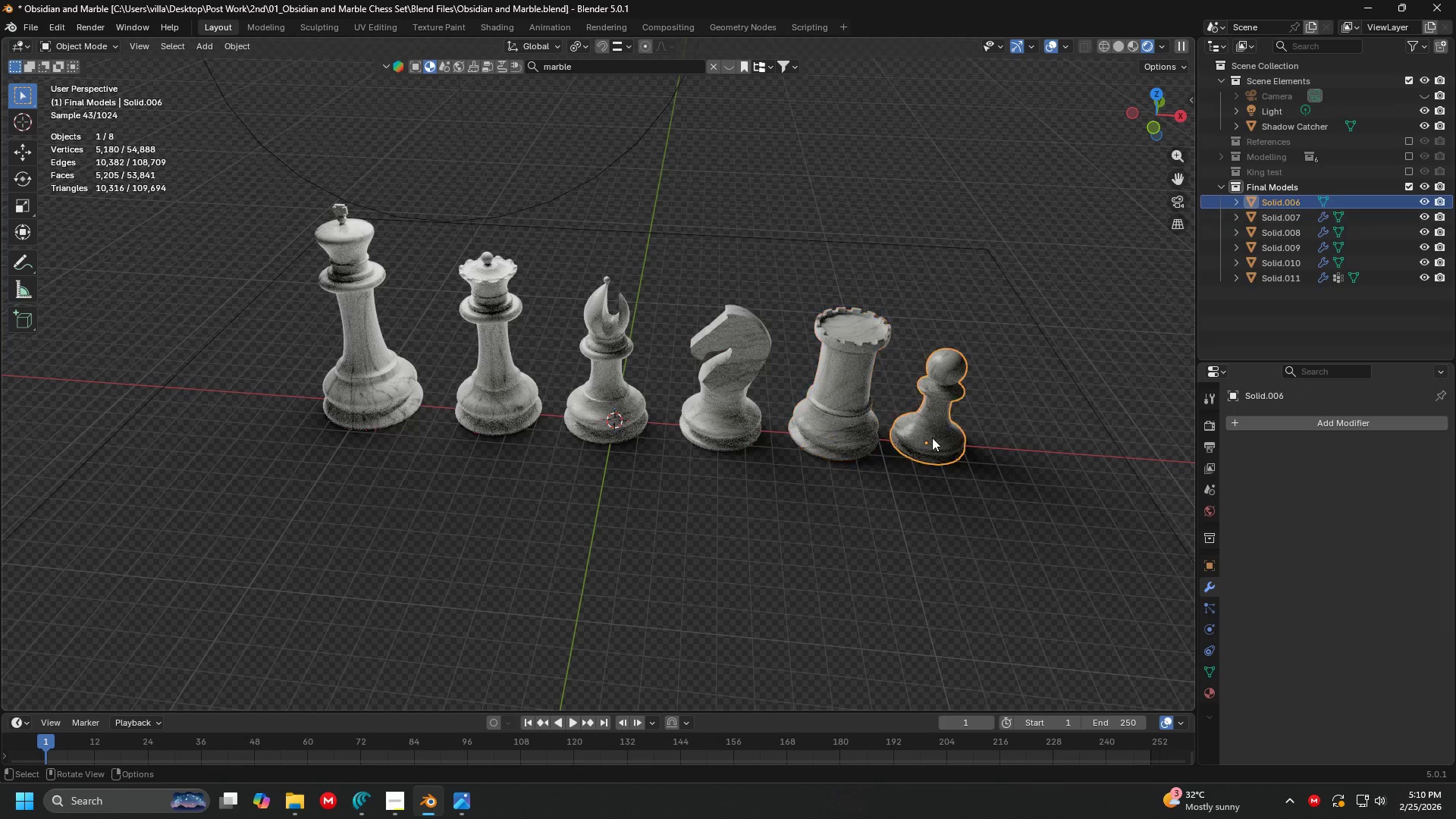 
key(G)
 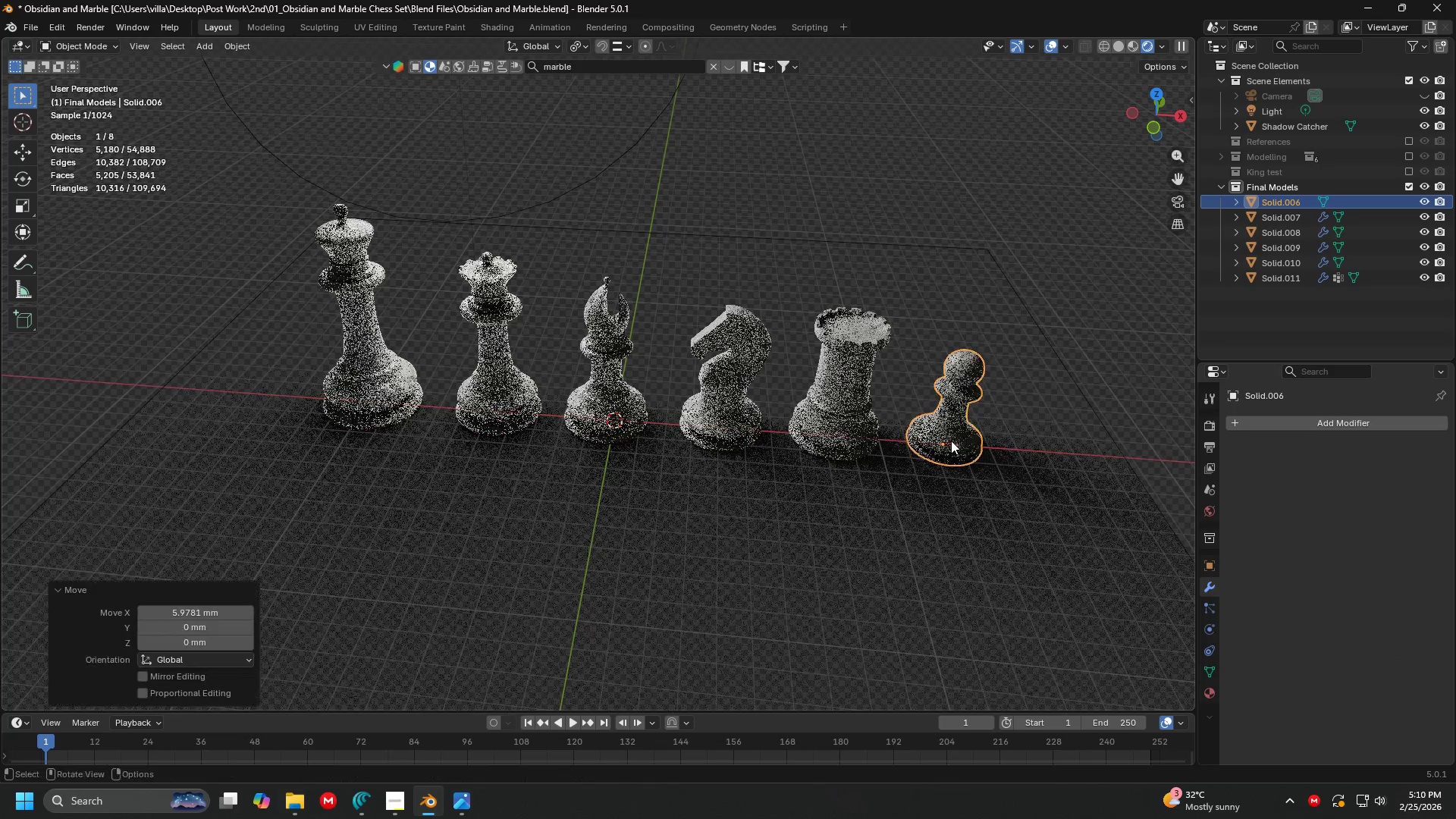 
double_click([831, 441])
 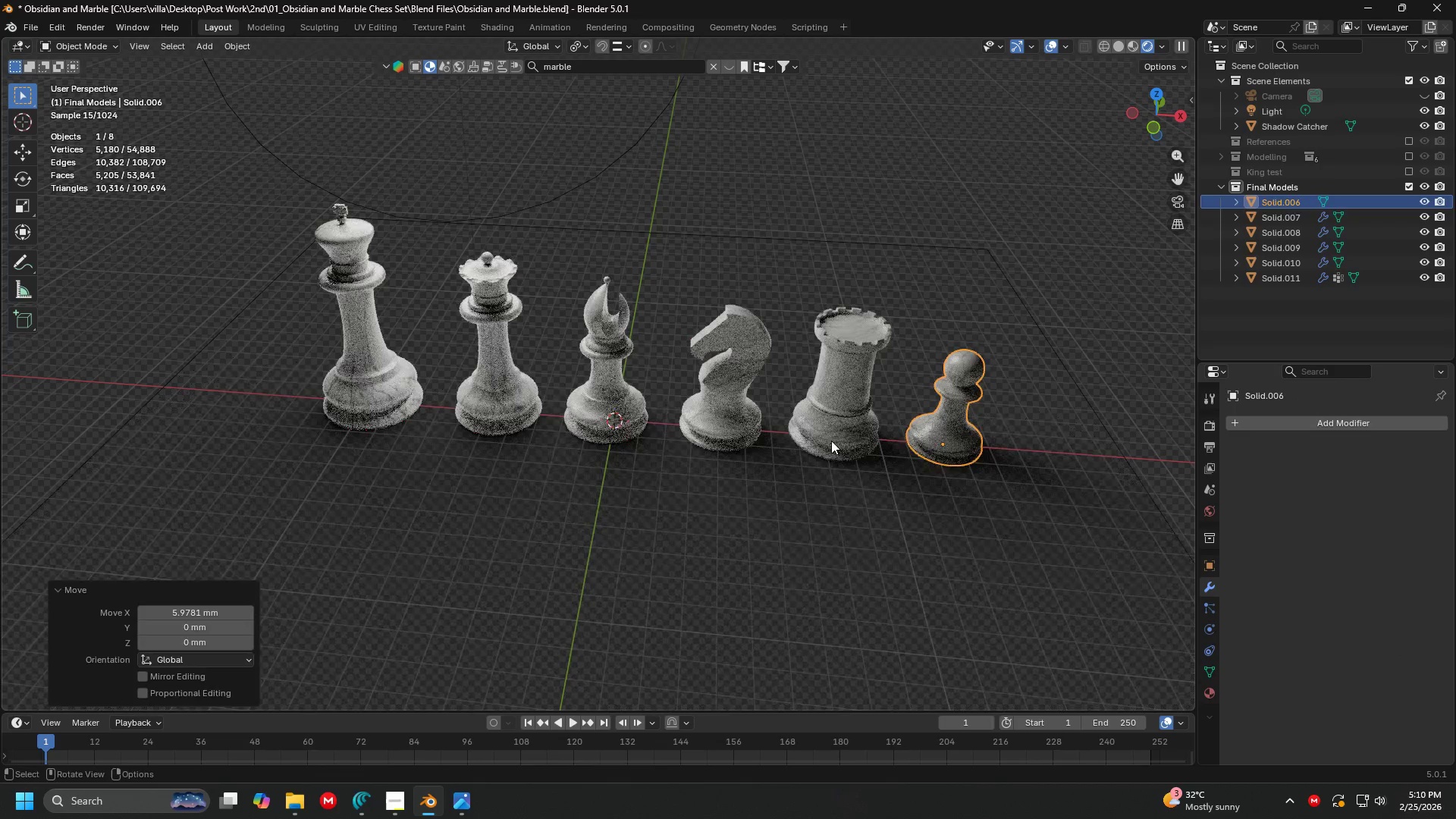 
key(G)
 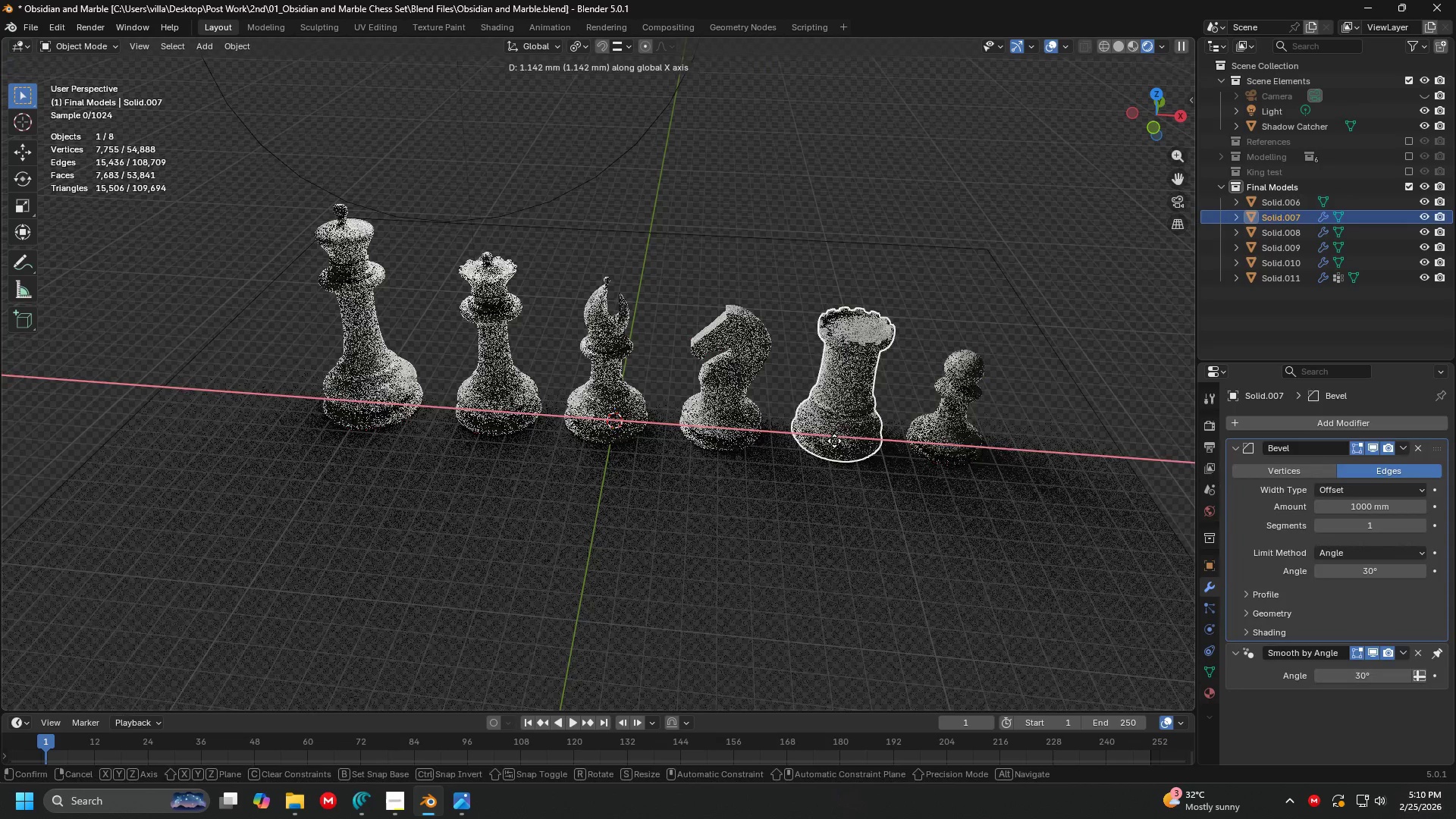 
left_click([834, 441])
 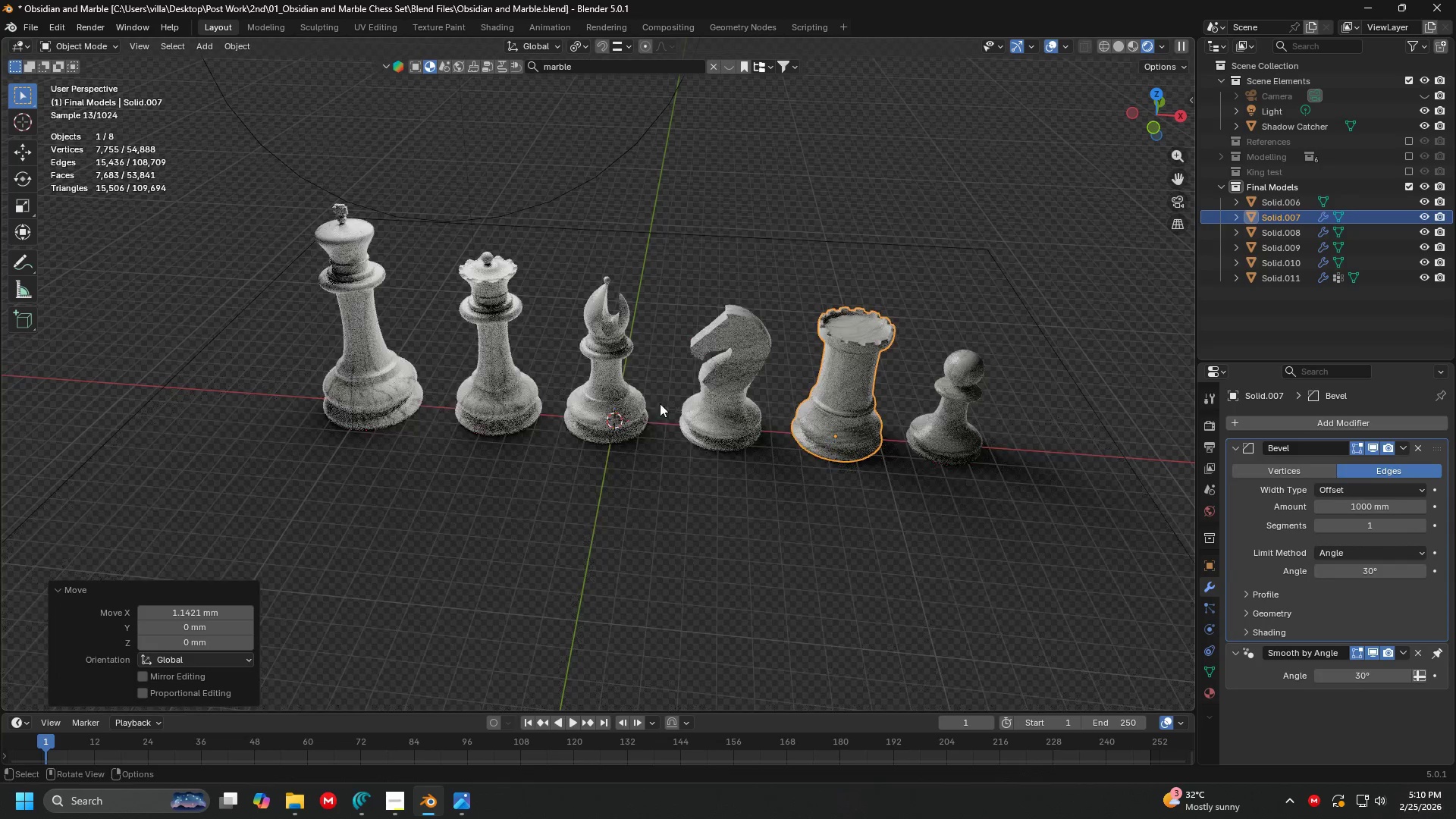 
hold_key(key=ShiftLeft, duration=1.5)
left_click([714, 410])
 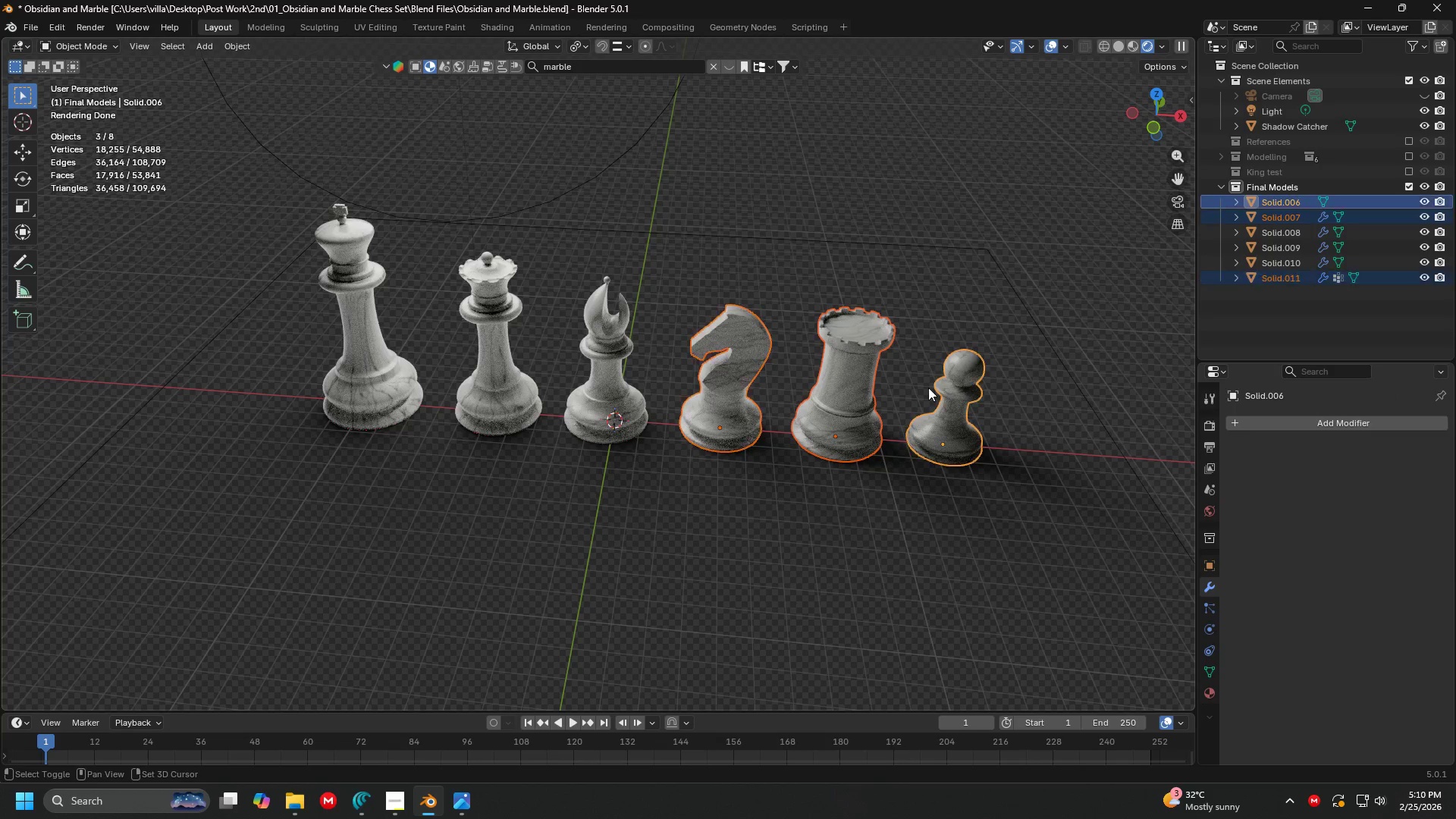 
double_click([613, 370])
 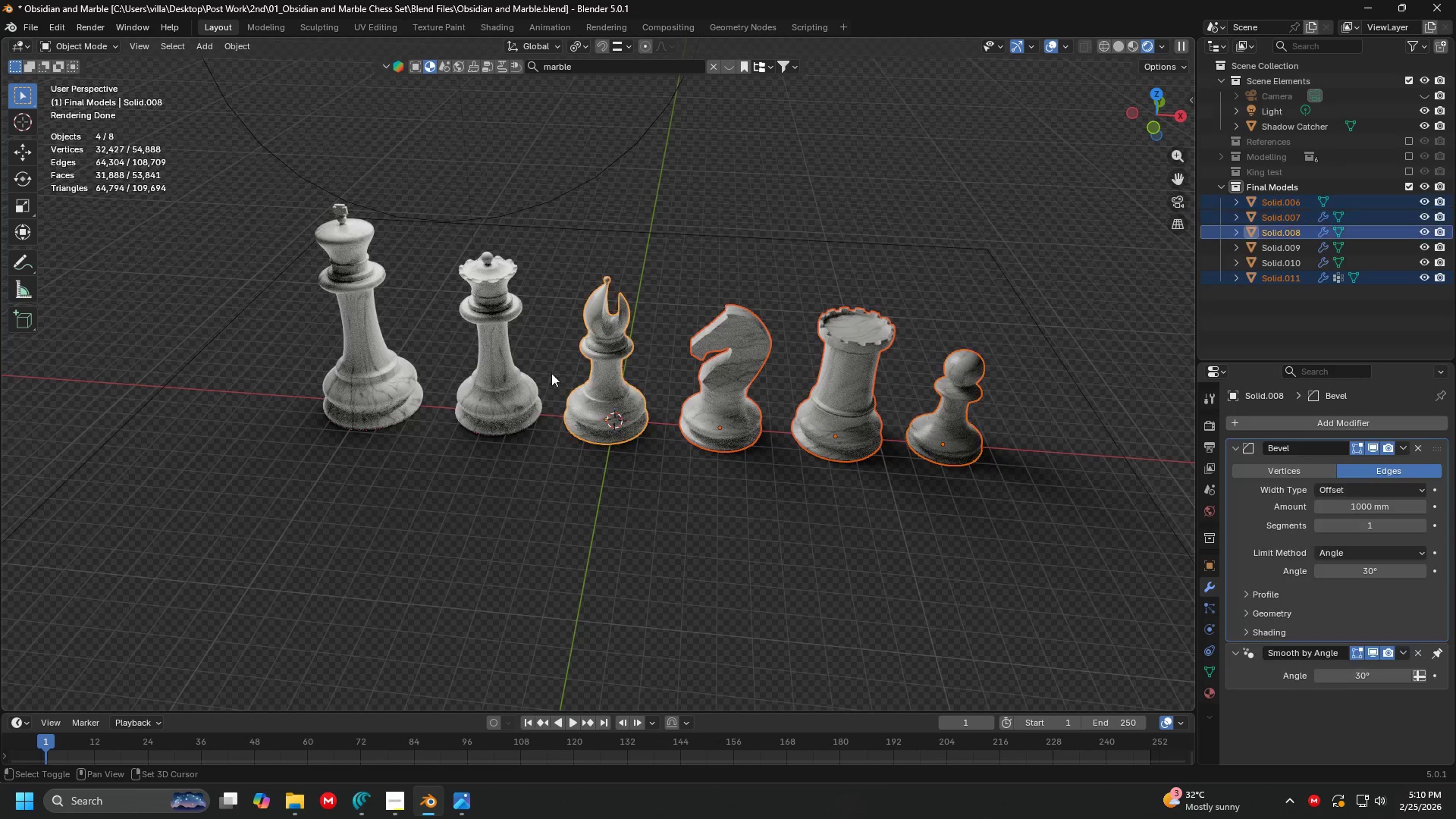 
hold_key(key=ShiftLeft, duration=0.95)
triple_click([483, 378])
 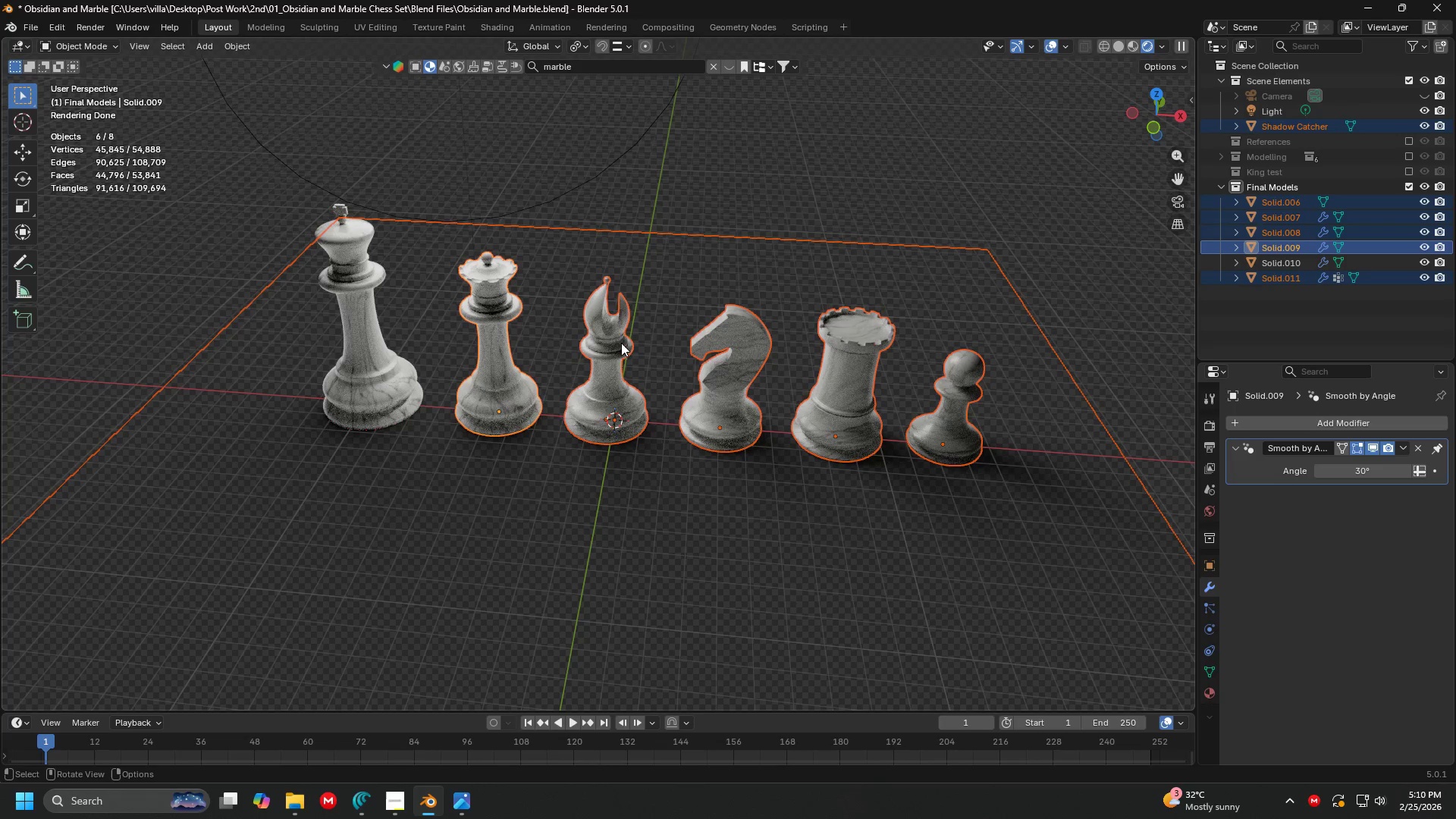 
hold_key(key=ControlLeft, duration=0.33)
left_click_drag(start_coordinate=[617, 268], to_coordinate=[548, 196])
 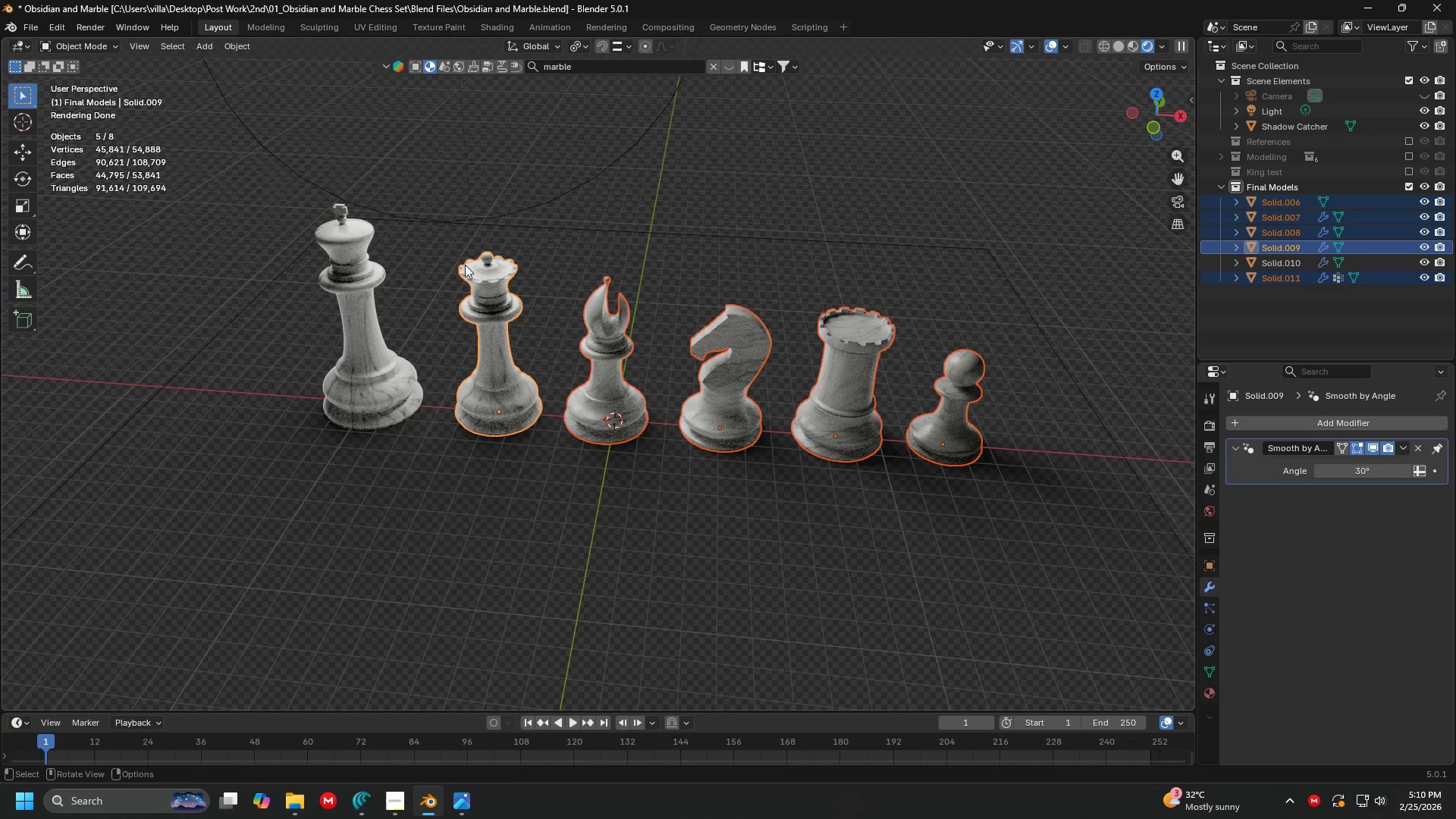 
hold_key(key=ShiftLeft, duration=0.53)
left_click([369, 303])
 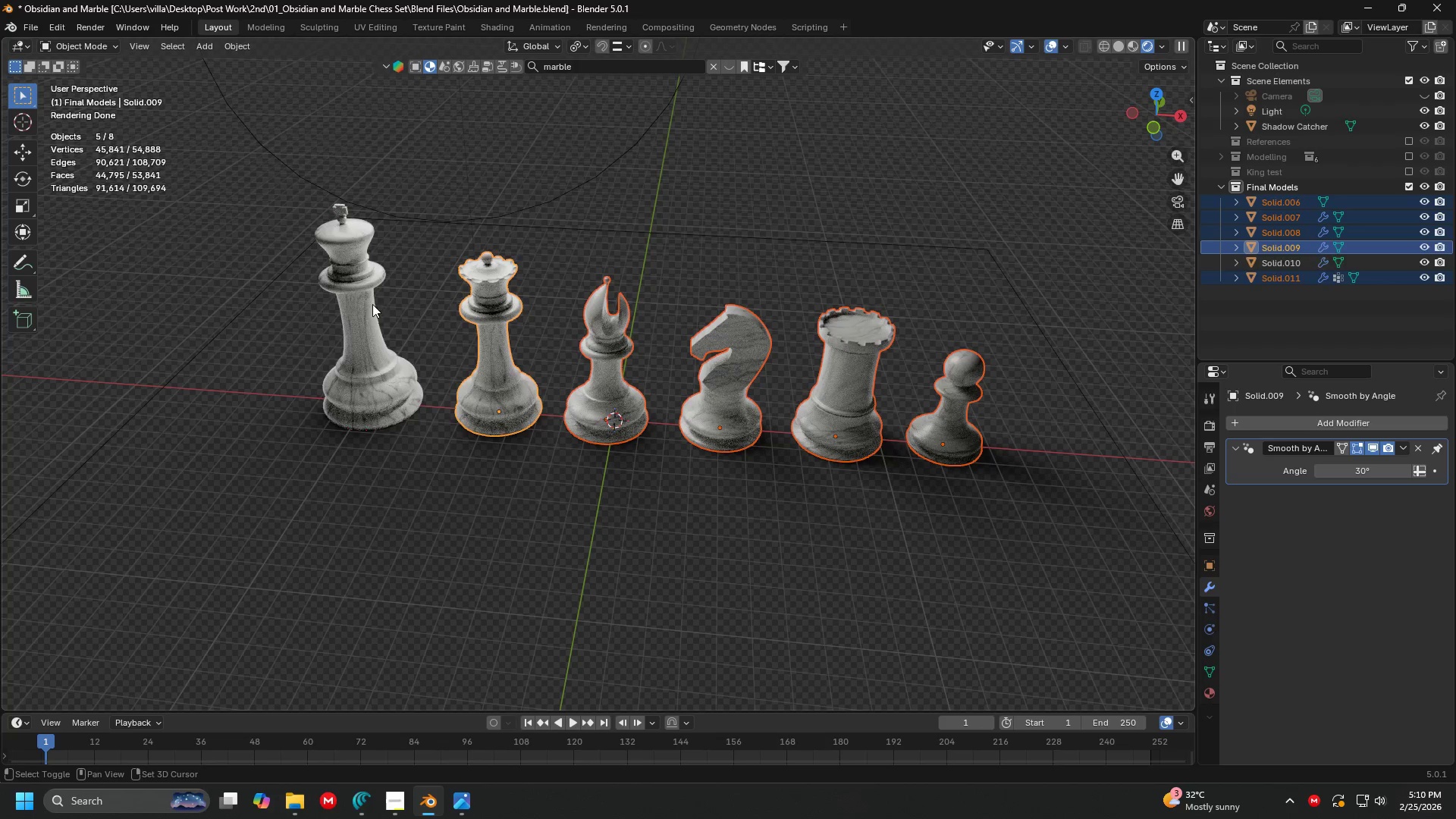 
hold_key(key=ShiftLeft, duration=3.77)
 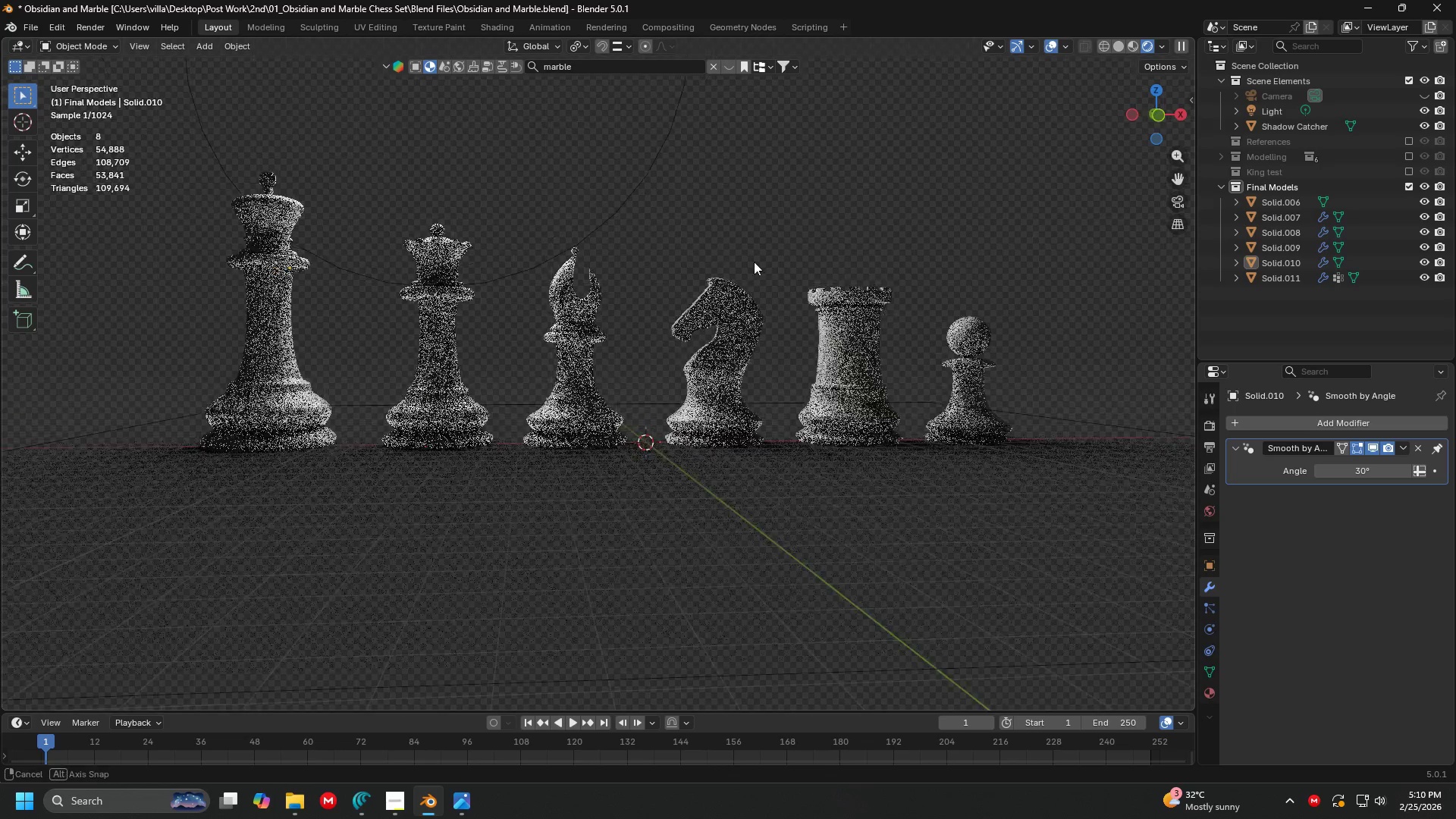 
key(G)
 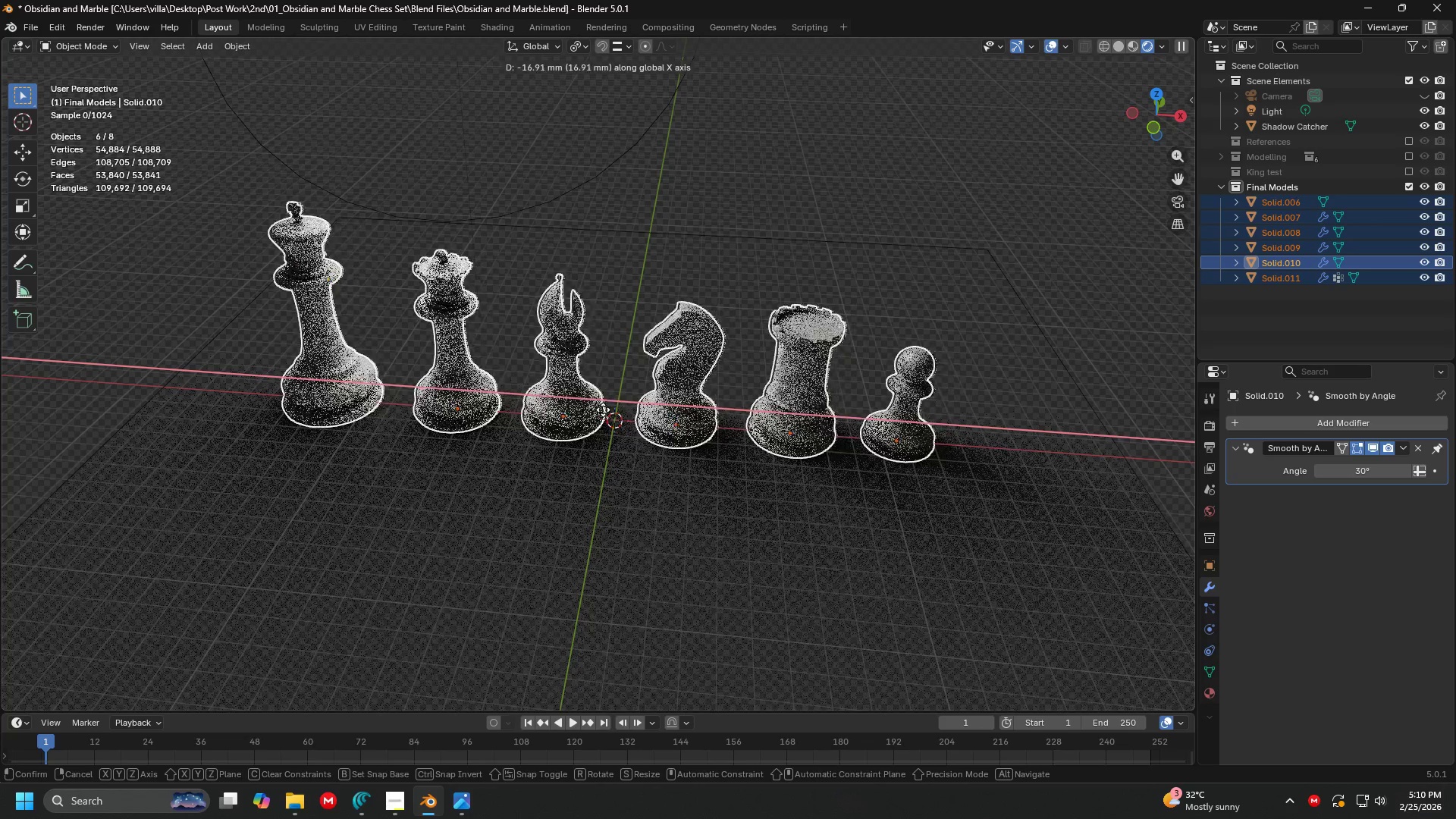 
left_click([597, 410])
 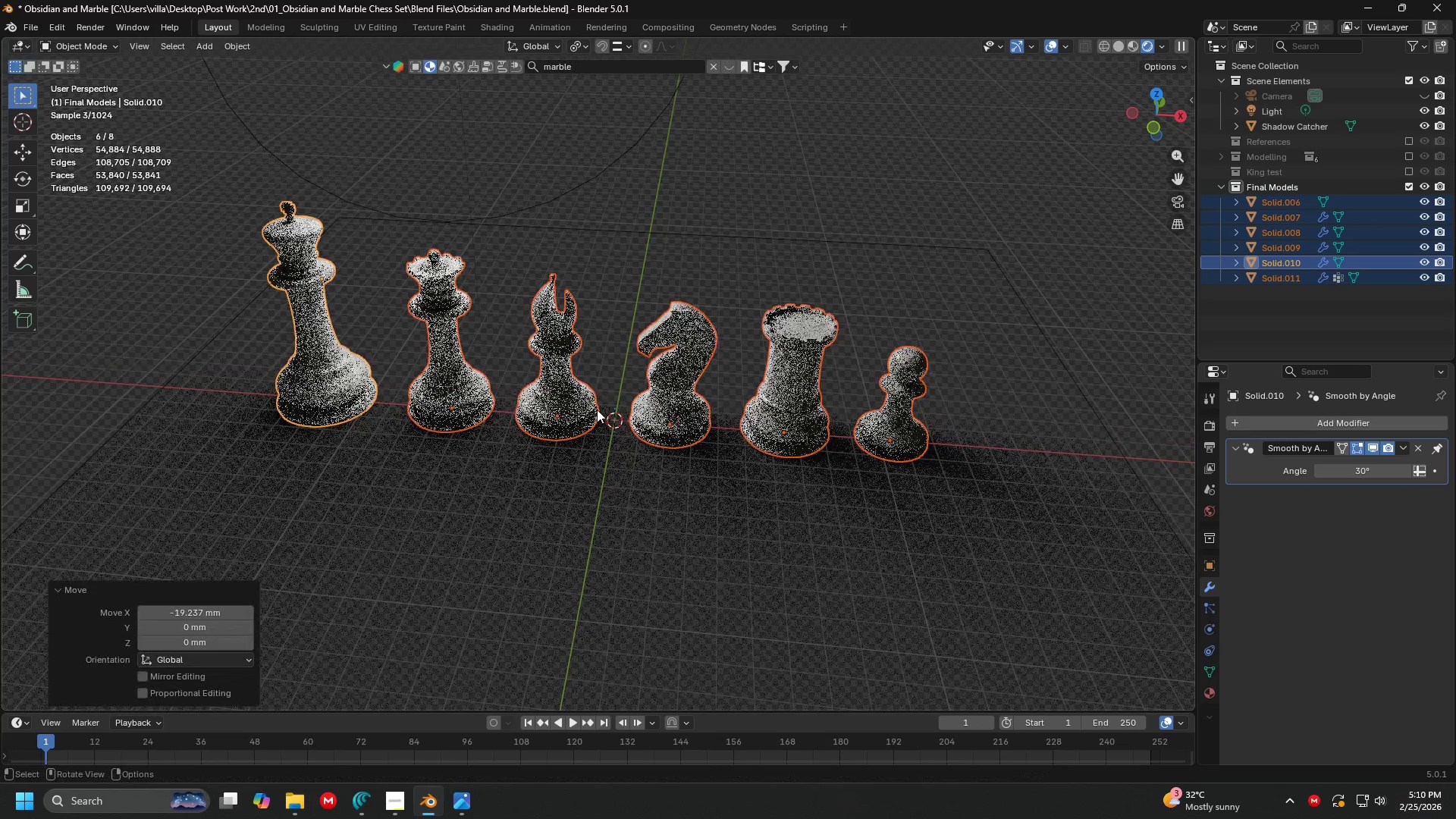 
key(1)
 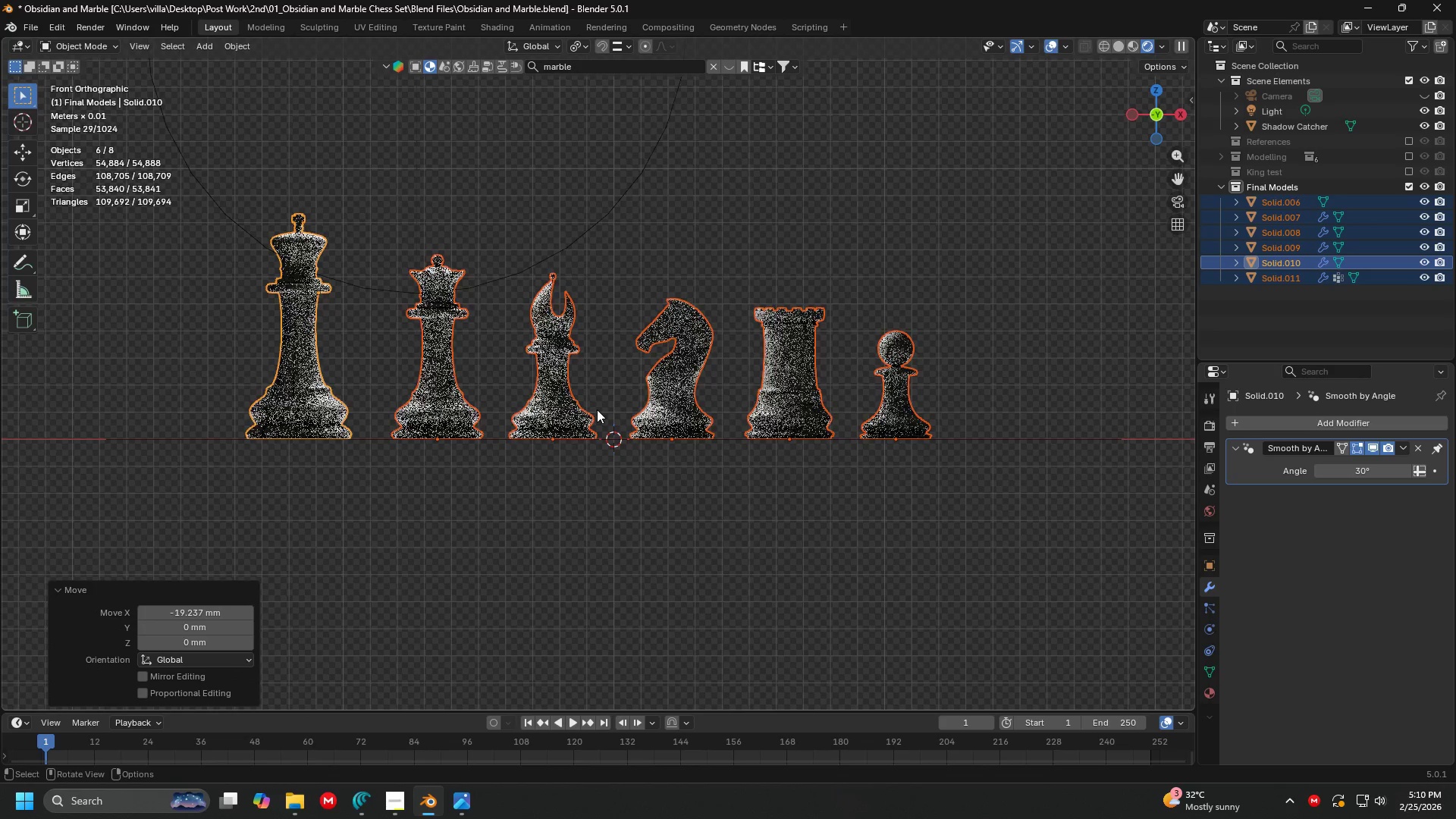 
scroll: coordinate [597, 410], scroll_direction: up, amount: 1.0
 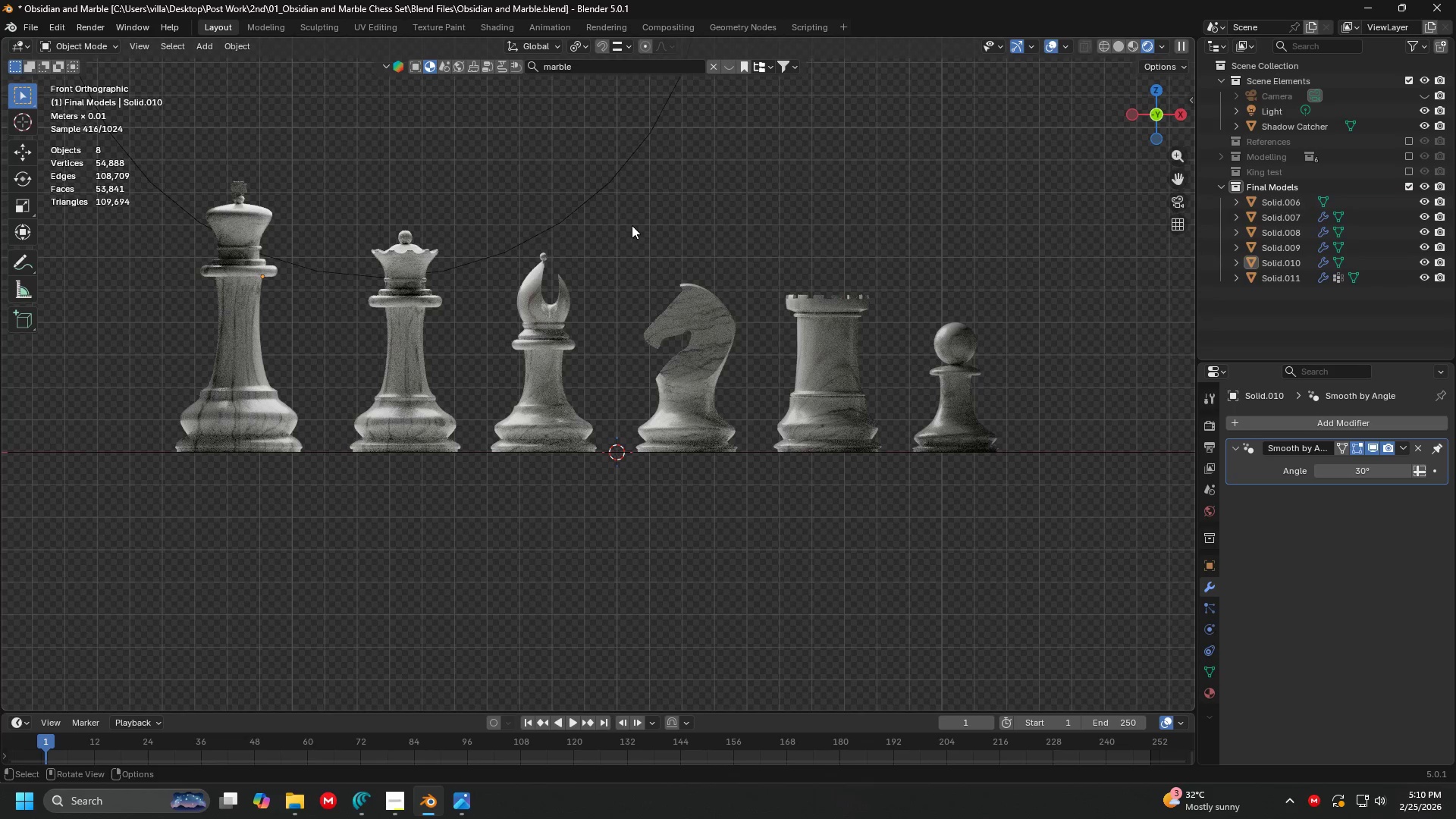 
hold_key(key=ShiftLeft, duration=0.38)
 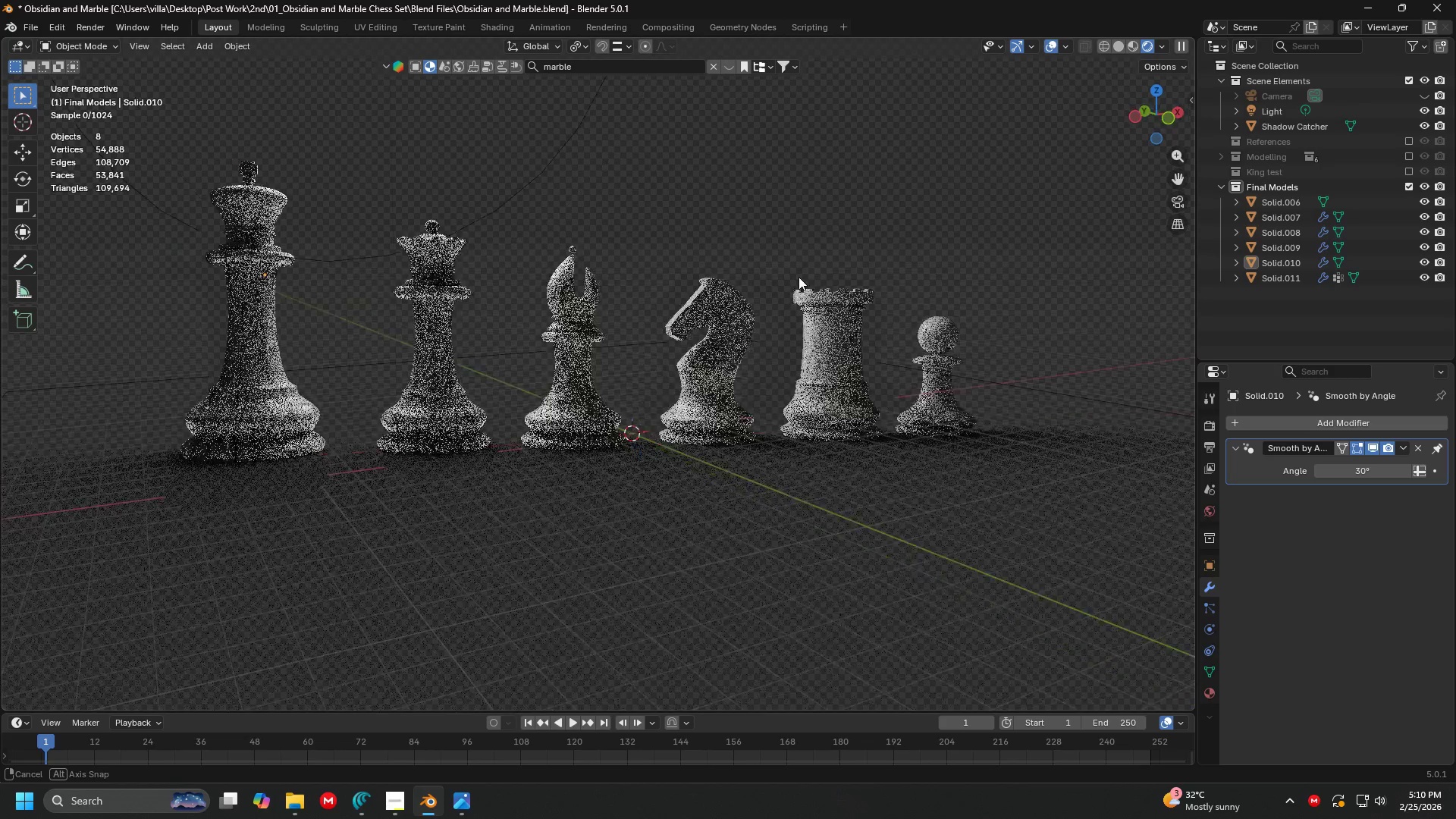 
hold_key(key=ShiftLeft, duration=1.42)
 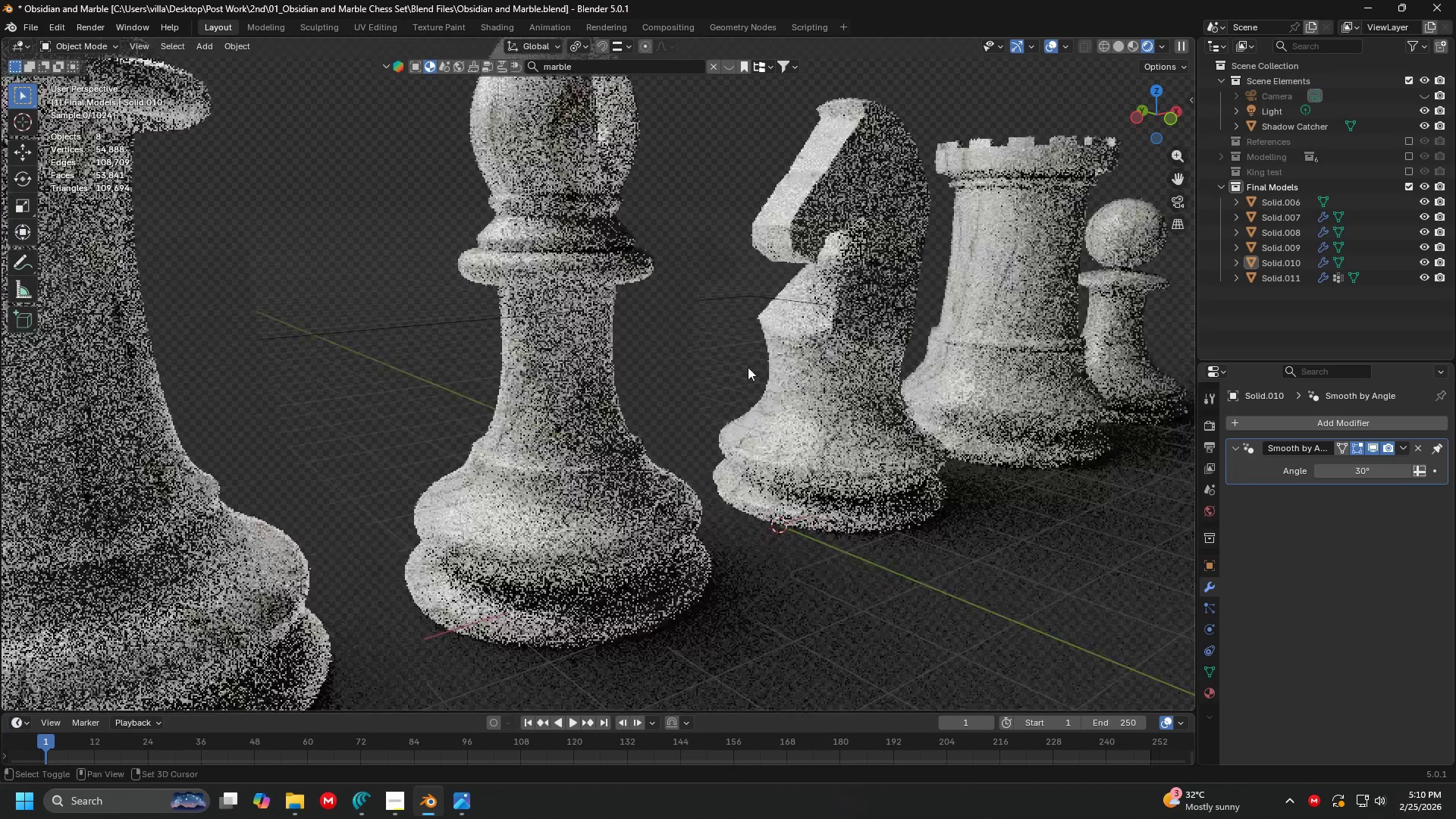 
scroll: coordinate [815, 282], scroll_direction: up, amount: 6.0
 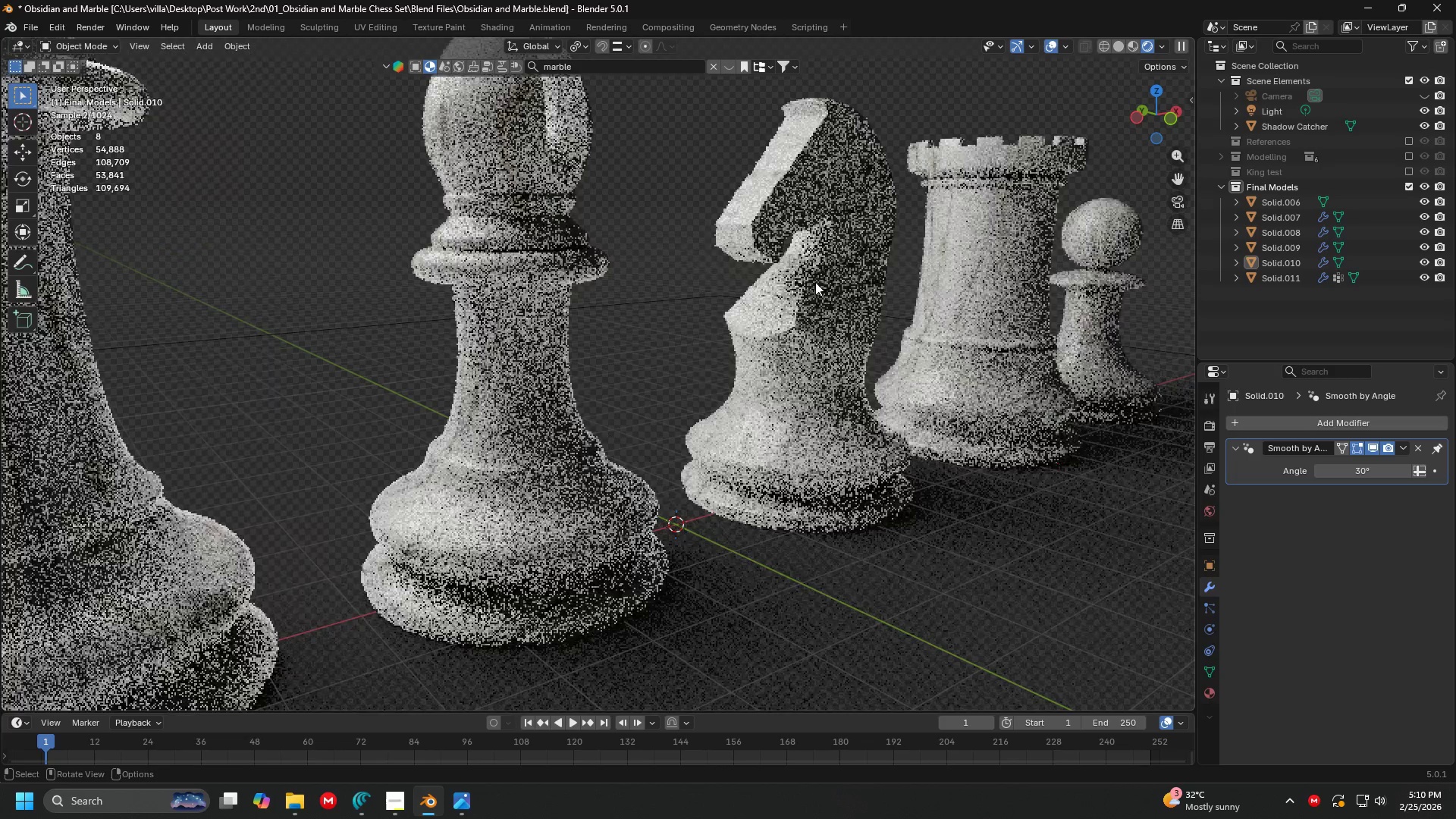 
scroll: coordinate [785, 362], scroll_direction: down, amount: 4.0
 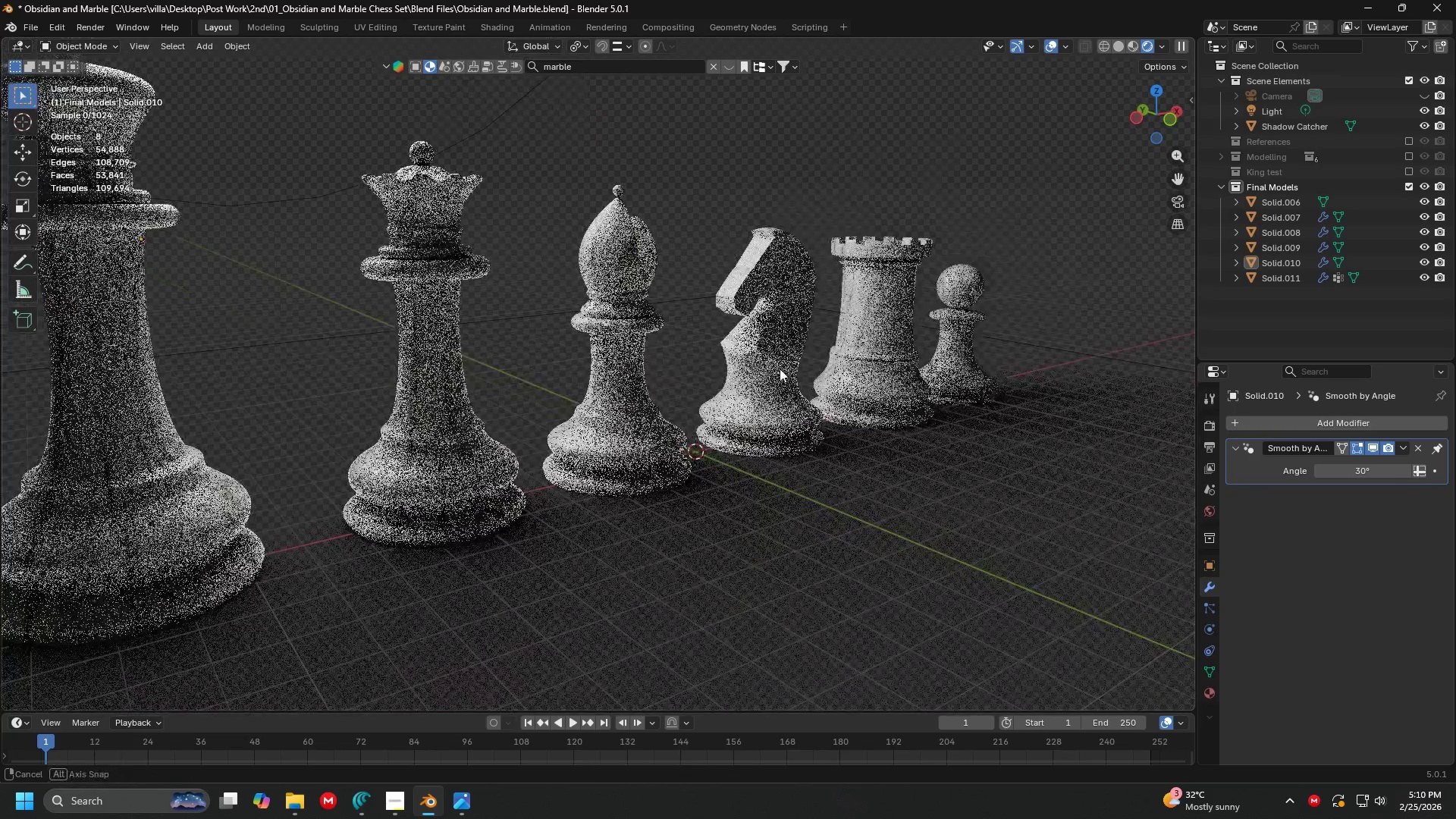 
hold_key(key=ShiftLeft, duration=0.52)
 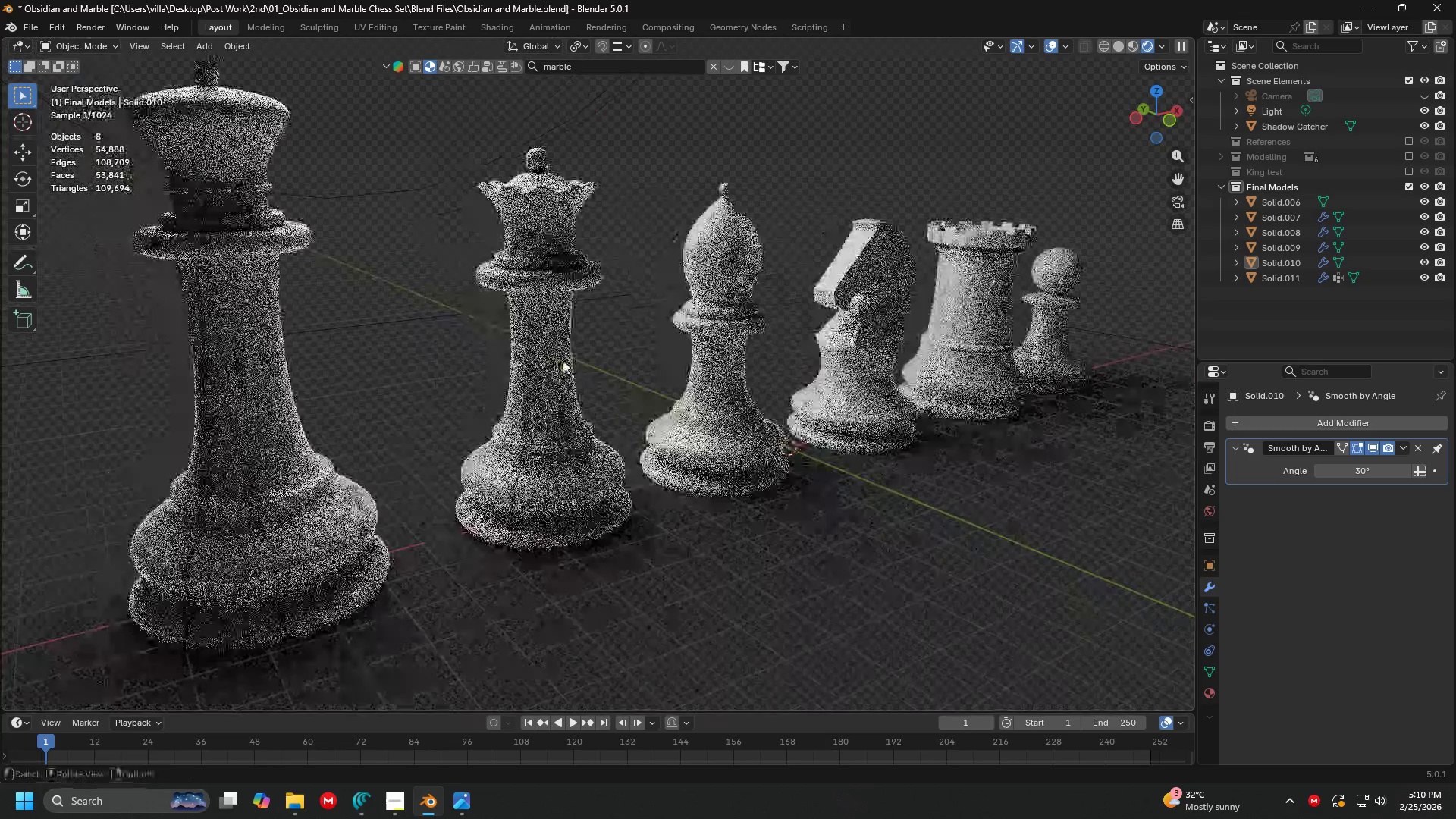 
scroll: coordinate [604, 359], scroll_direction: down, amount: 1.0
 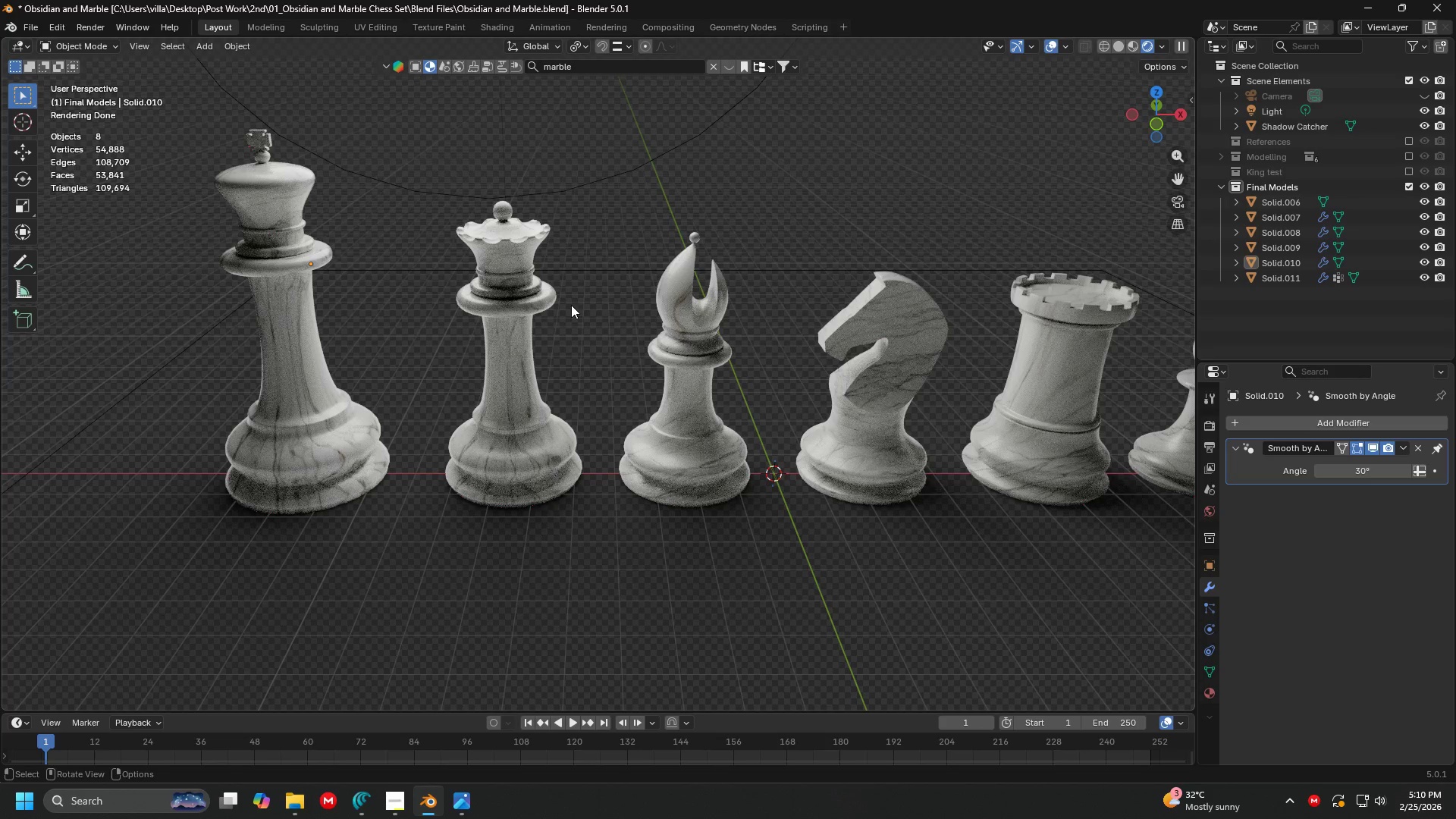 
hold_key(key=ShiftLeft, duration=0.53)
 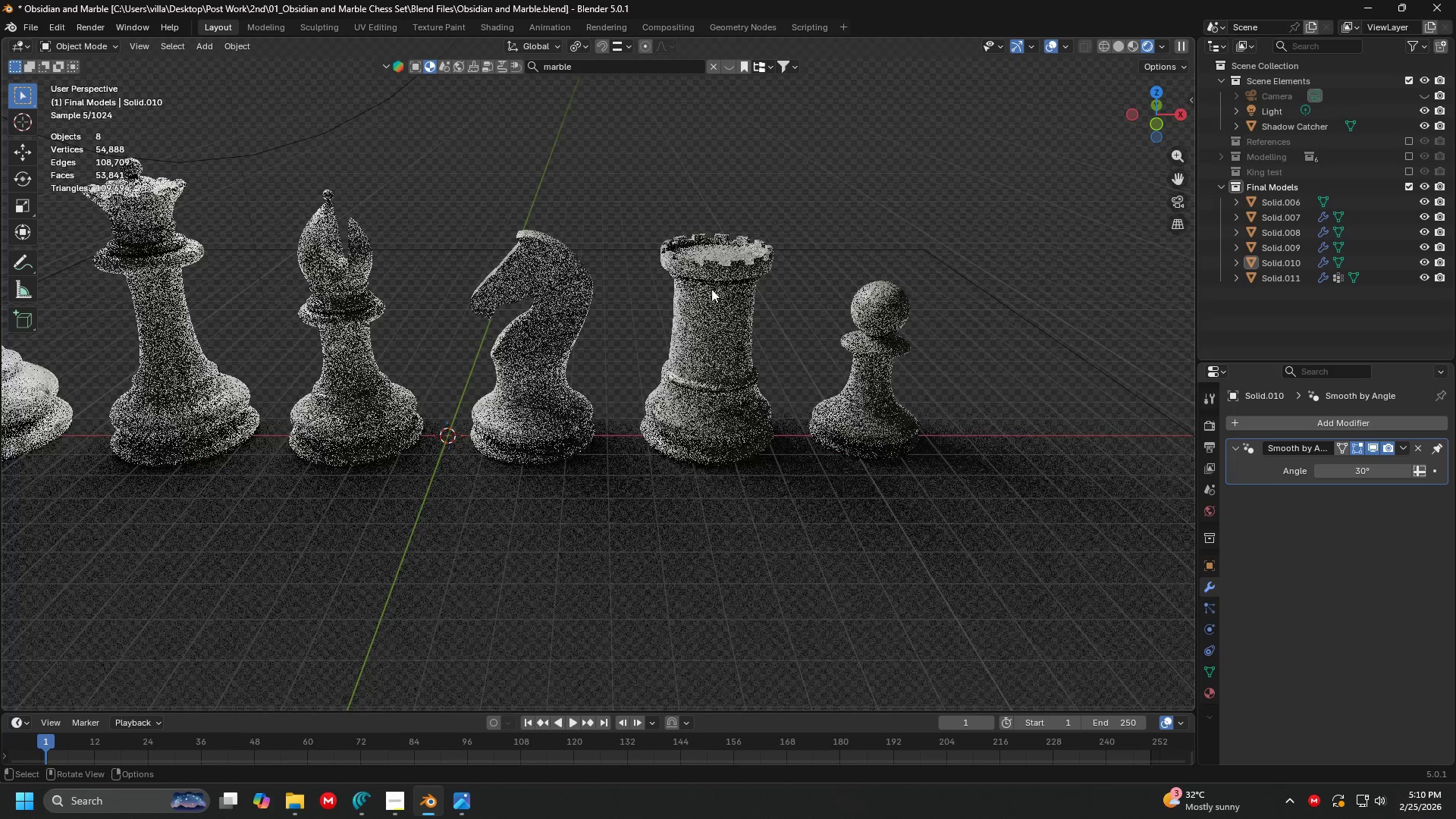 
key(Shift+ShiftLeft)
 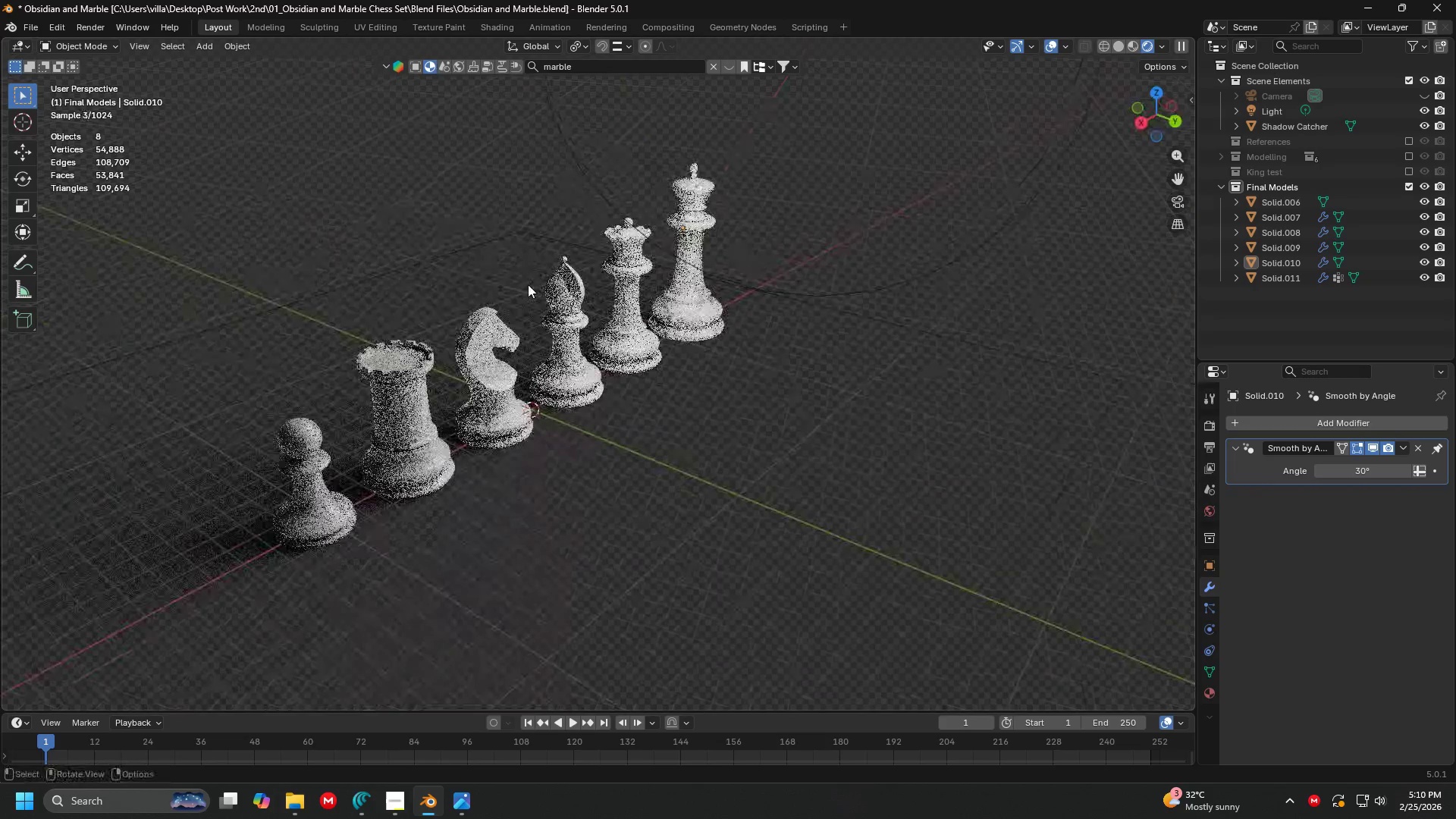 
scroll: coordinate [831, 256], scroll_direction: down, amount: 5.0
 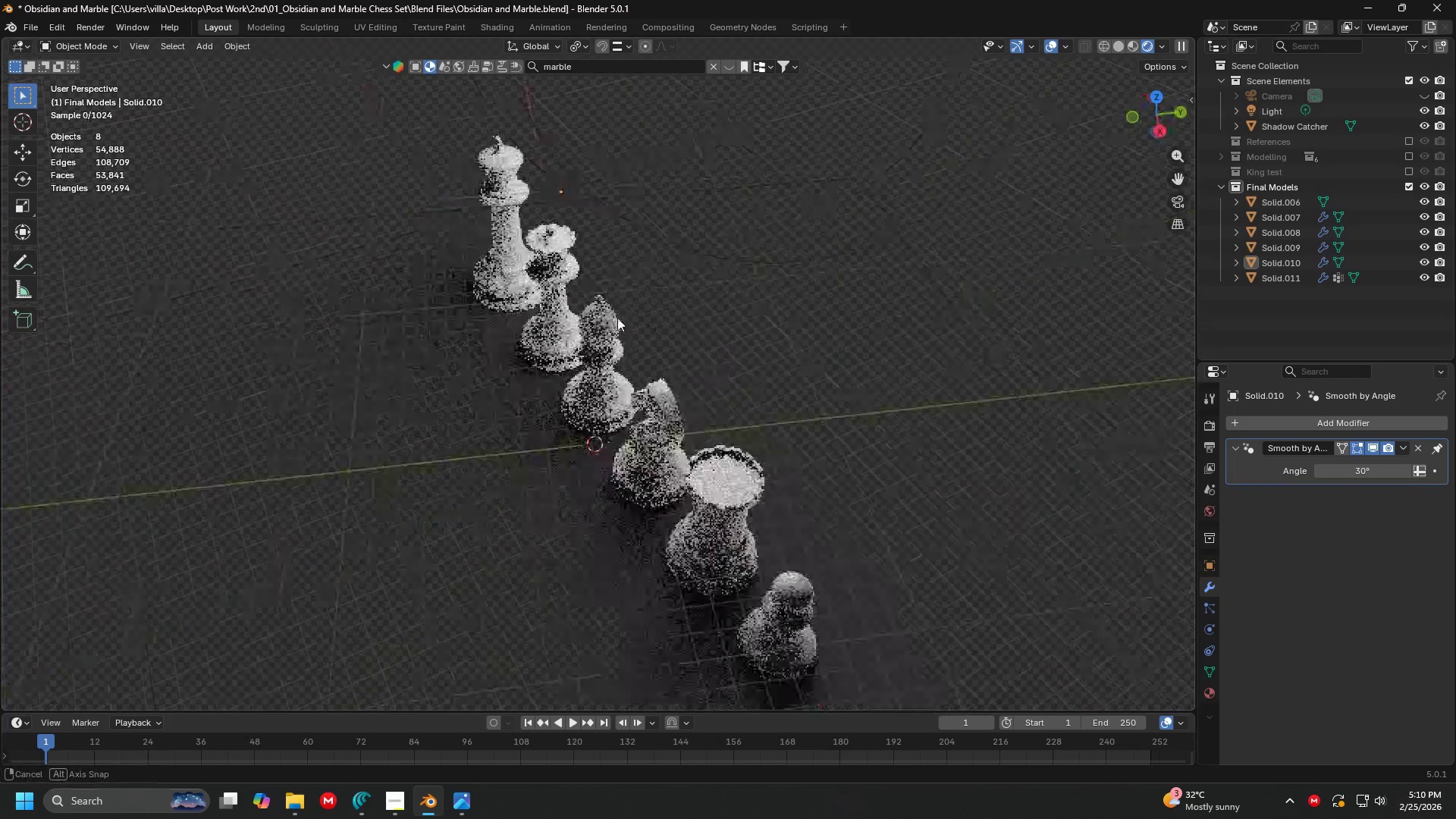 
scroll: coordinate [569, 306], scroll_direction: up, amount: 3.0
 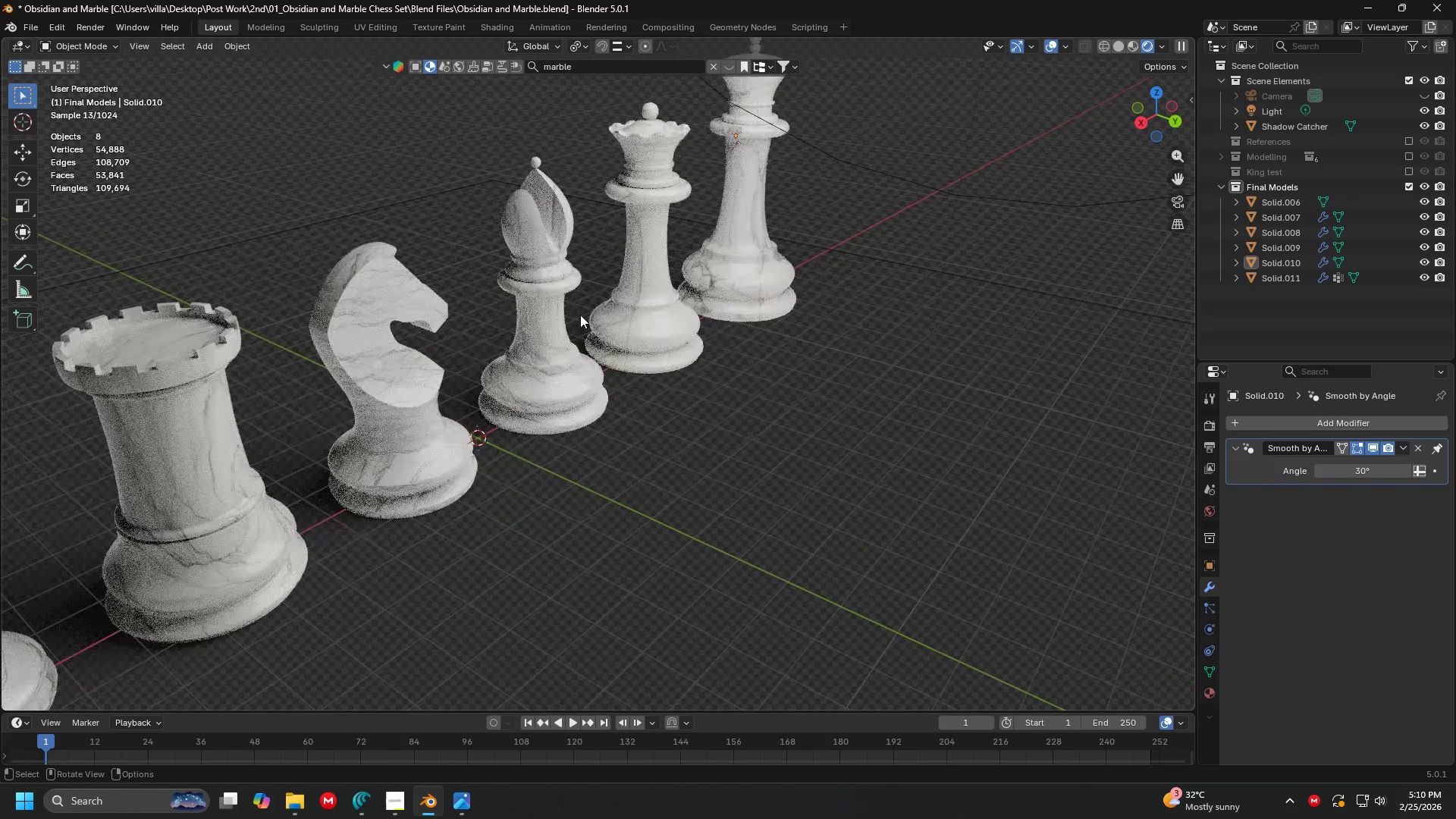 
scroll: coordinate [589, 319], scroll_direction: down, amount: 6.0
 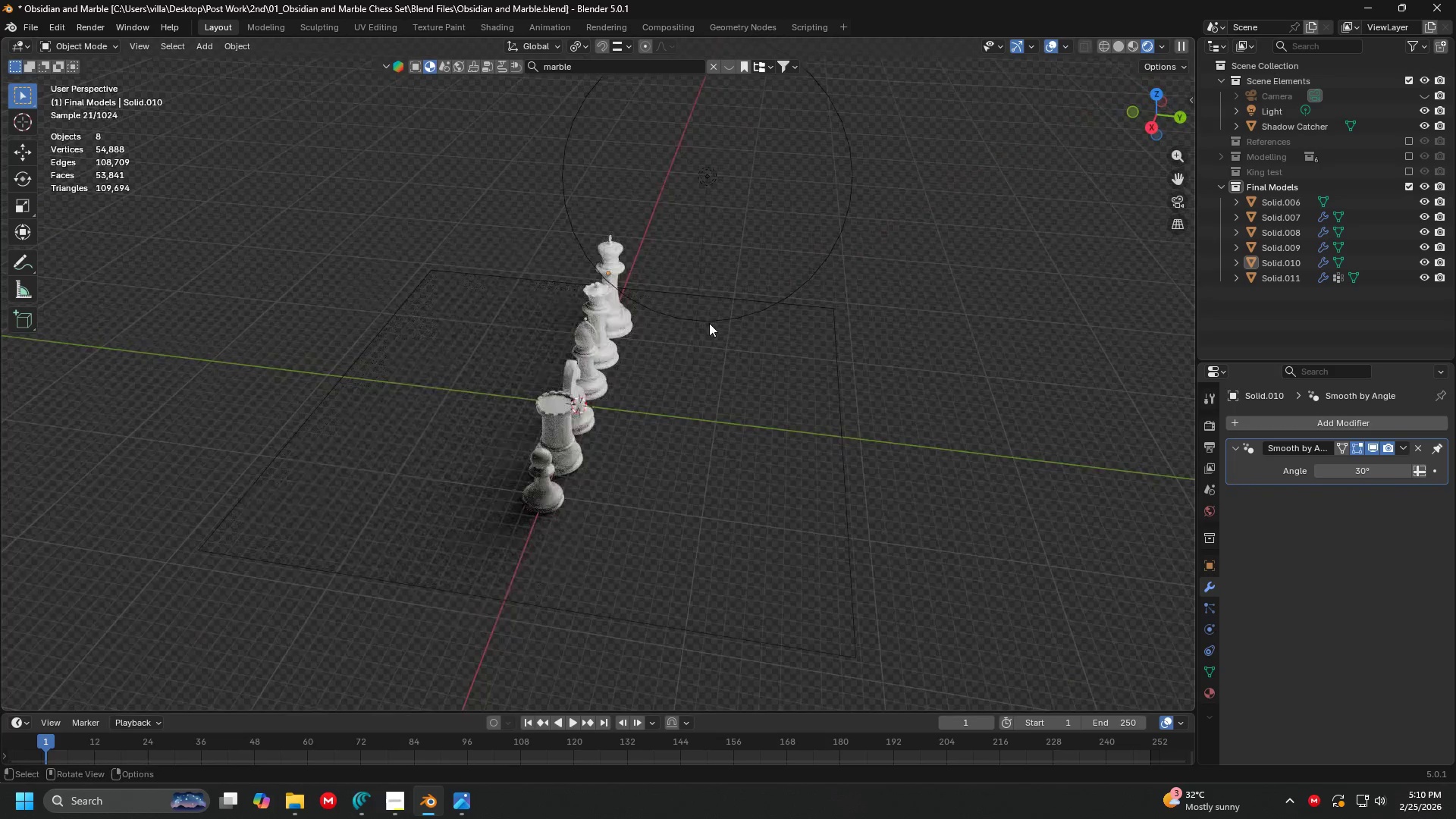 
scroll: coordinate [872, 300], scroll_direction: up, amount: 6.0
 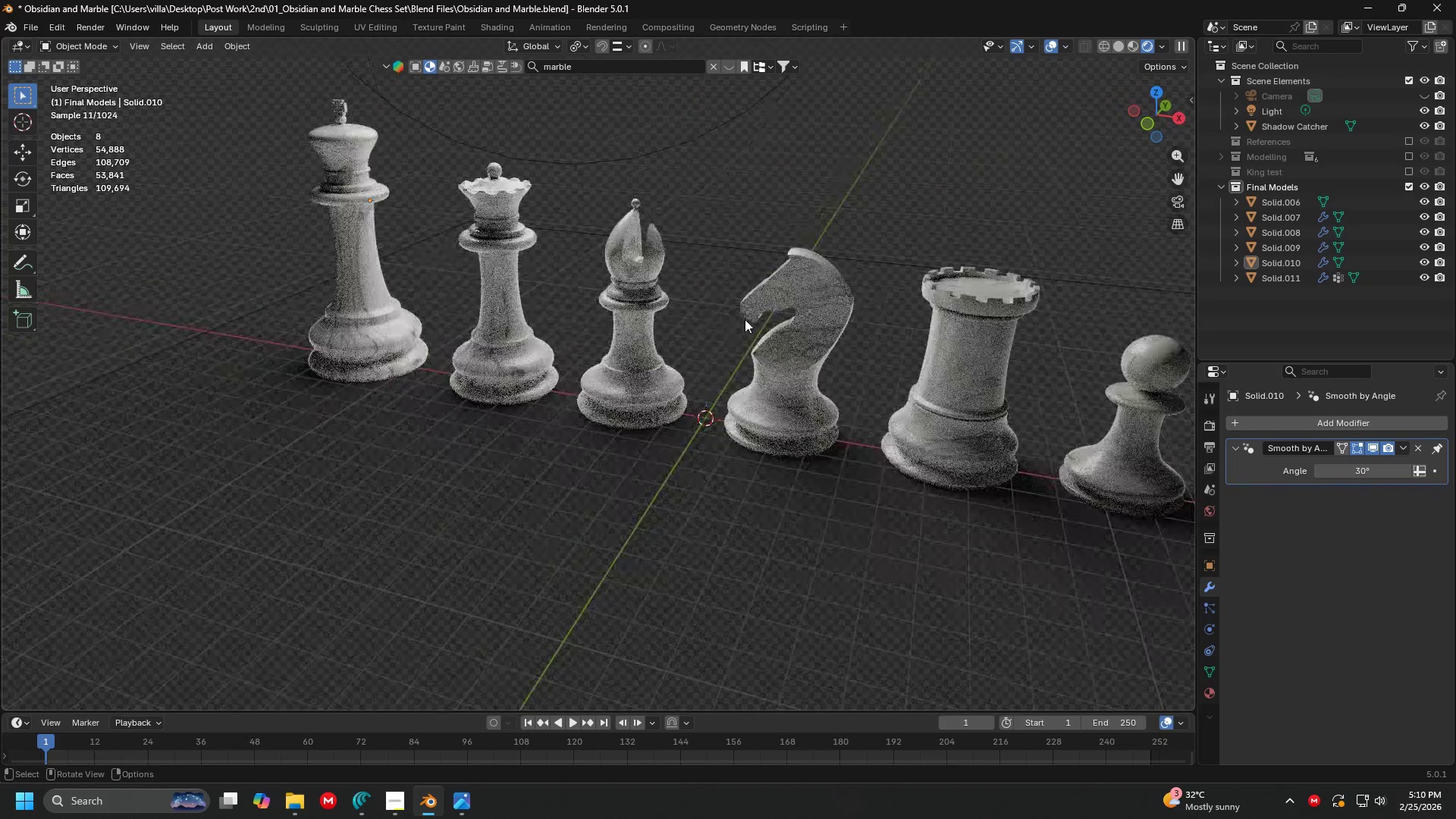 
hold_key(key=ShiftLeft, duration=0.48)
 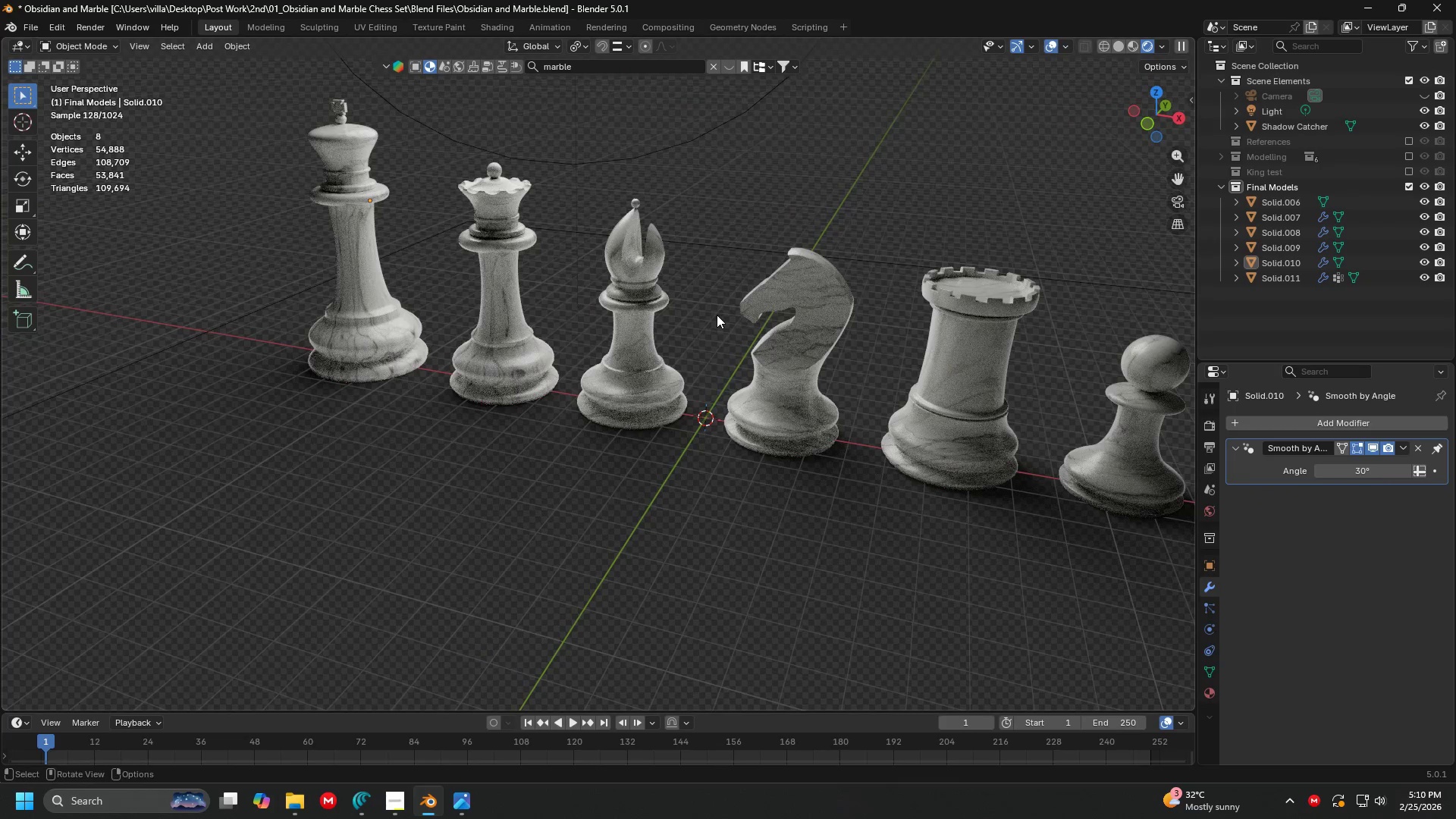 
key(Z)
 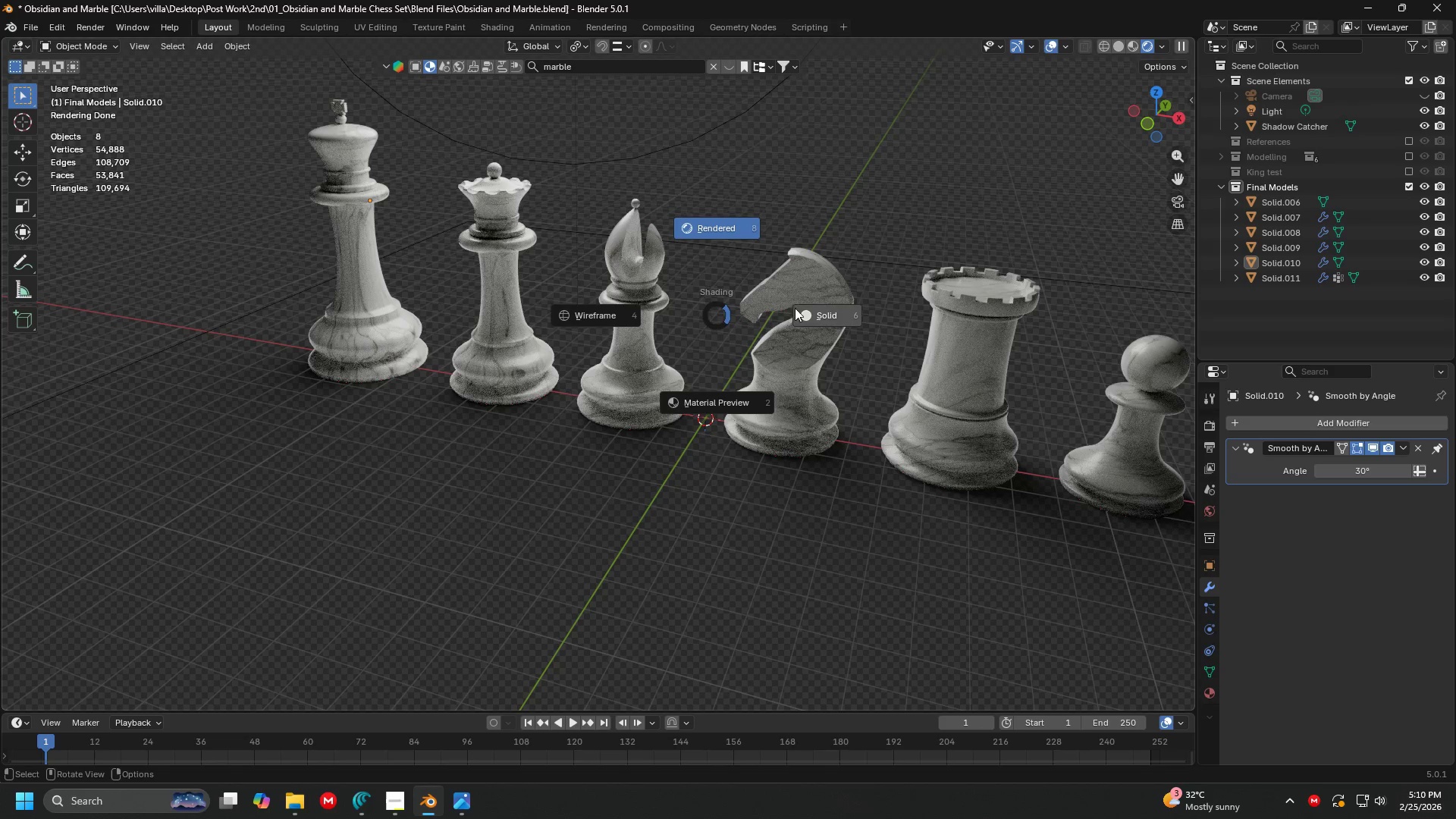 
left_click([802, 307])
 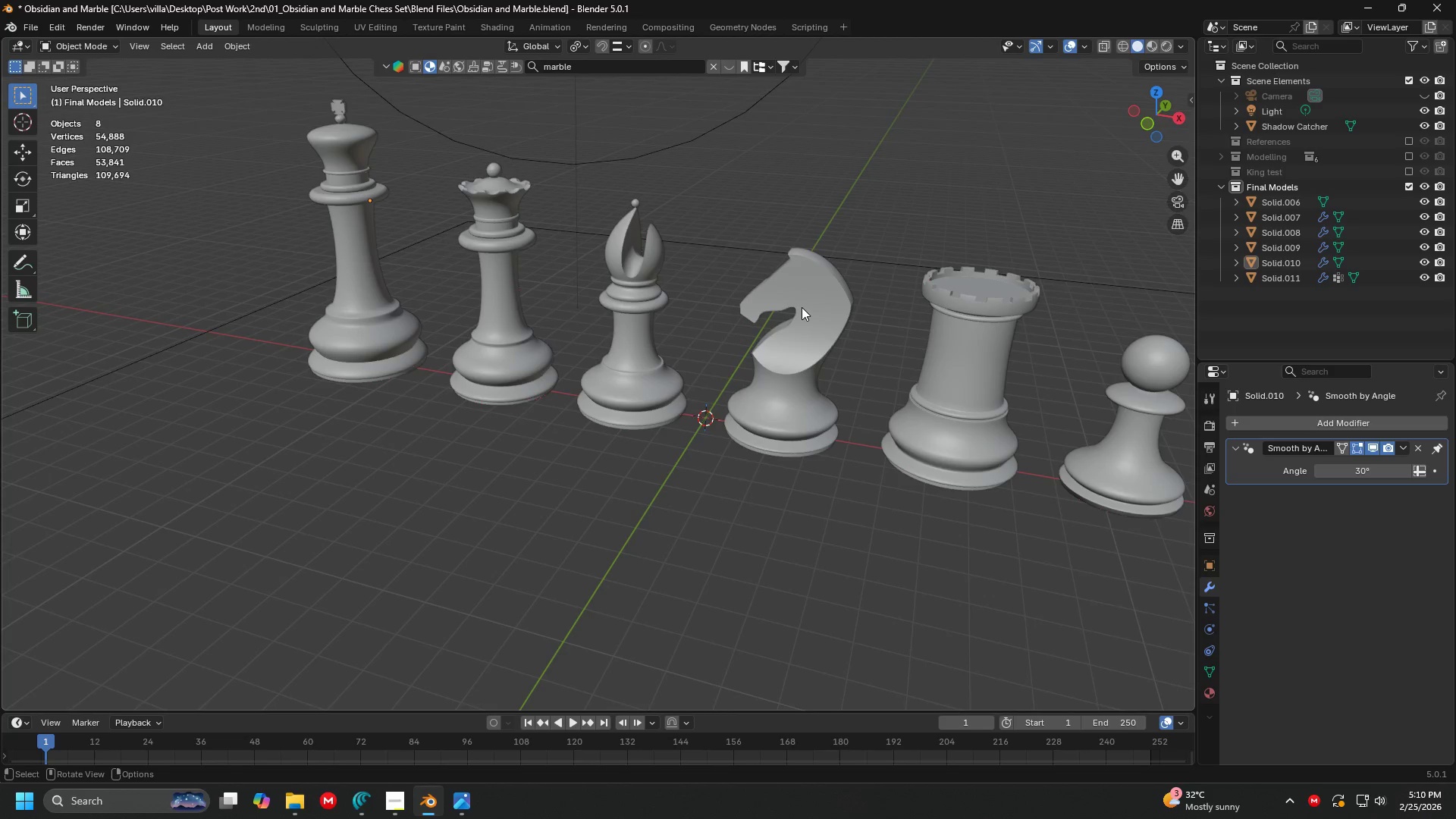 
key(Control+ControlLeft)
 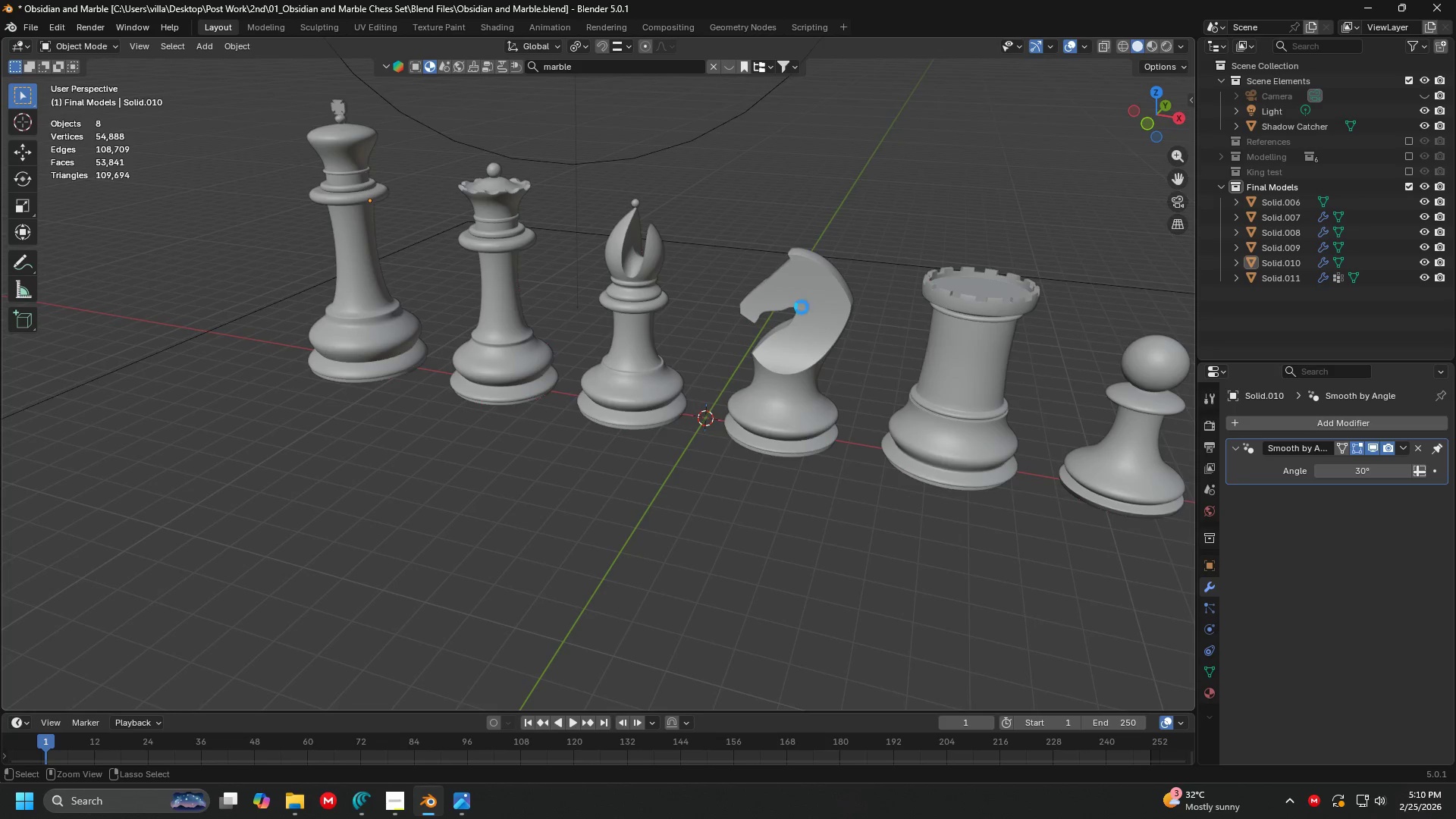 
key(Control+S)
 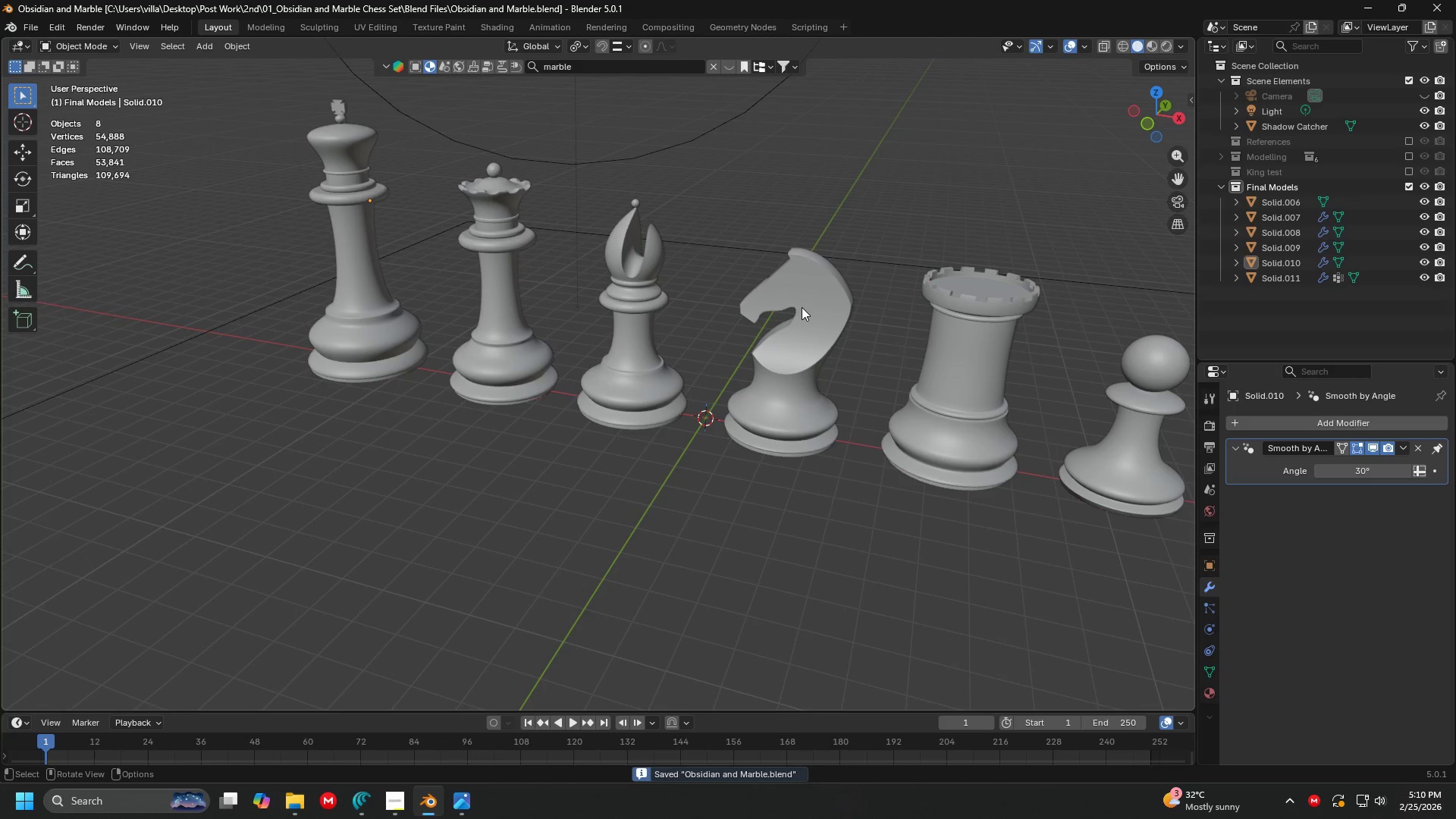 
key(Shift+ShiftLeft)
 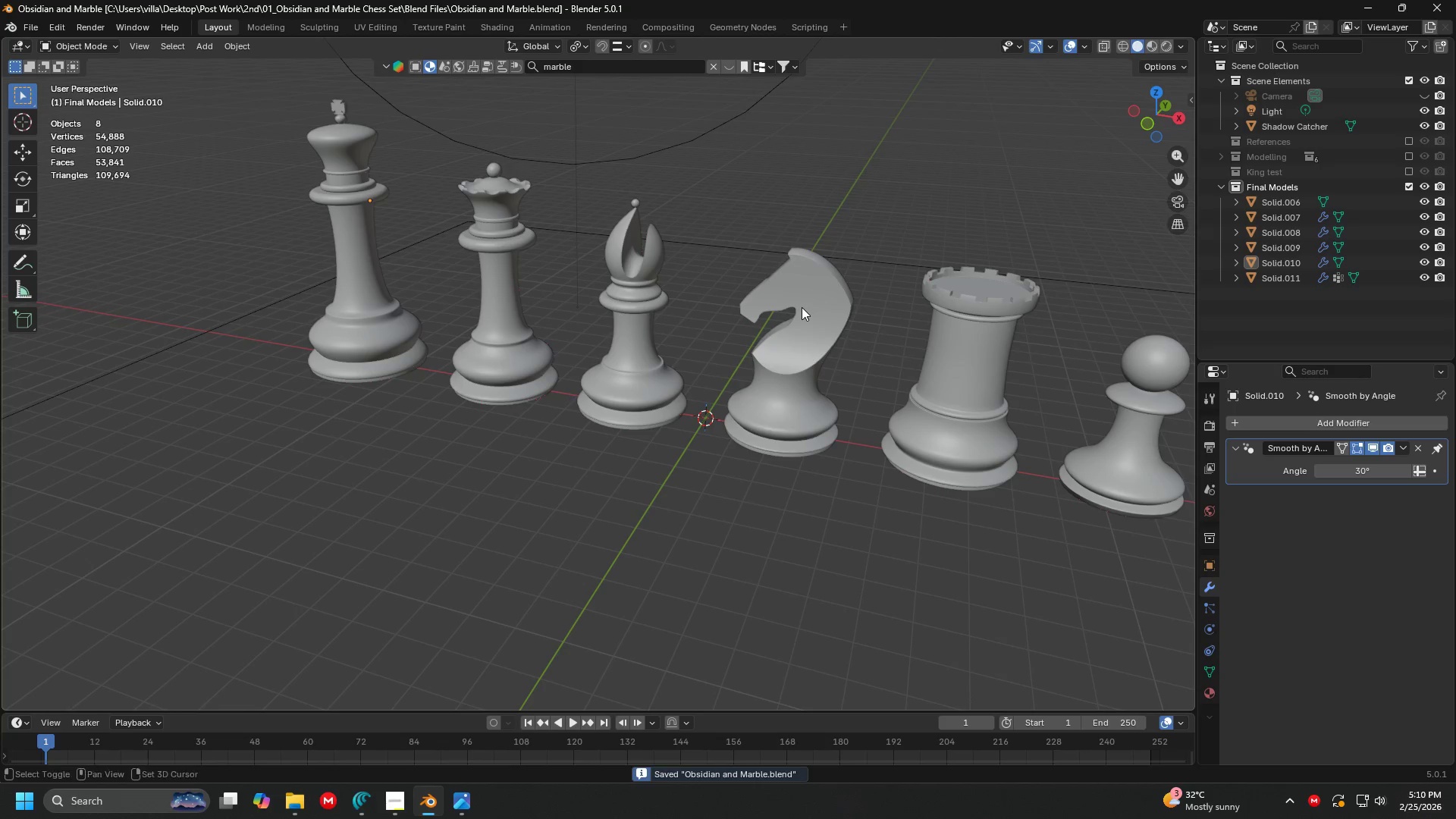 
scroll: coordinate [802, 307], scroll_direction: down, amount: 1.0
 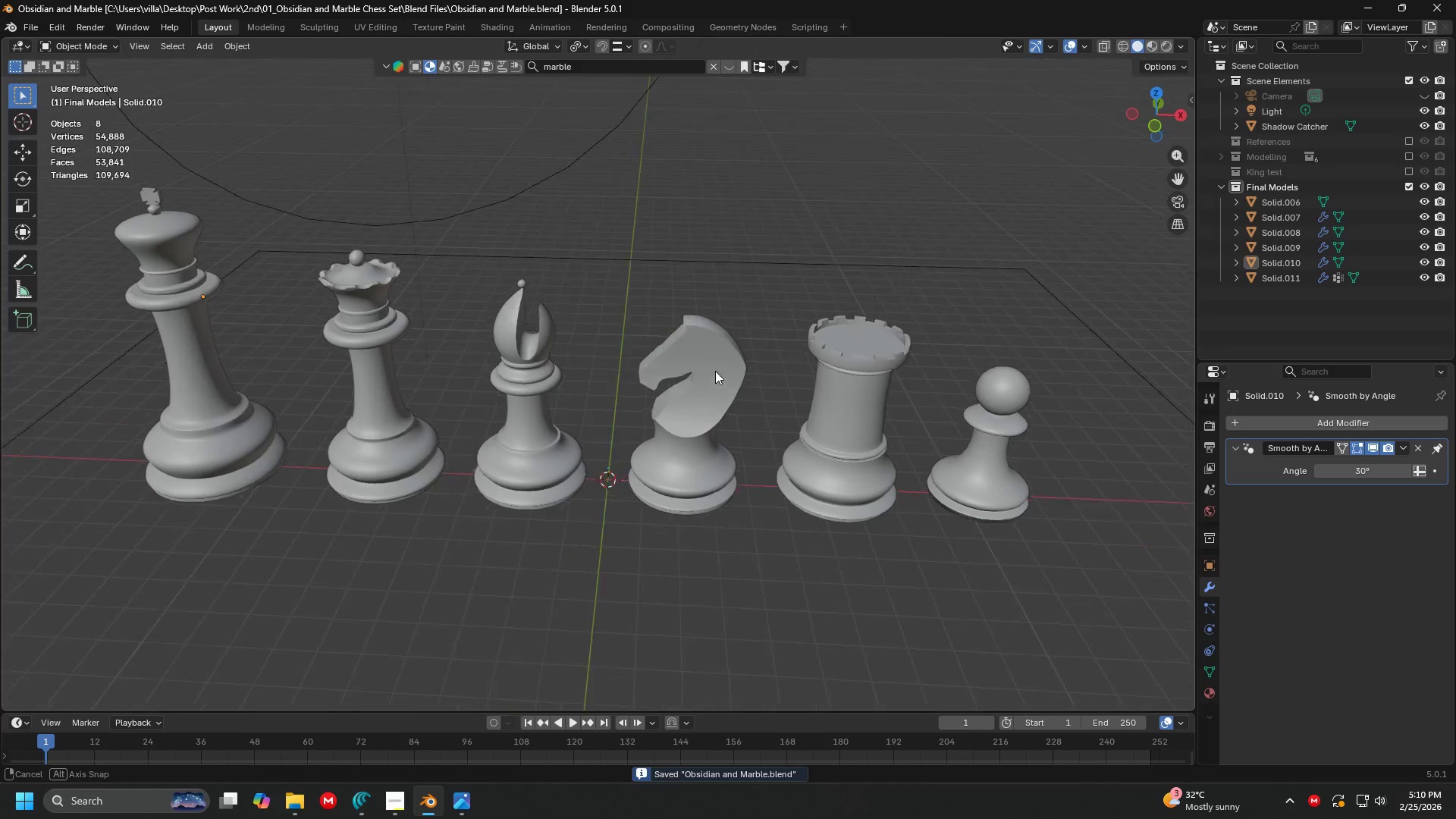 
key(Shift+ShiftLeft)
 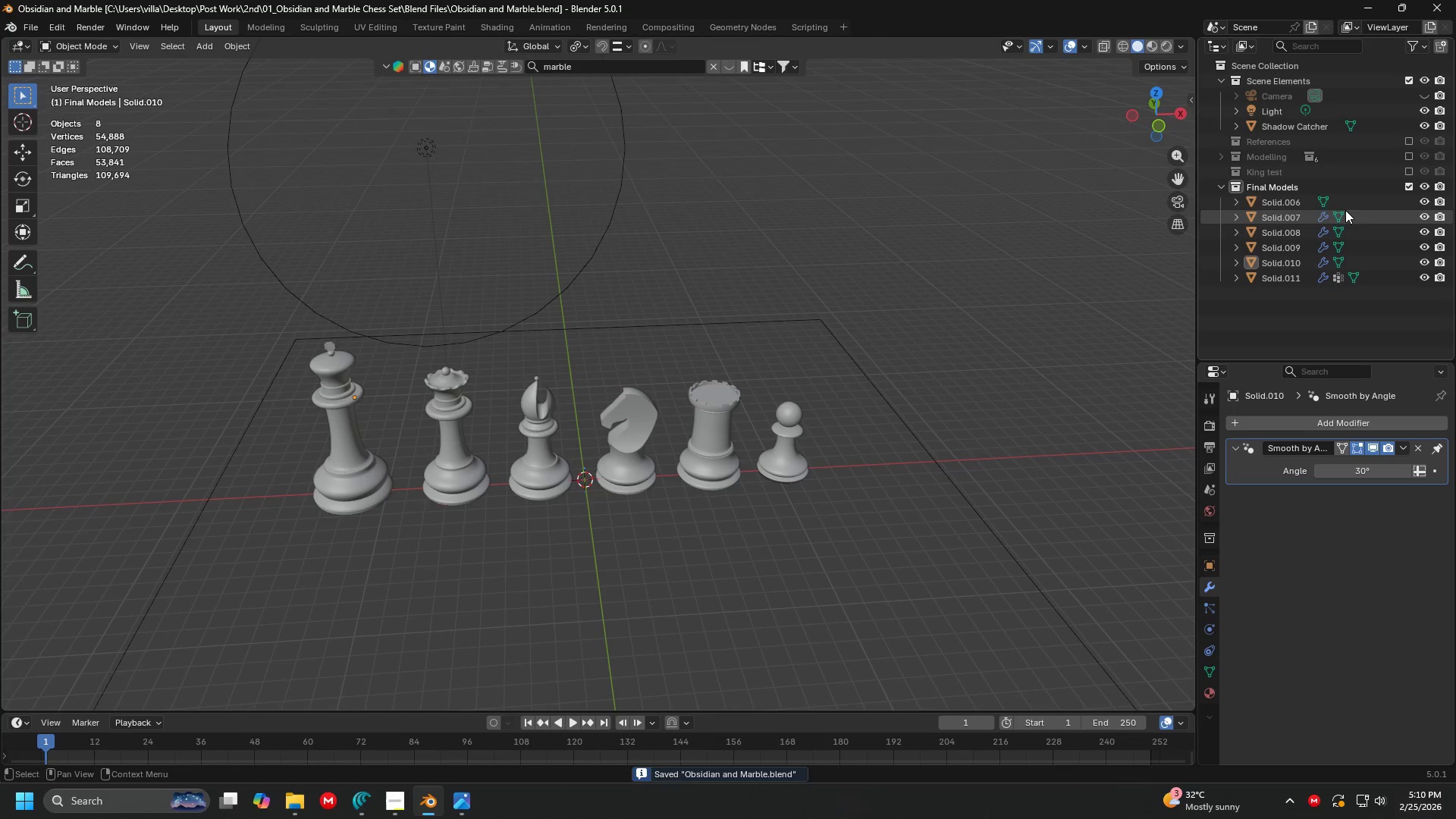 
scroll: coordinate [836, 367], scroll_direction: down, amount: 3.0
 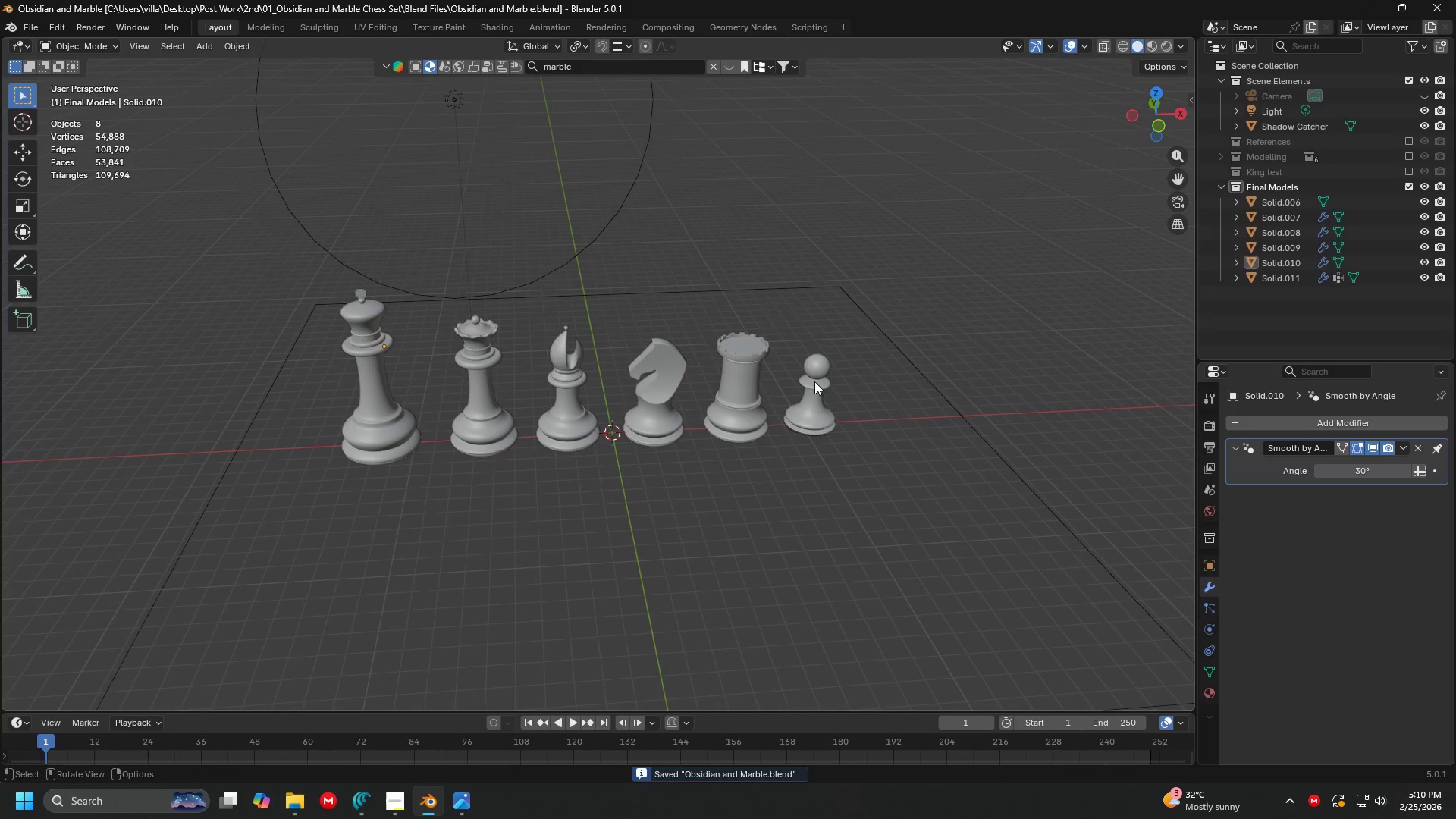 
left_click([1302, 202])
 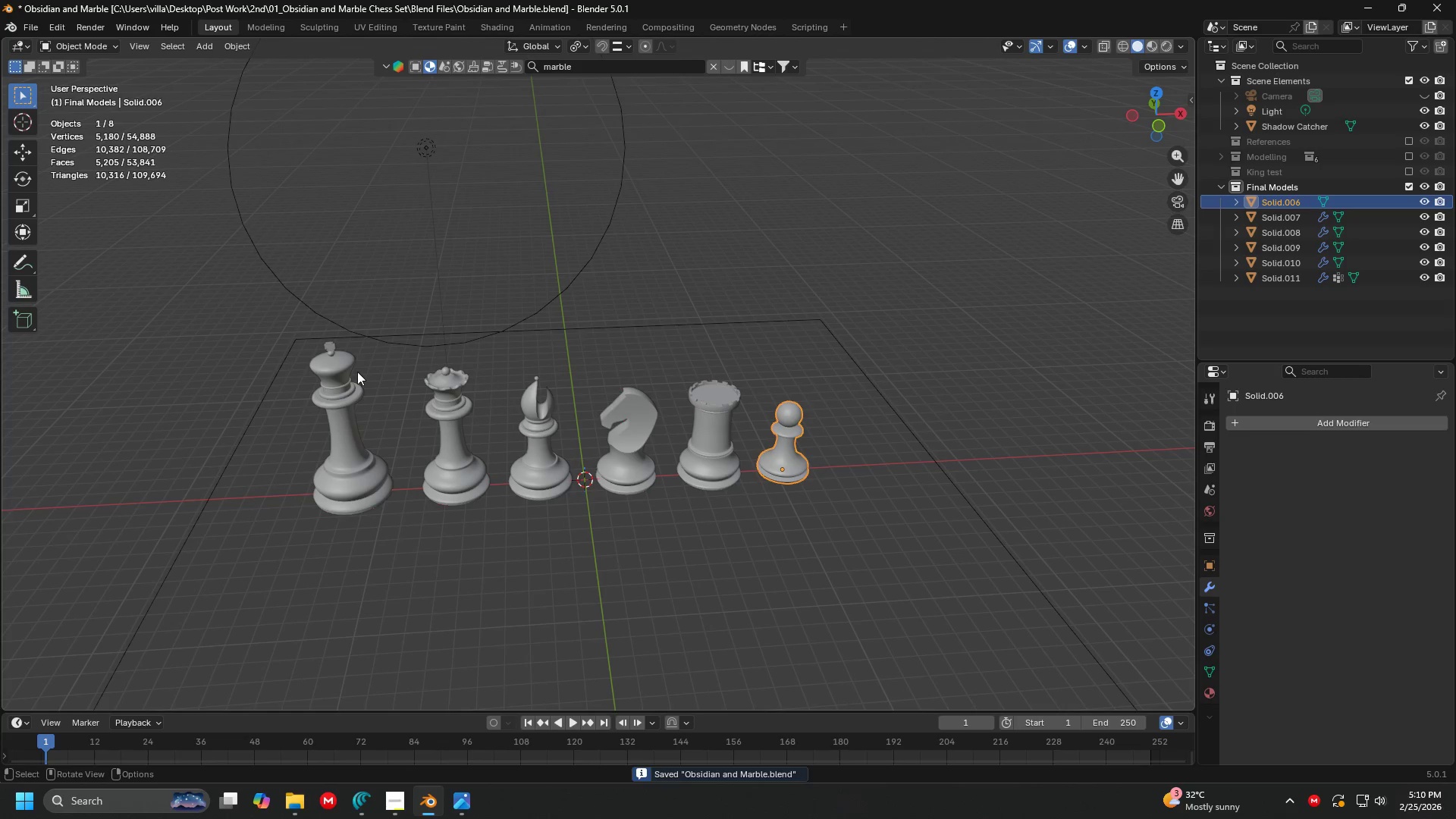 
left_click([340, 378])
 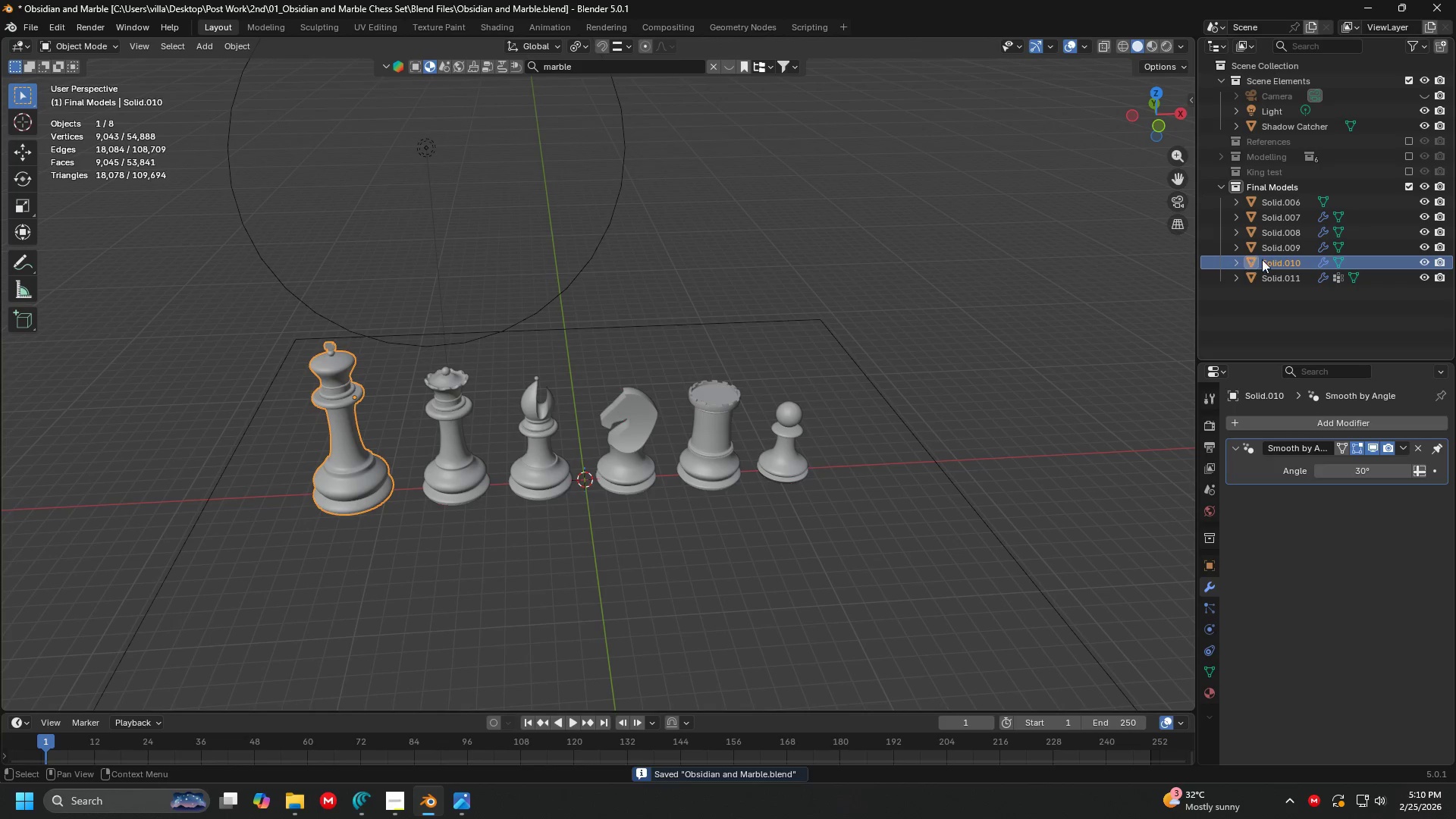 
double_click([1269, 260])
 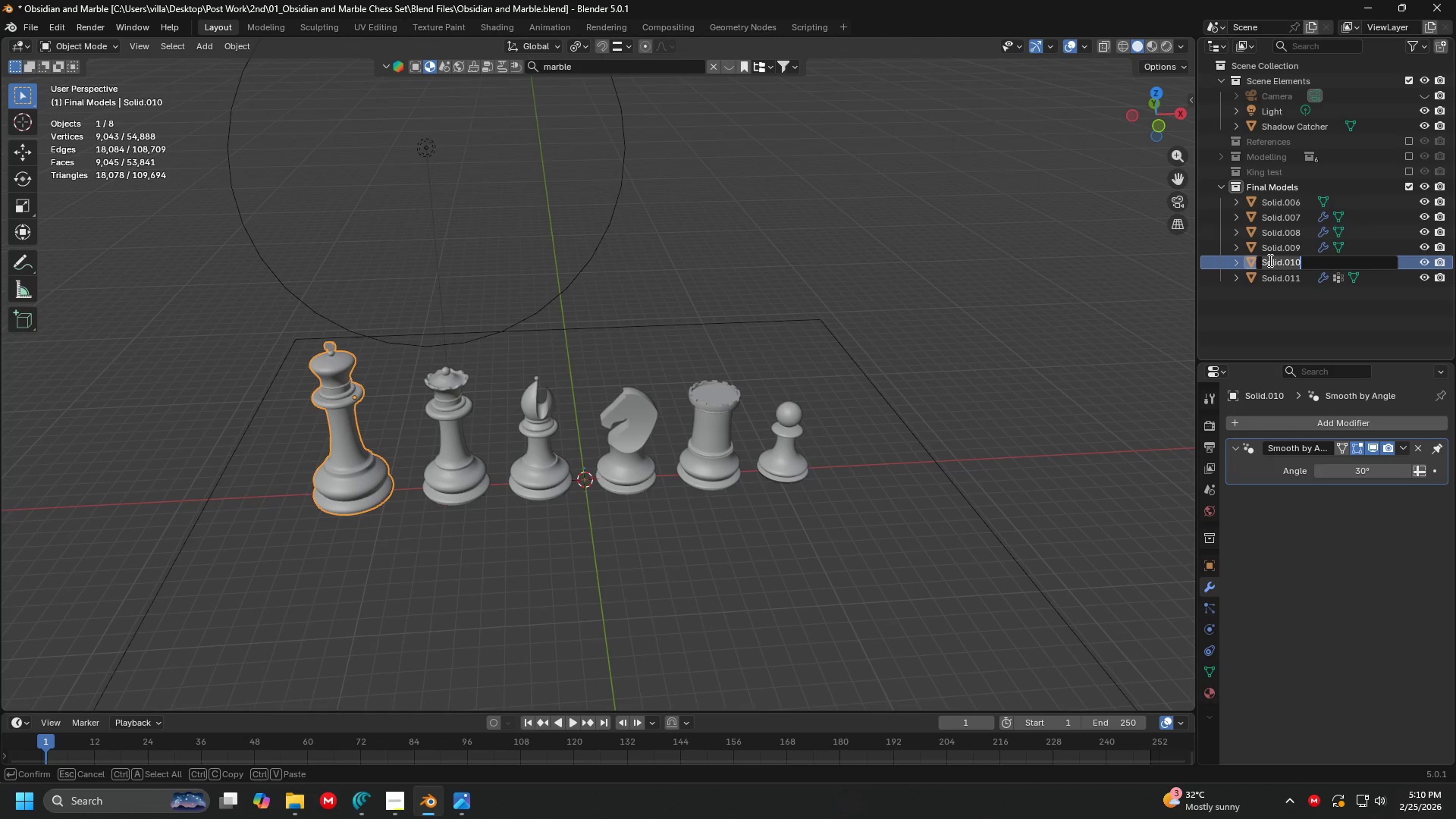 
type(White King)
 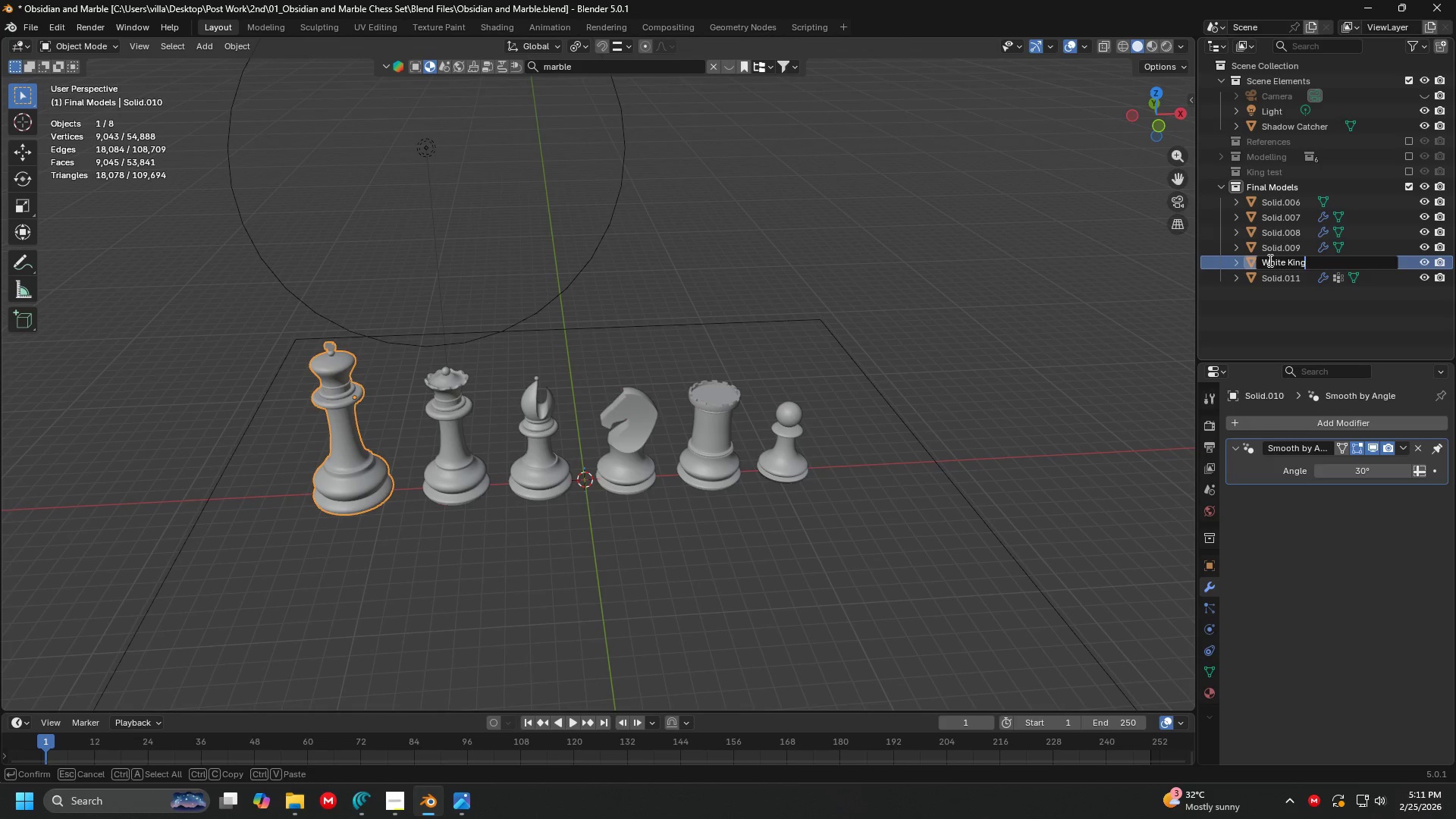 
key(Enter)
 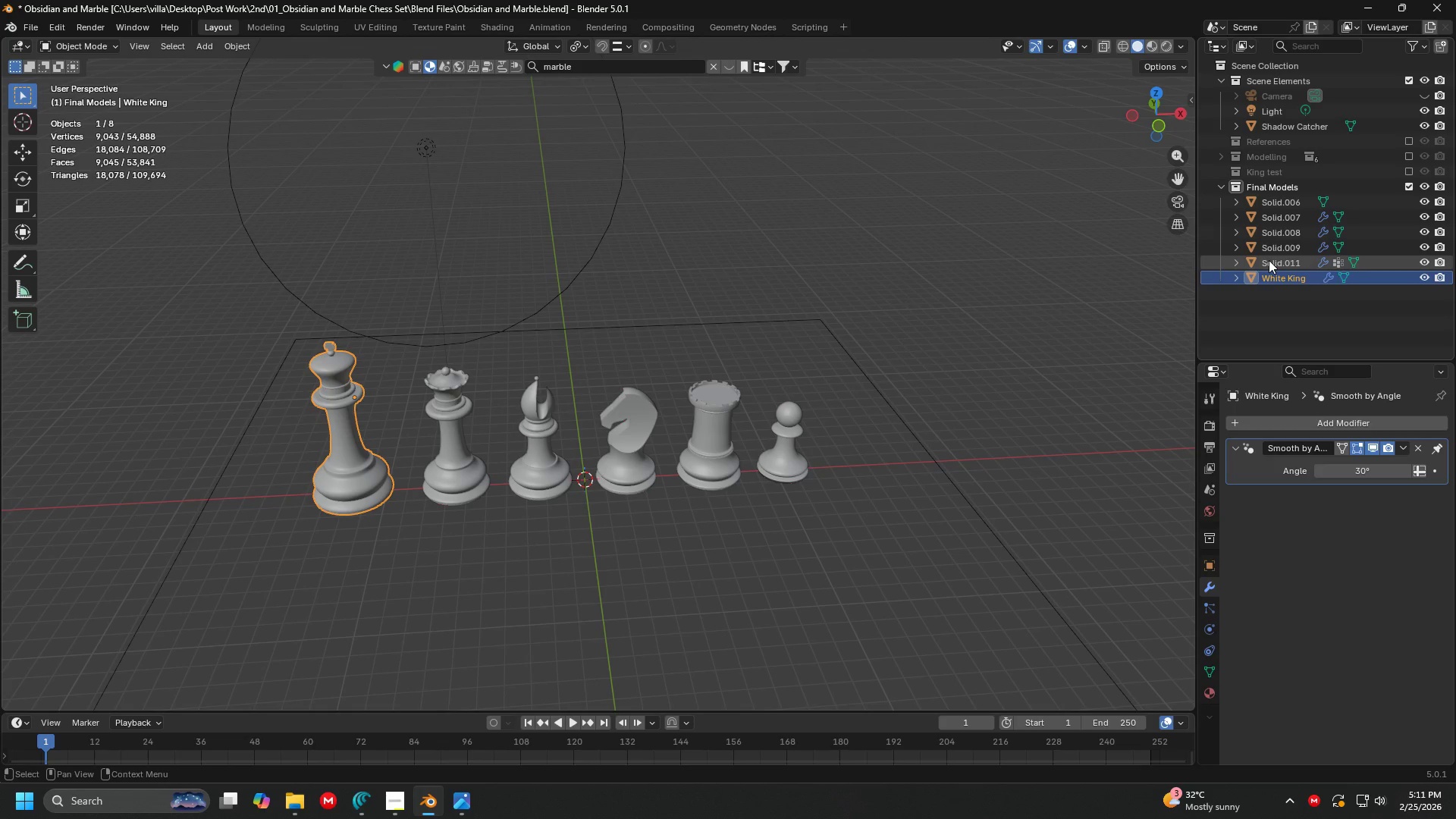 
left_click([1269, 260])
 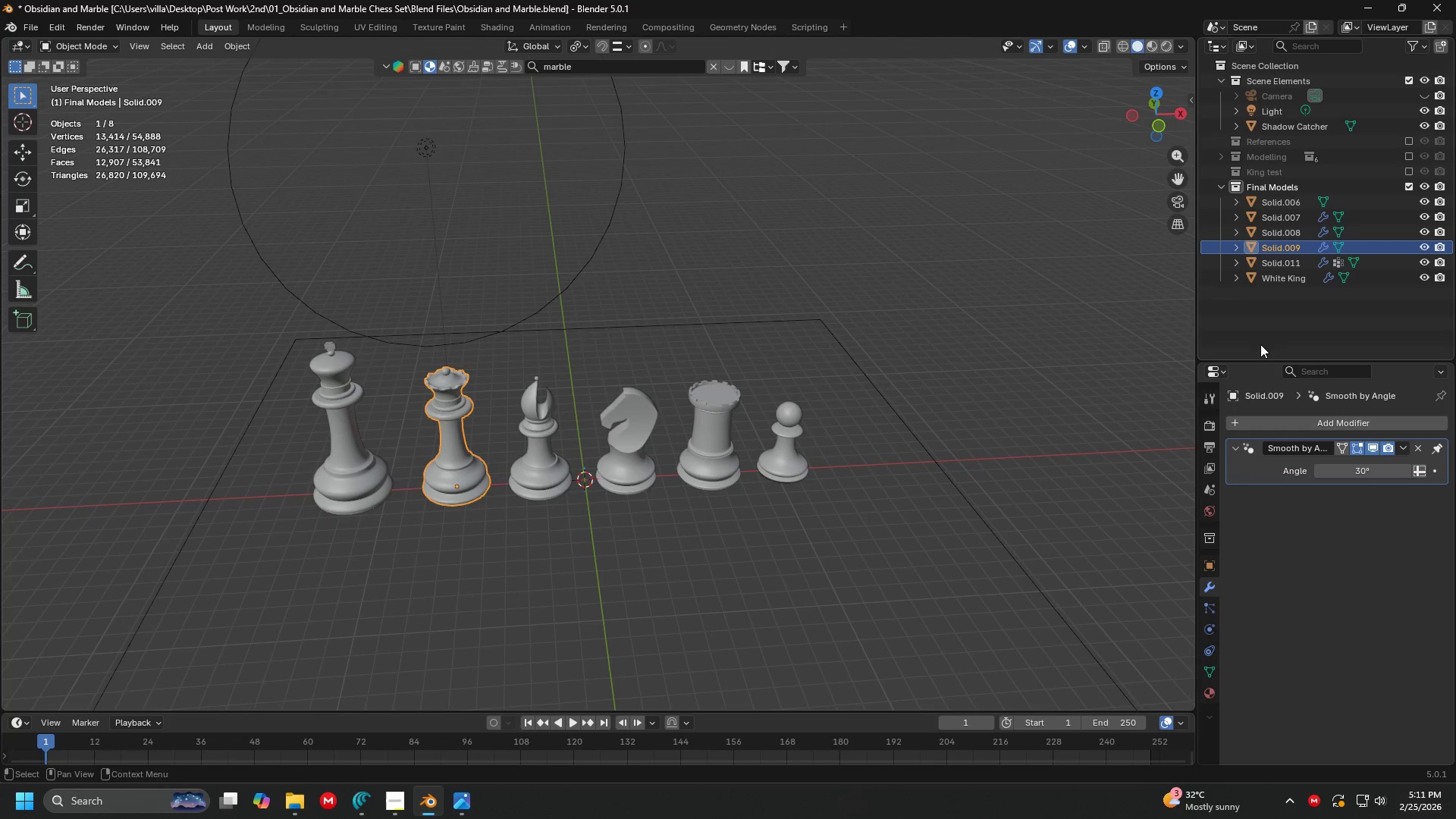 
double_click([1276, 252])
 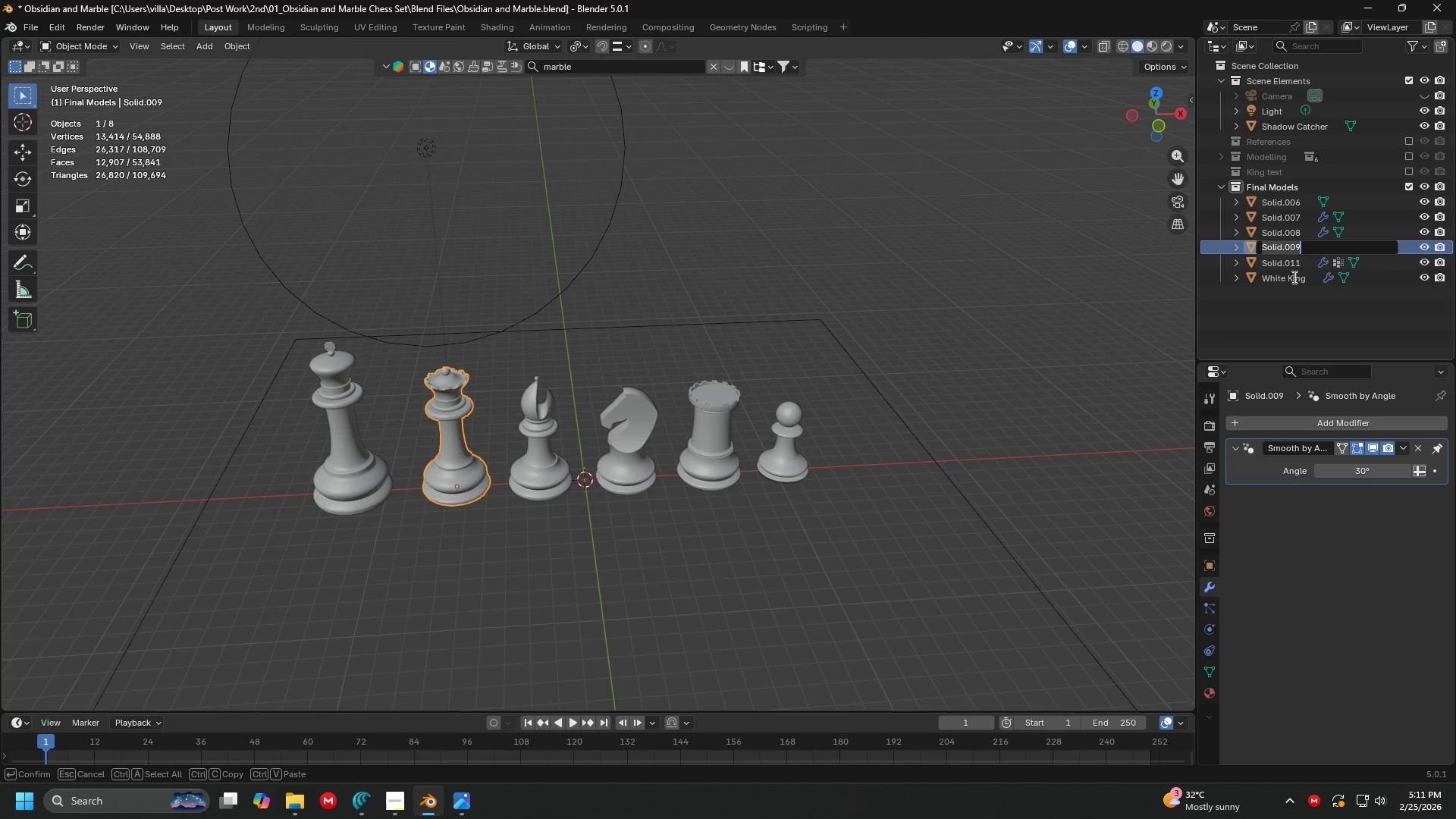 
type(White Queen)
 